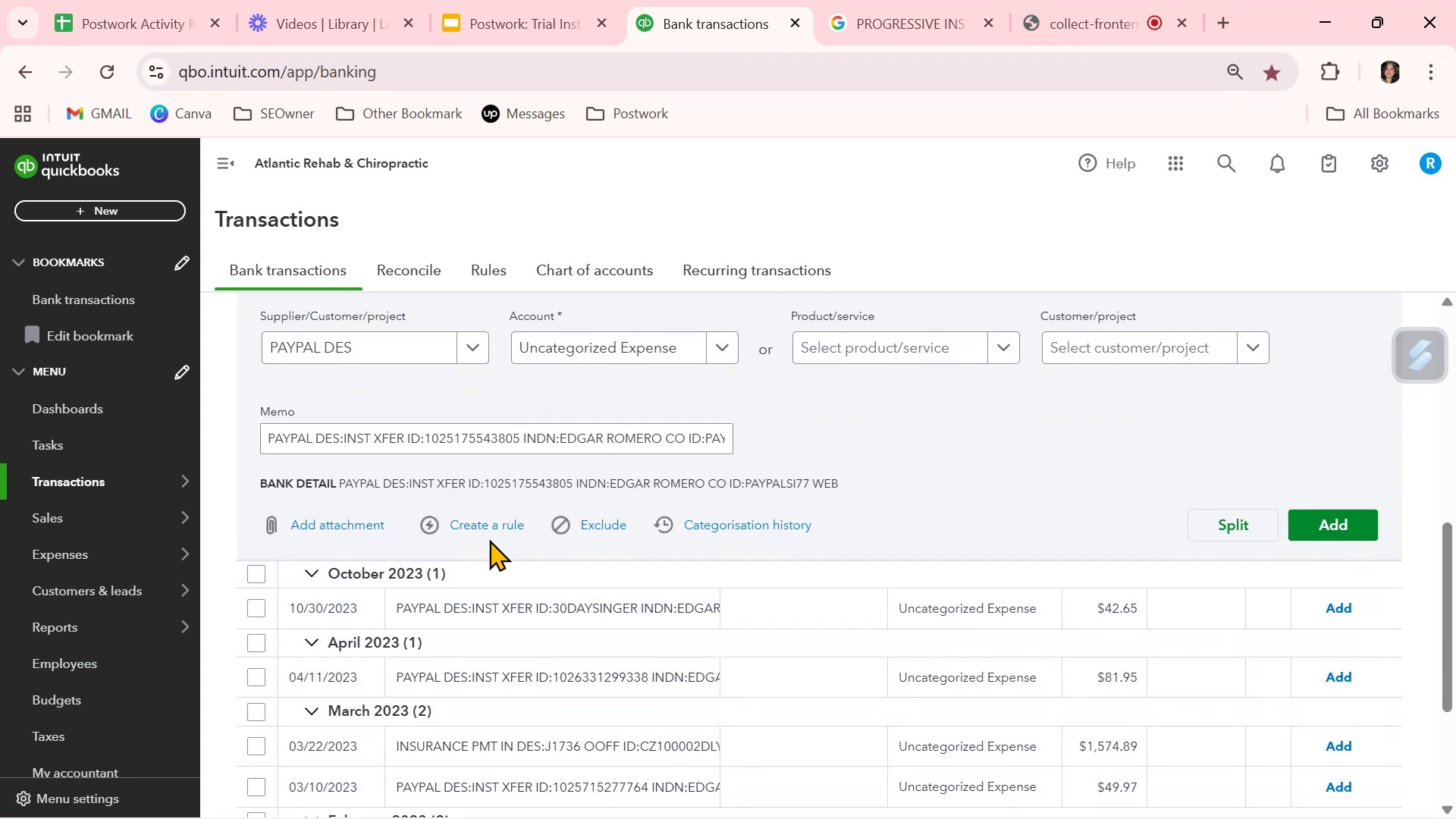 
left_click([1359, 522])
 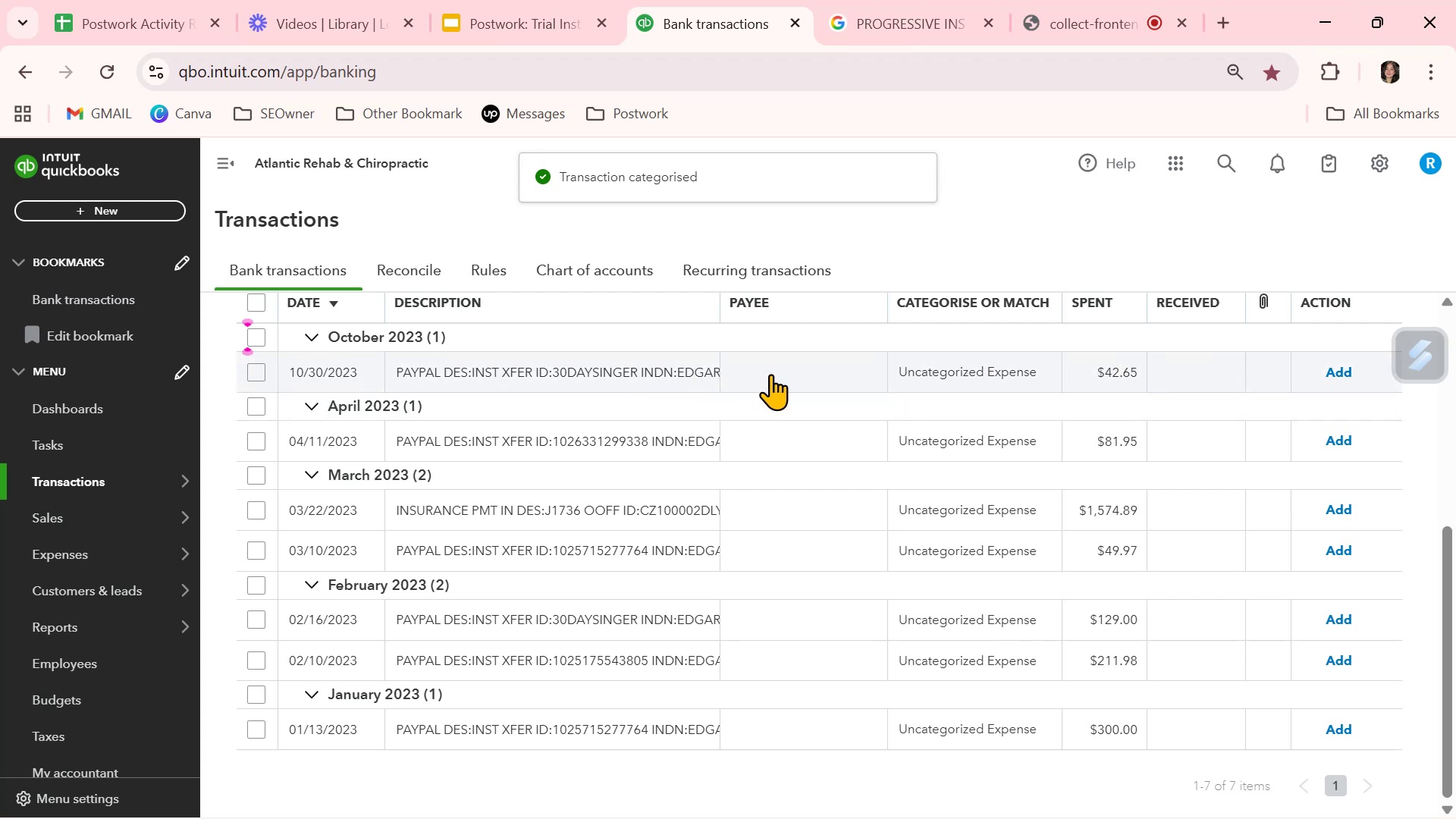 
left_click([1346, 373])
 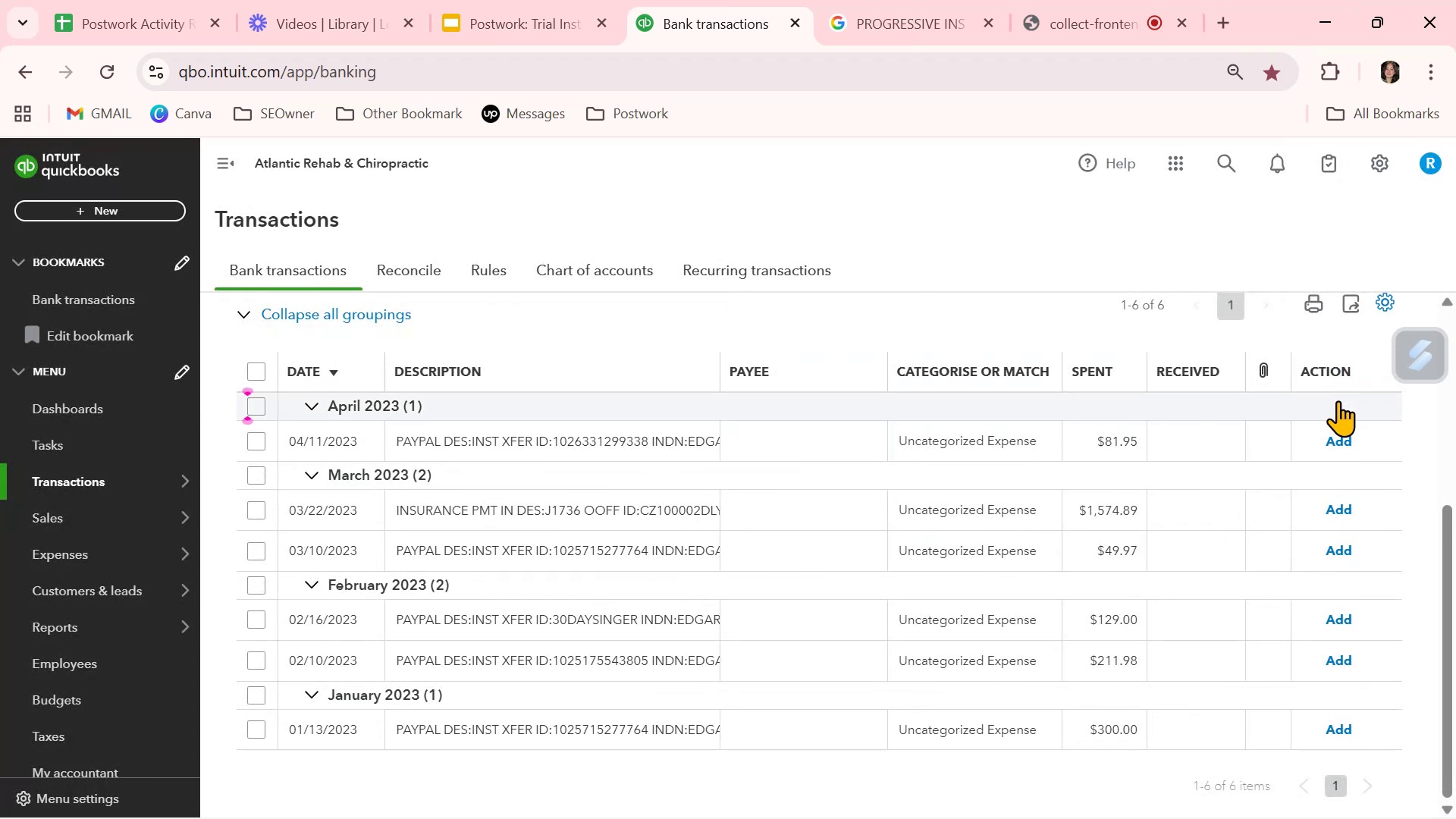 
left_click([1338, 434])
 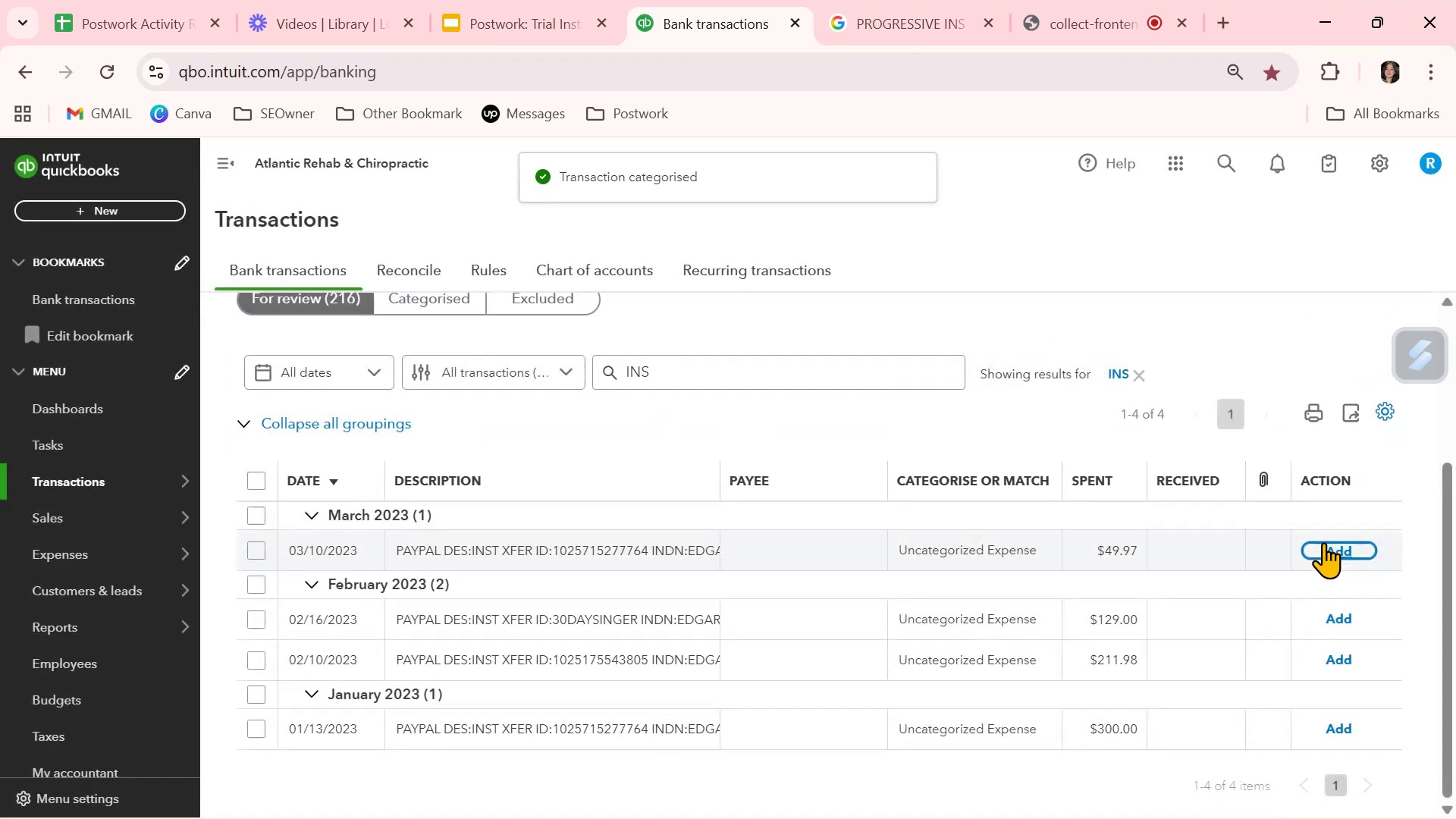 
left_click([1323, 552])
 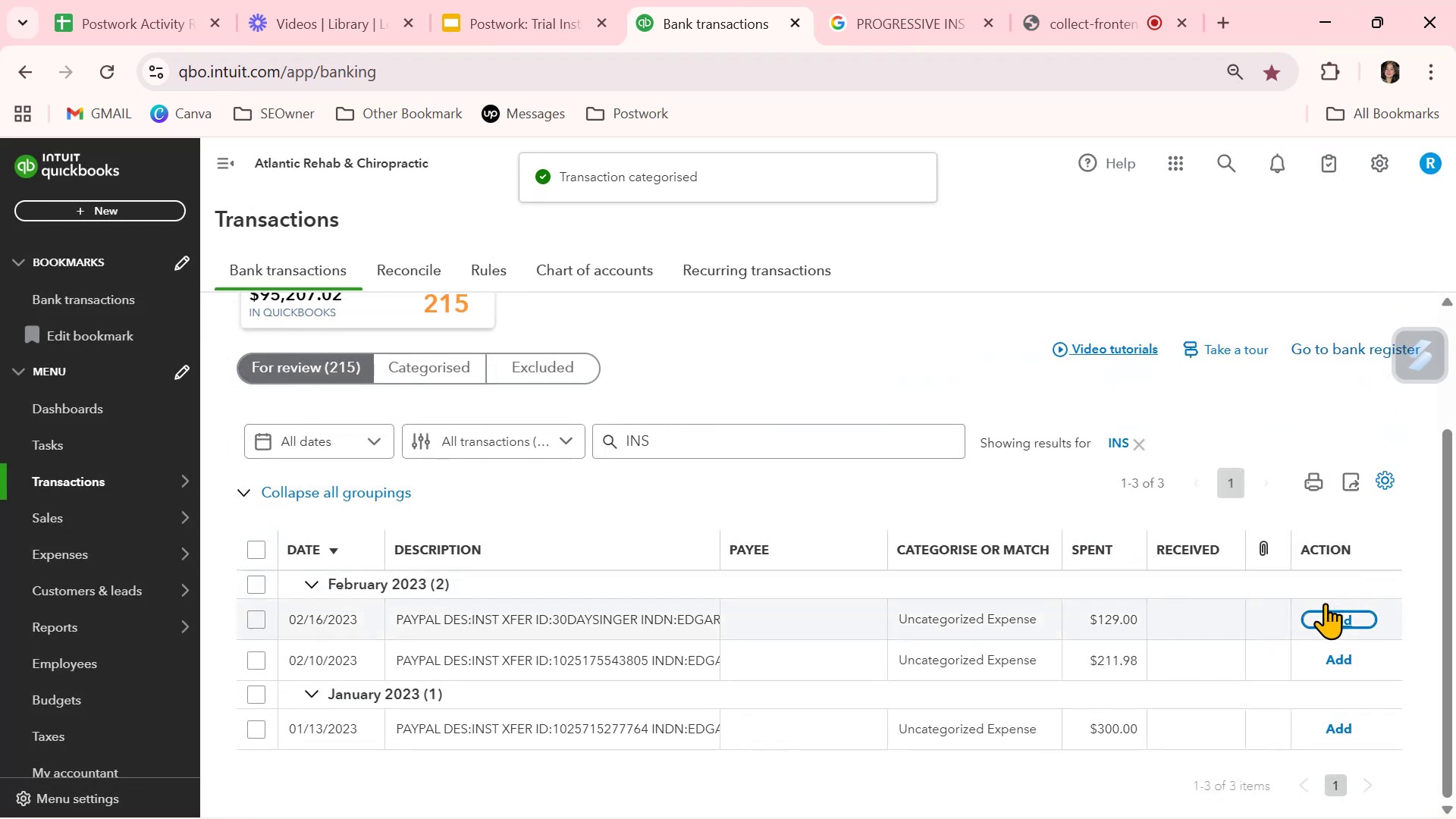 
left_click([1325, 613])
 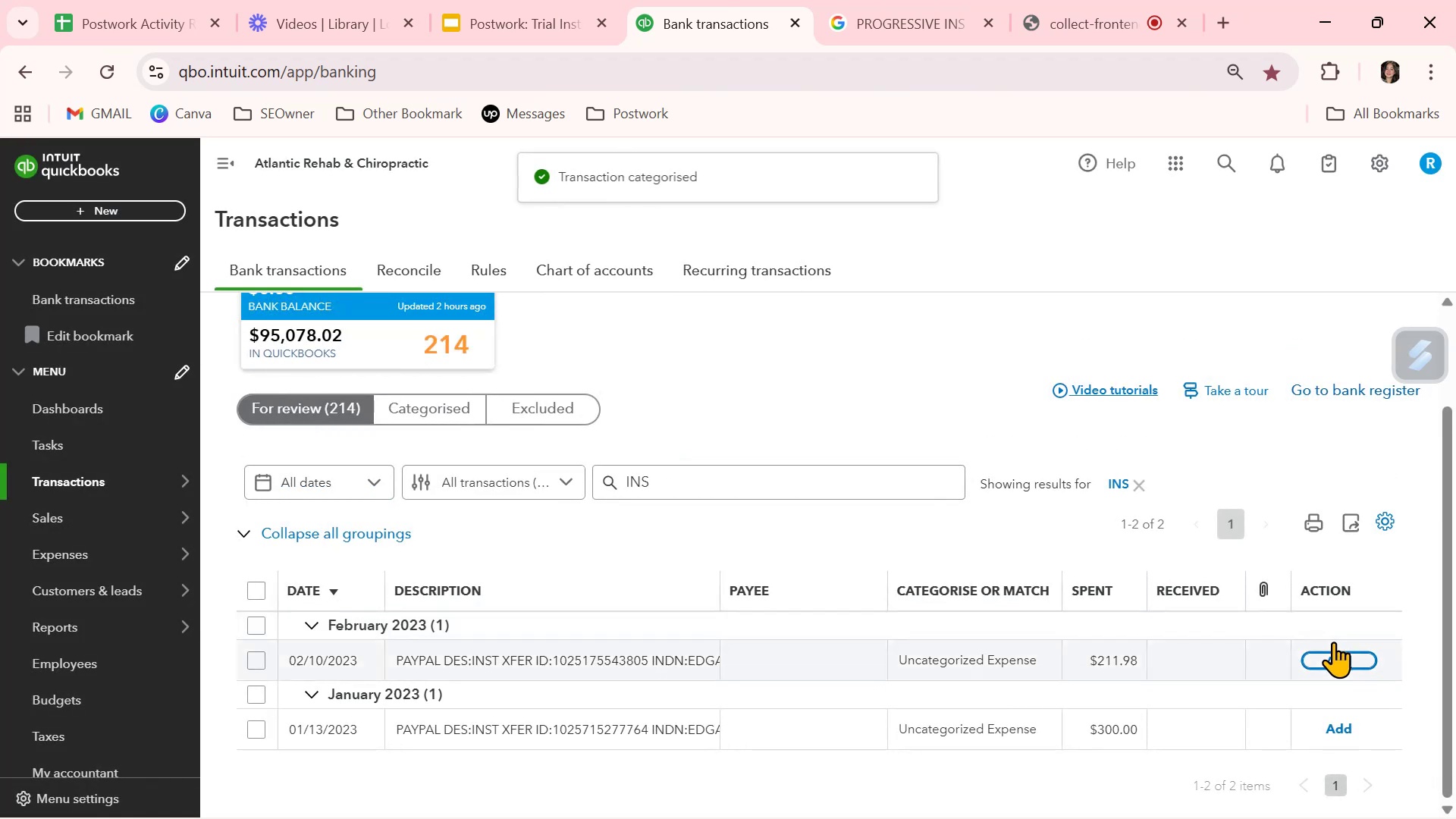 
left_click([1332, 658])
 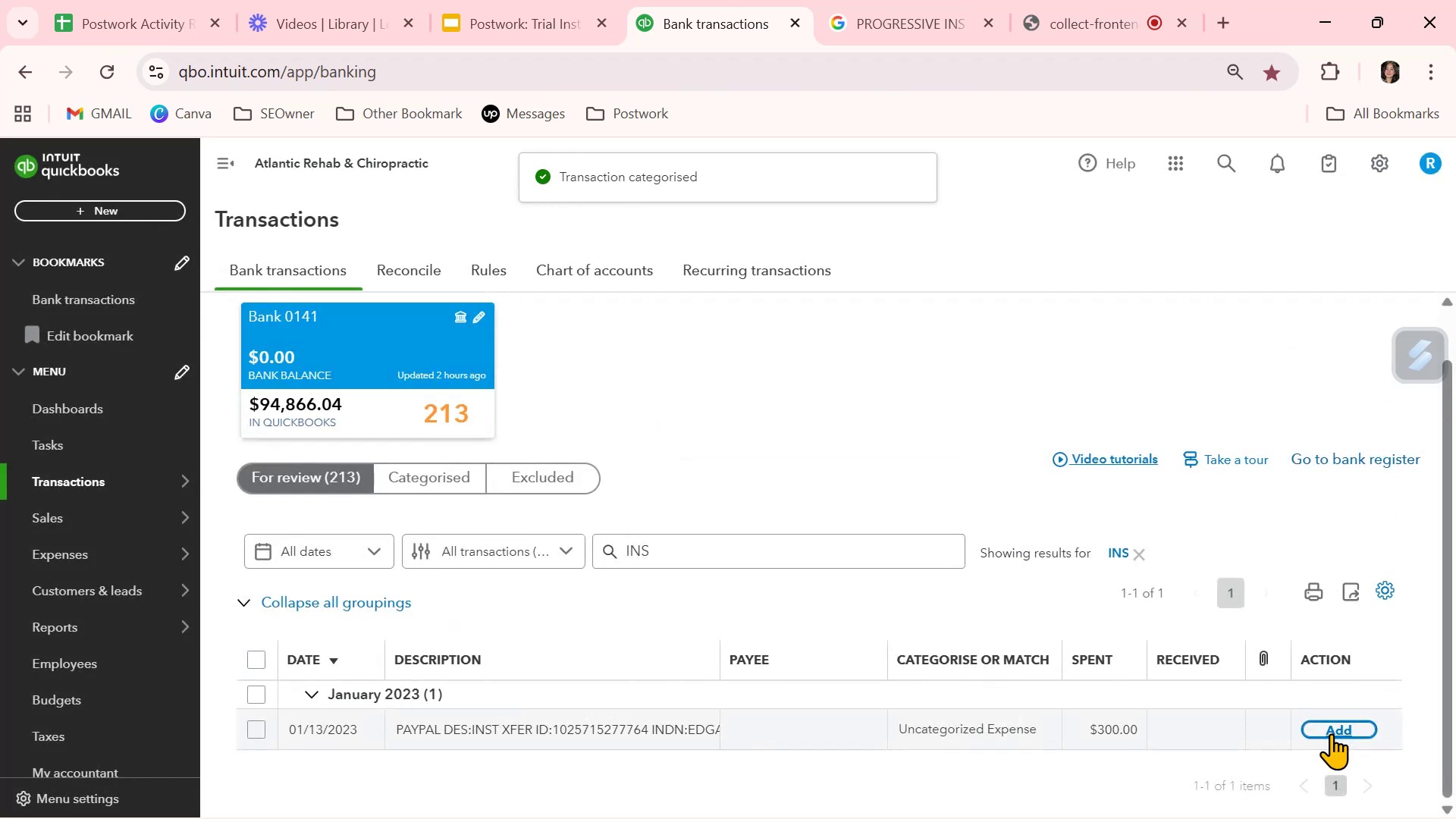 
left_click([1333, 736])
 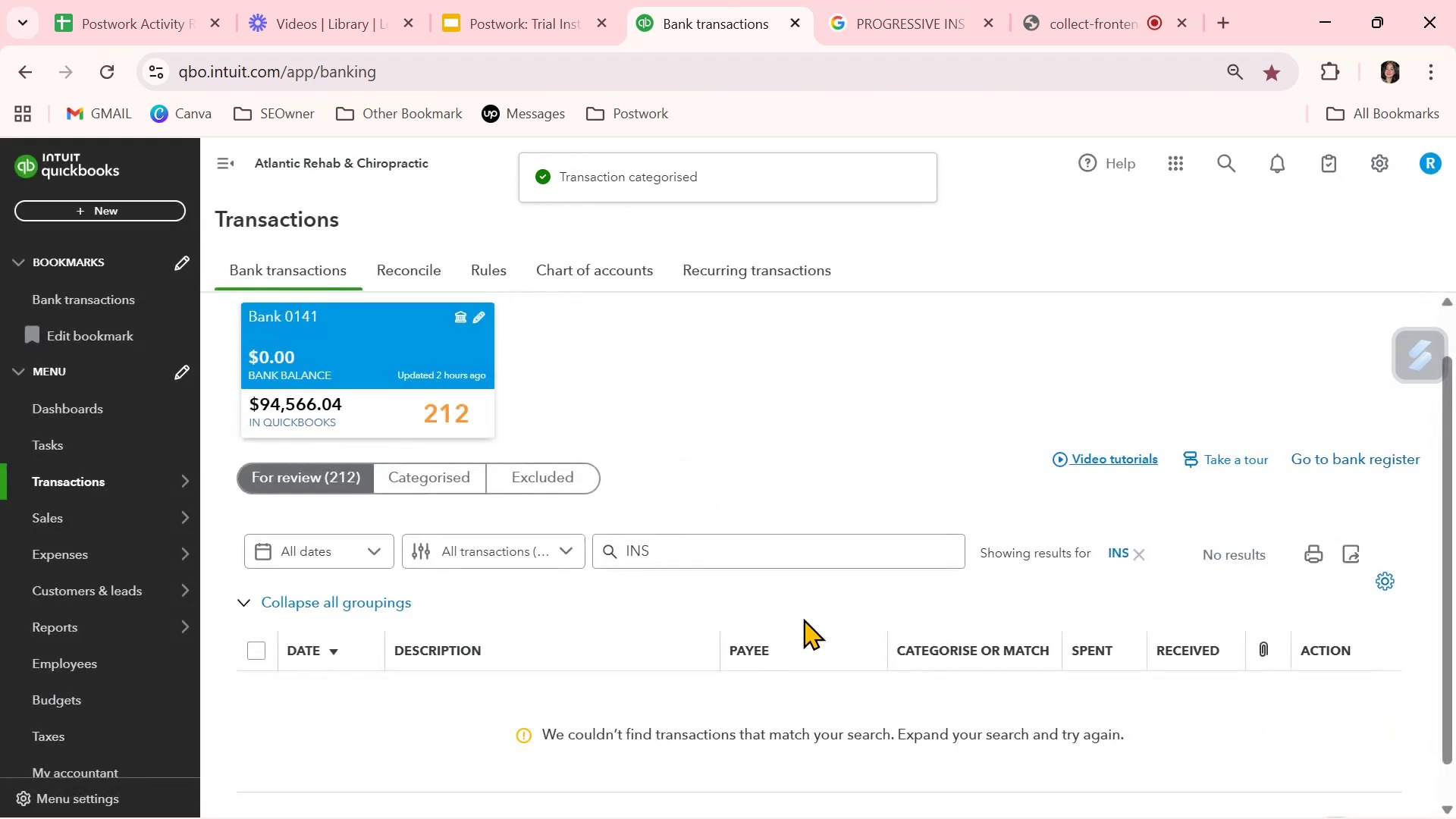 
scroll: coordinate [803, 634], scroll_direction: down, amount: 1.0
 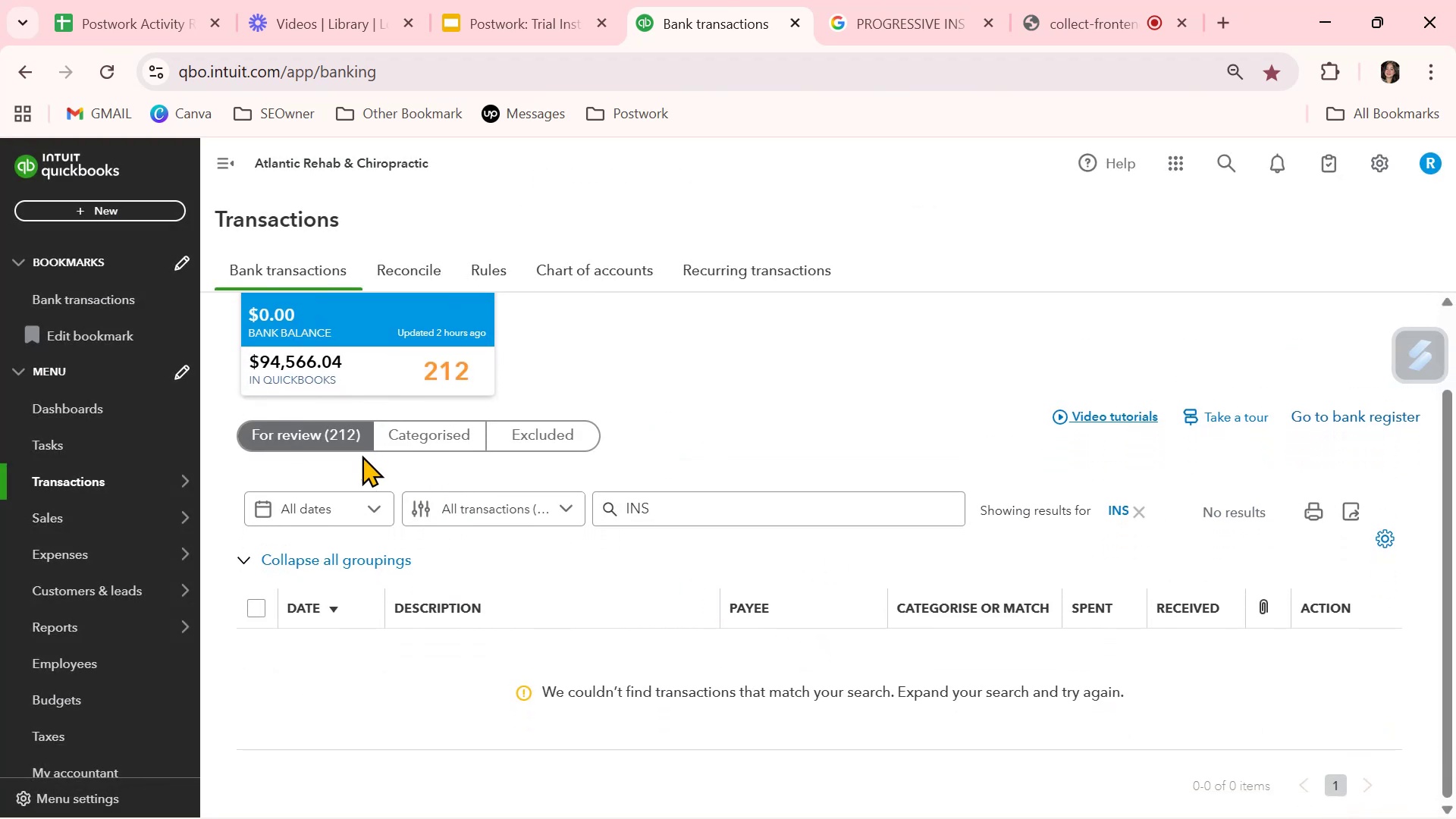 
left_click([328, 438])
 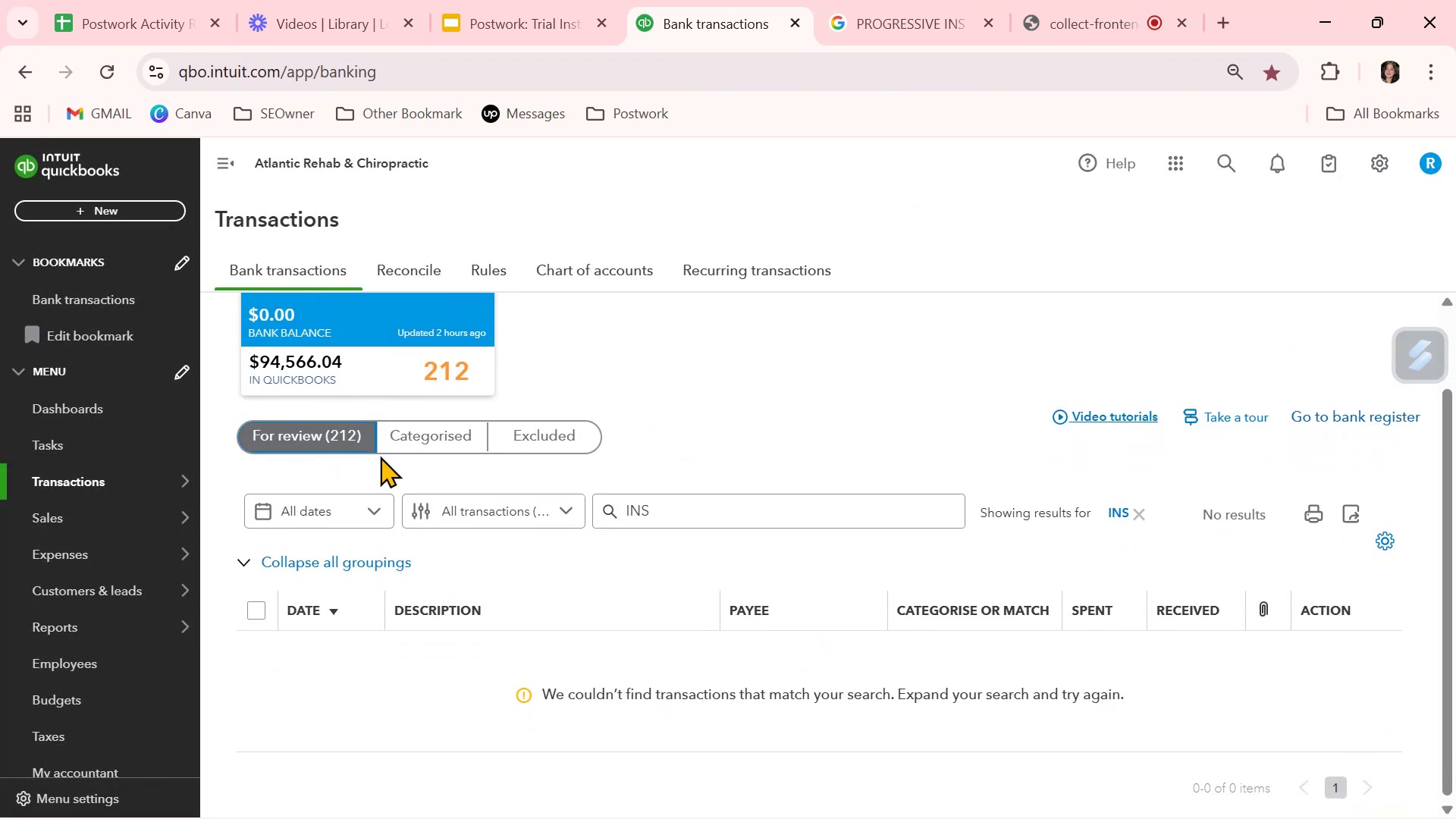 
left_click([328, 432])
 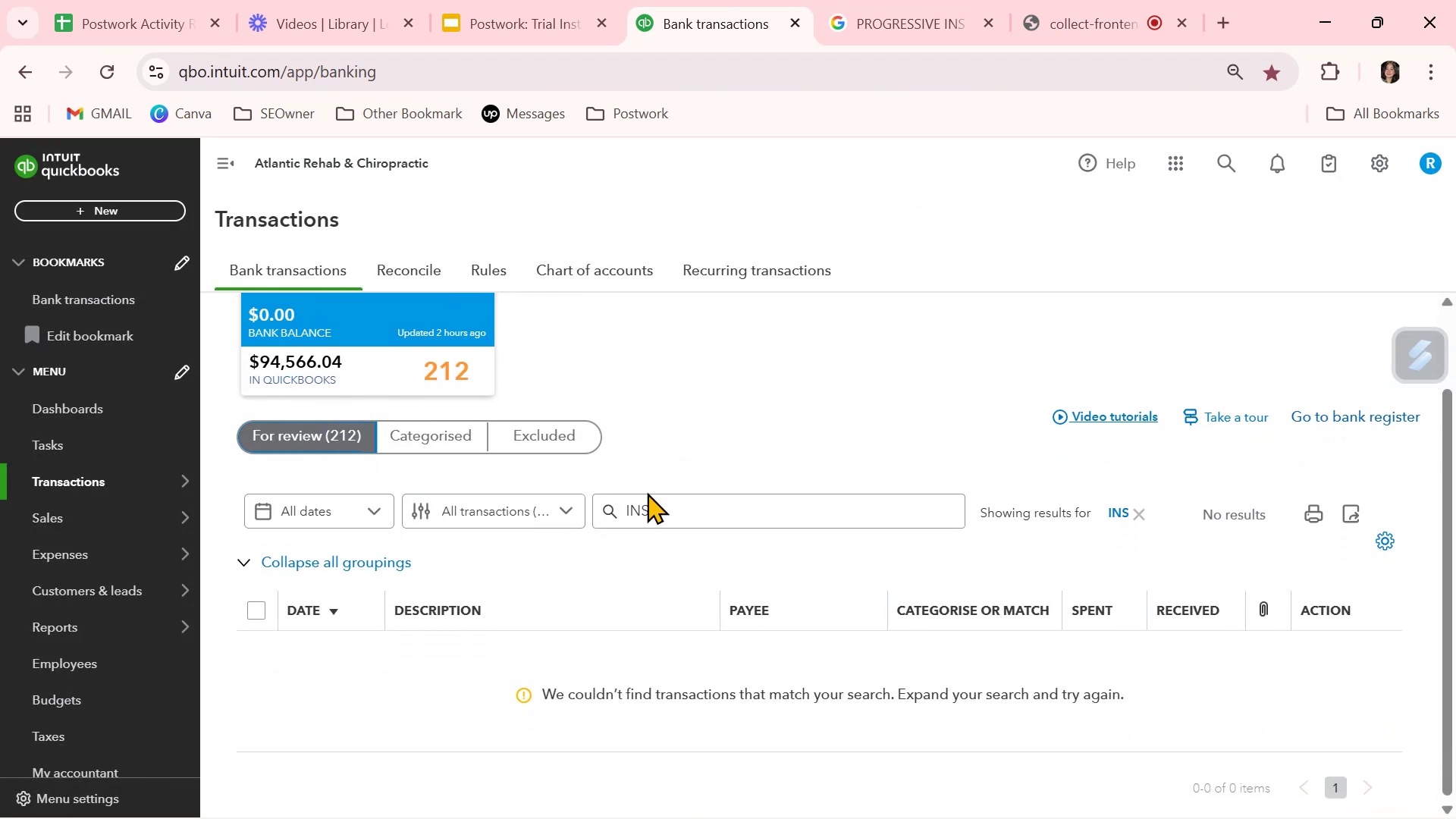 
left_click([829, 435])
 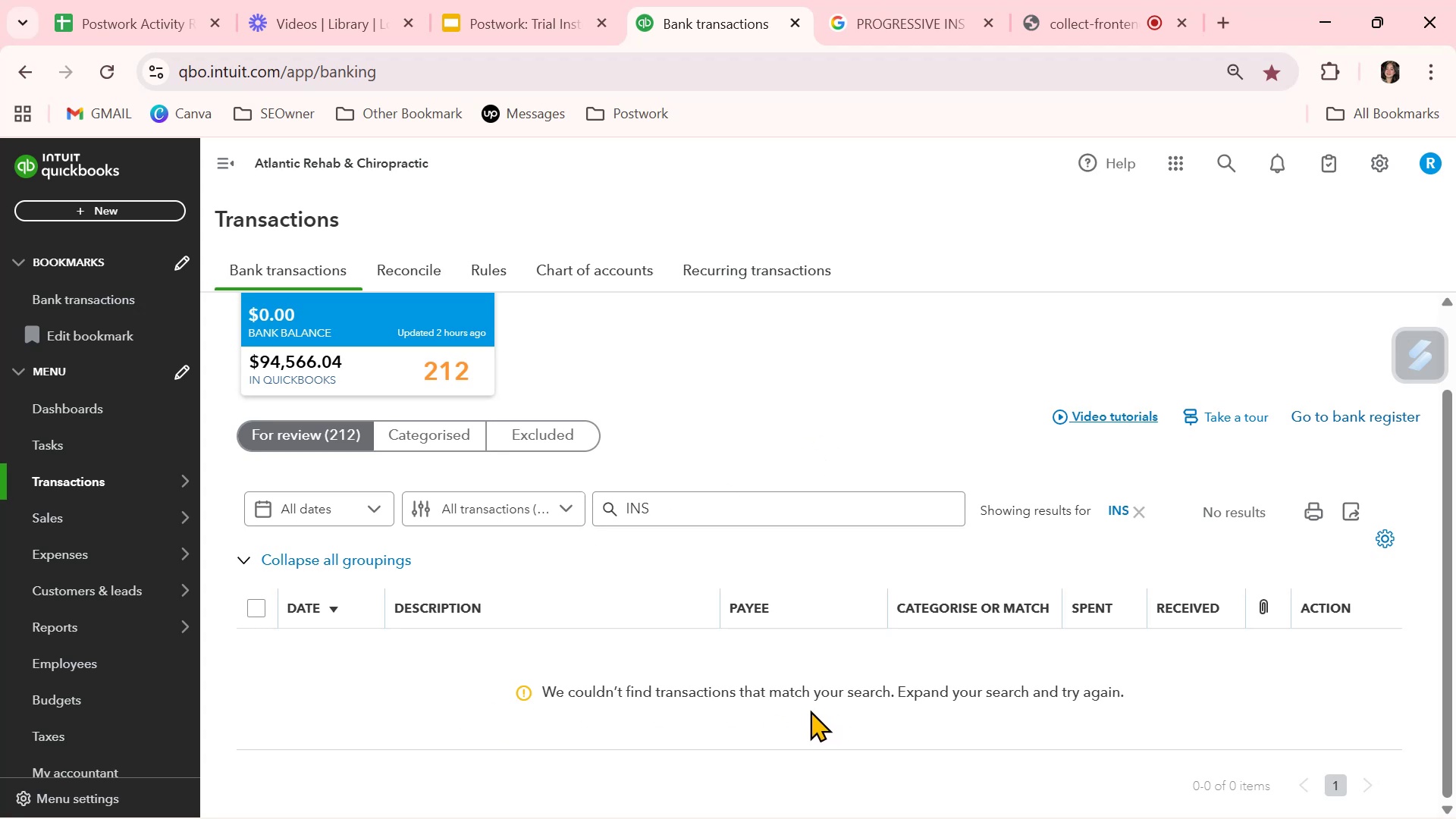 
left_click([449, 431])
 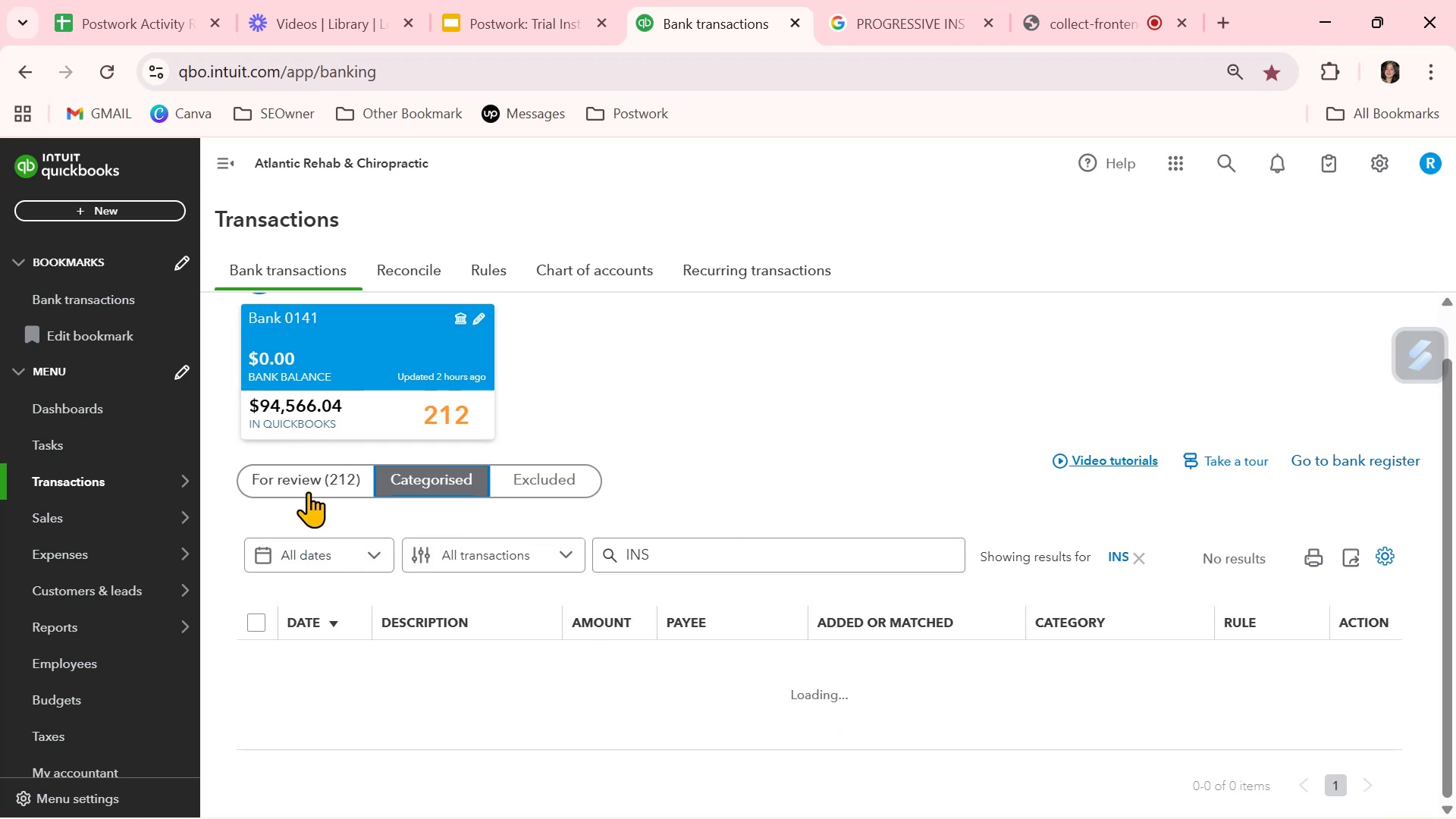 
left_click([309, 479])
 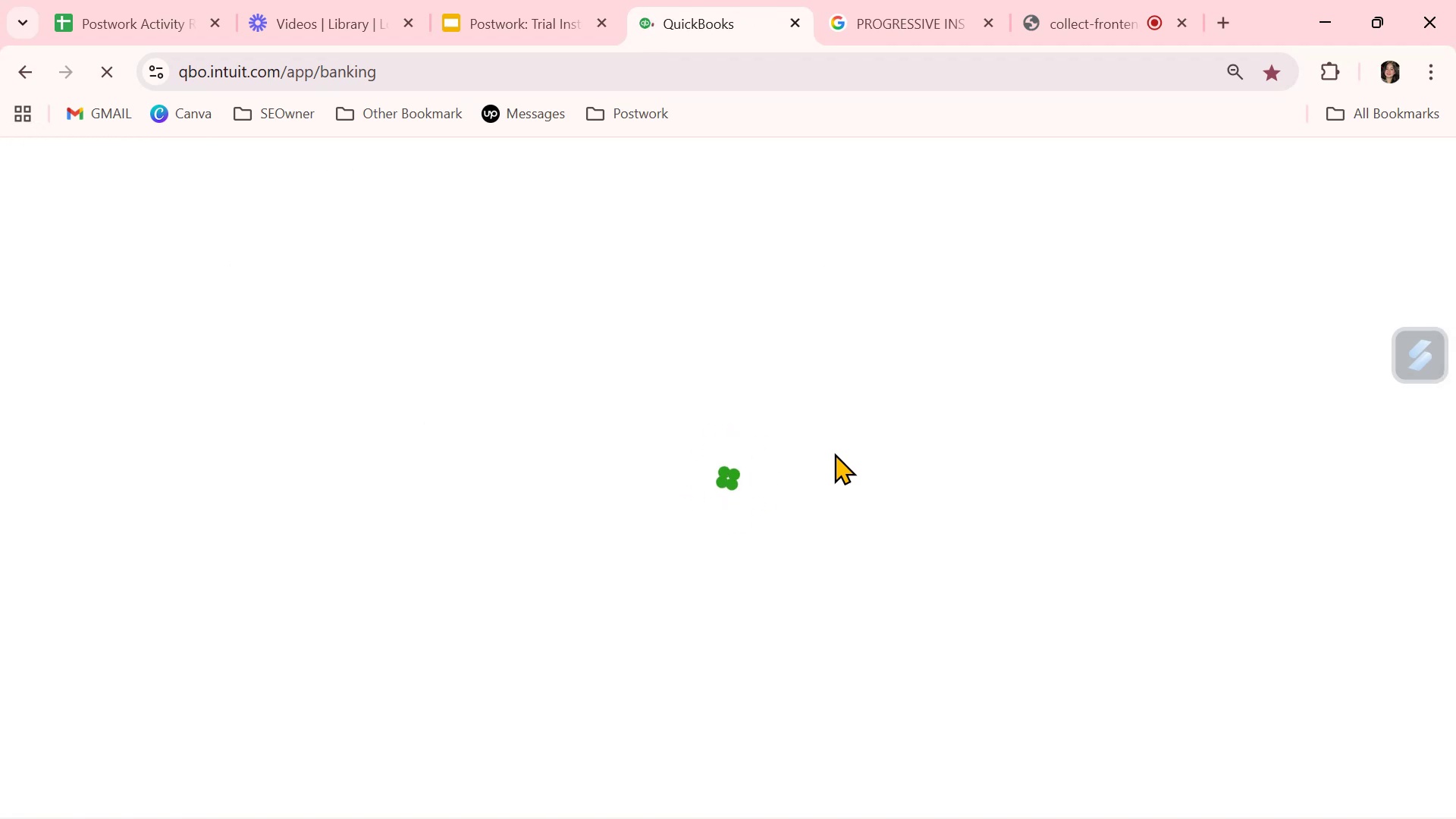 
wait(13.84)
 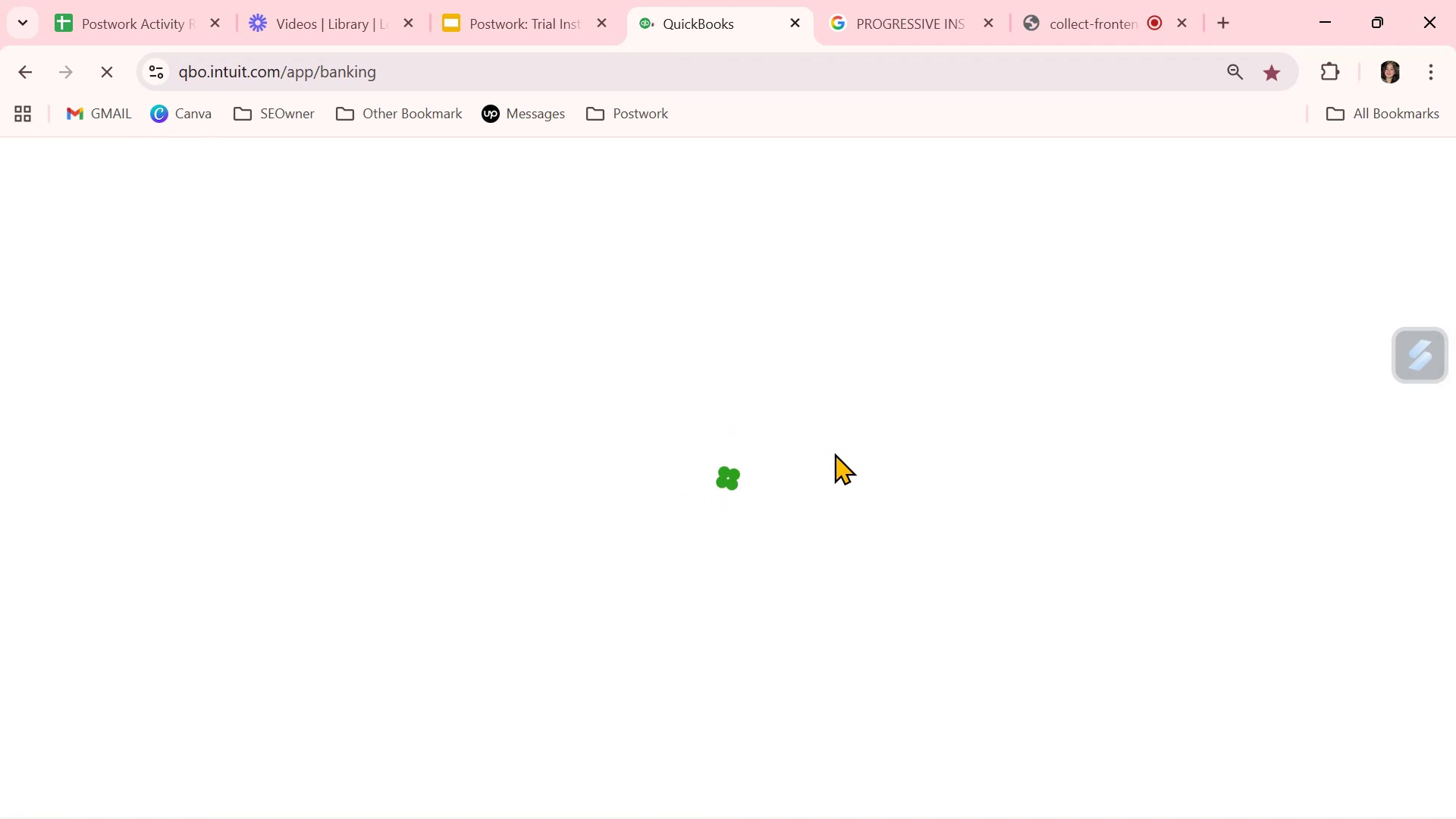 
scroll: coordinate [742, 652], scroll_direction: down, amount: 3.0
 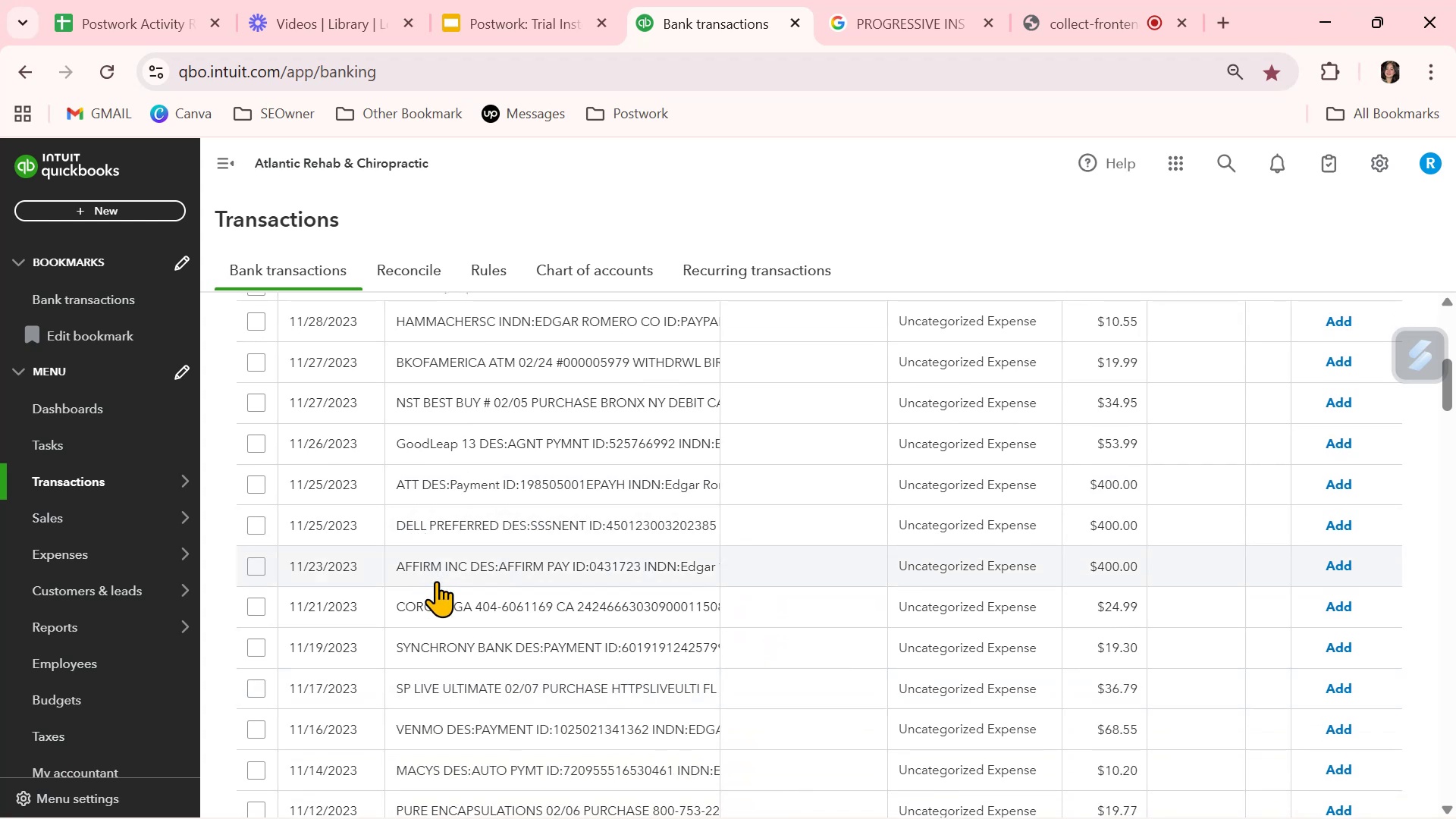 
left_click([438, 573])
 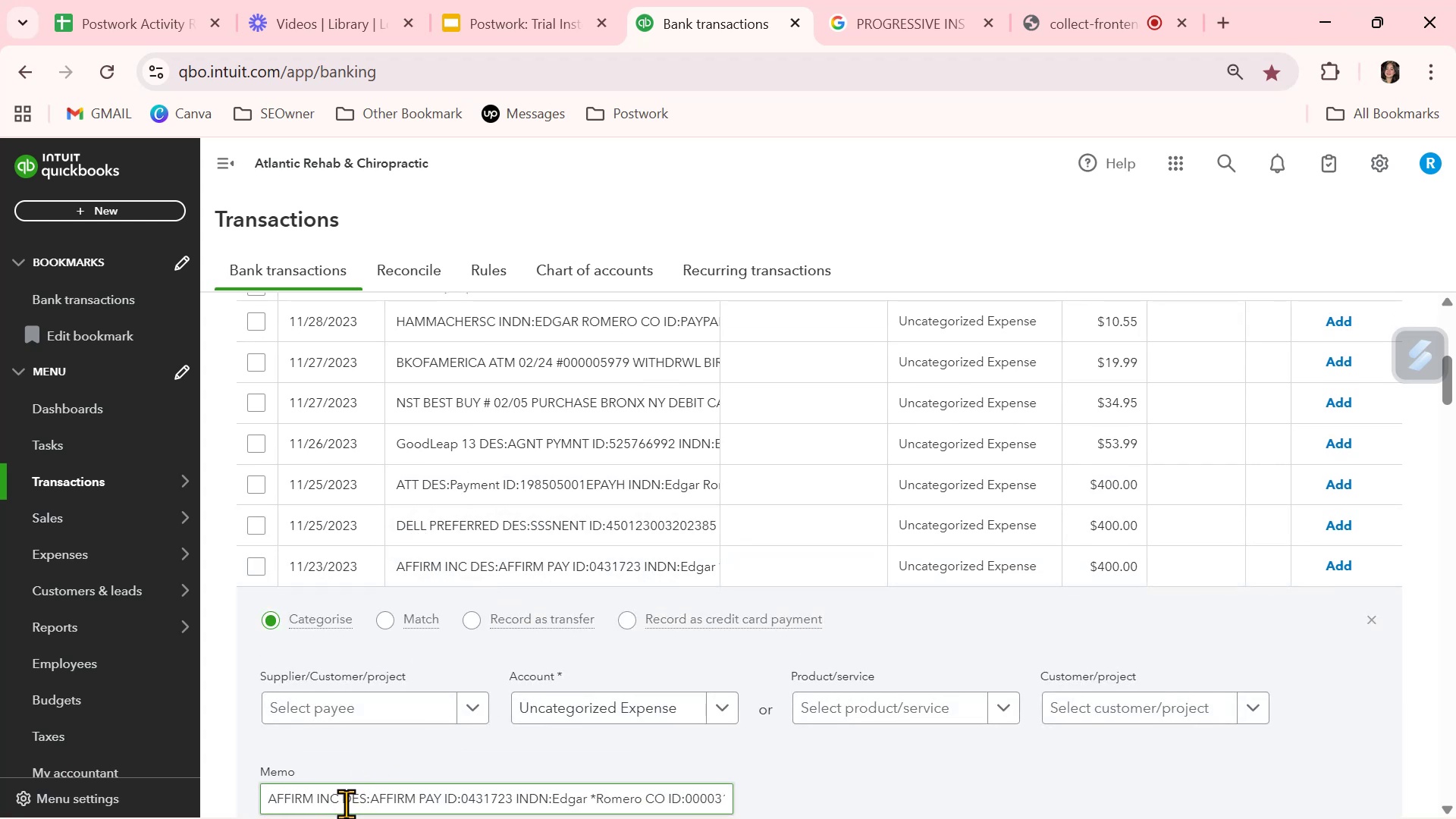 
left_click_drag(start_coordinate=[340, 802], to_coordinate=[218, 783])
 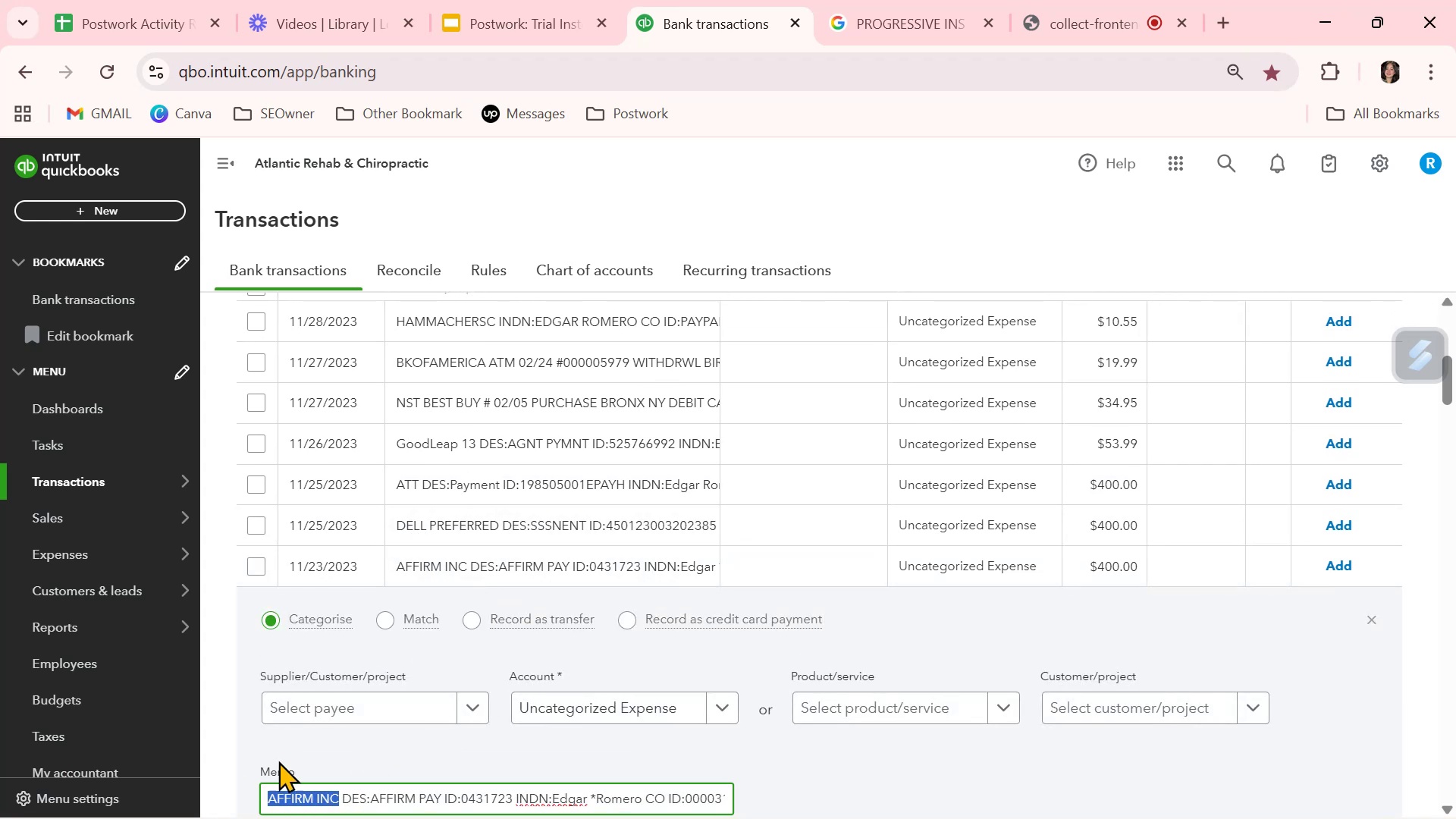 
key(Control+ControlLeft)
 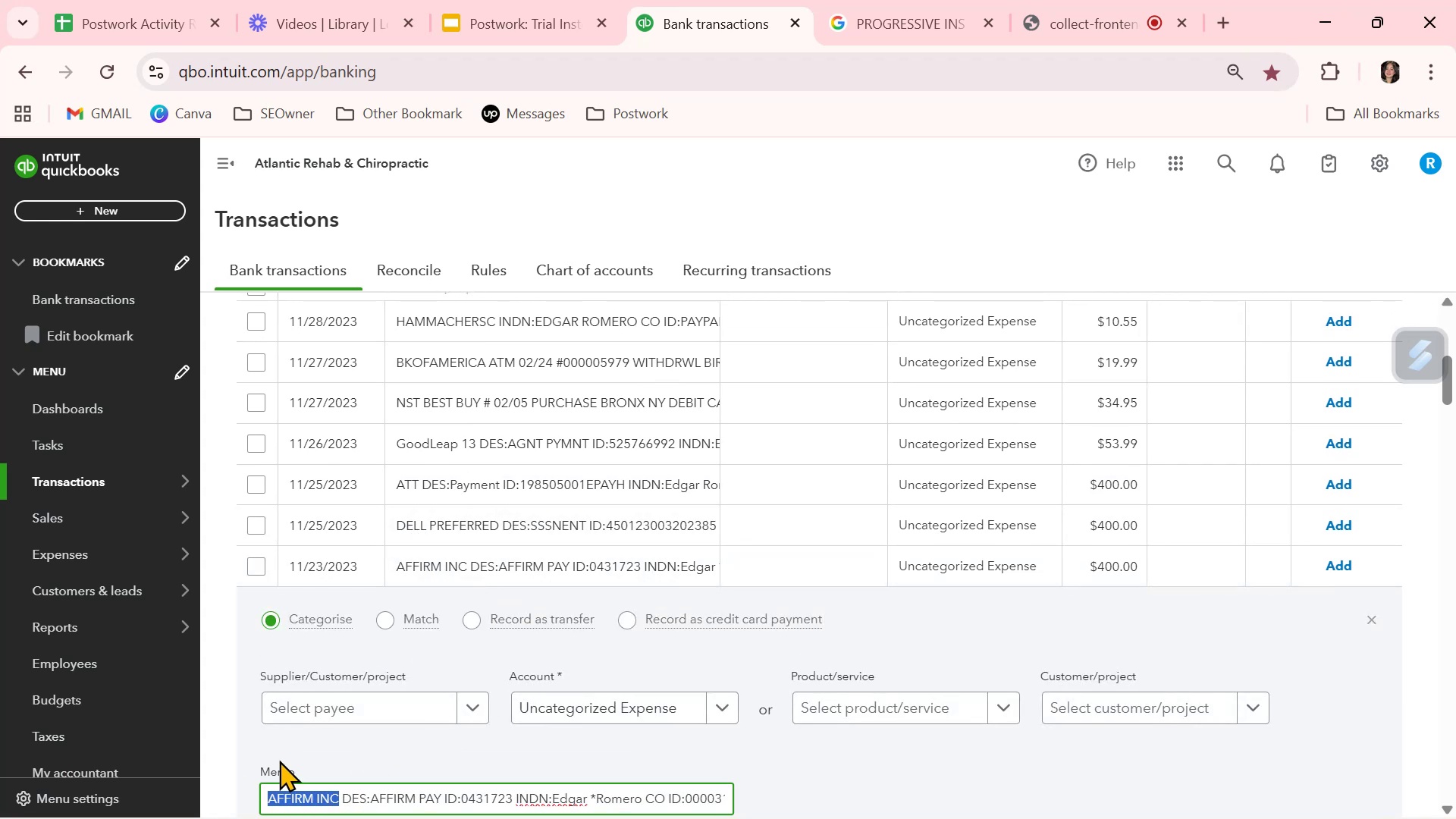 
key(Control+C)
 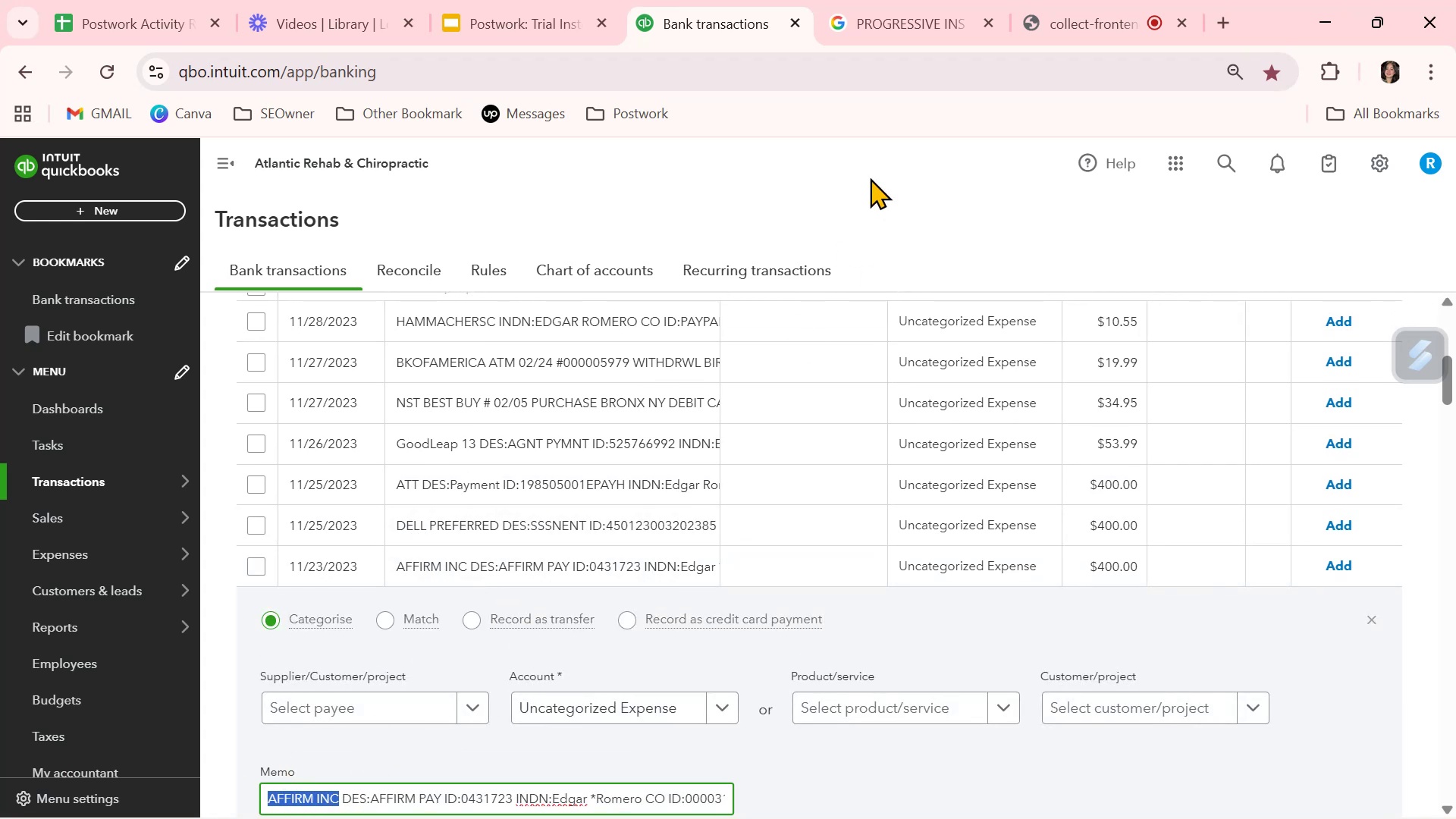 
scroll: coordinate [1455, 636], scroll_direction: up, amount: 12.0
 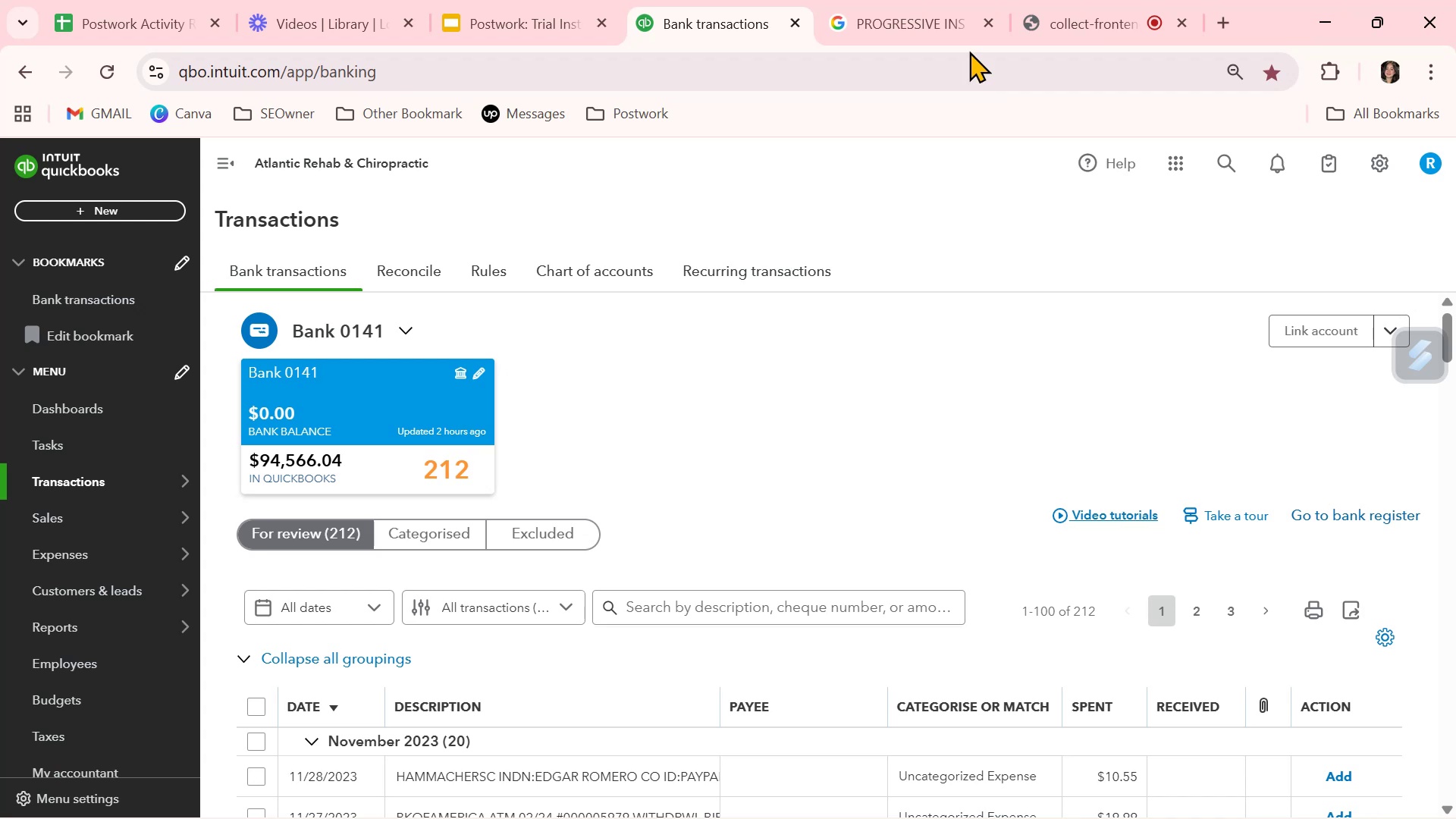 
left_click([943, 5])
 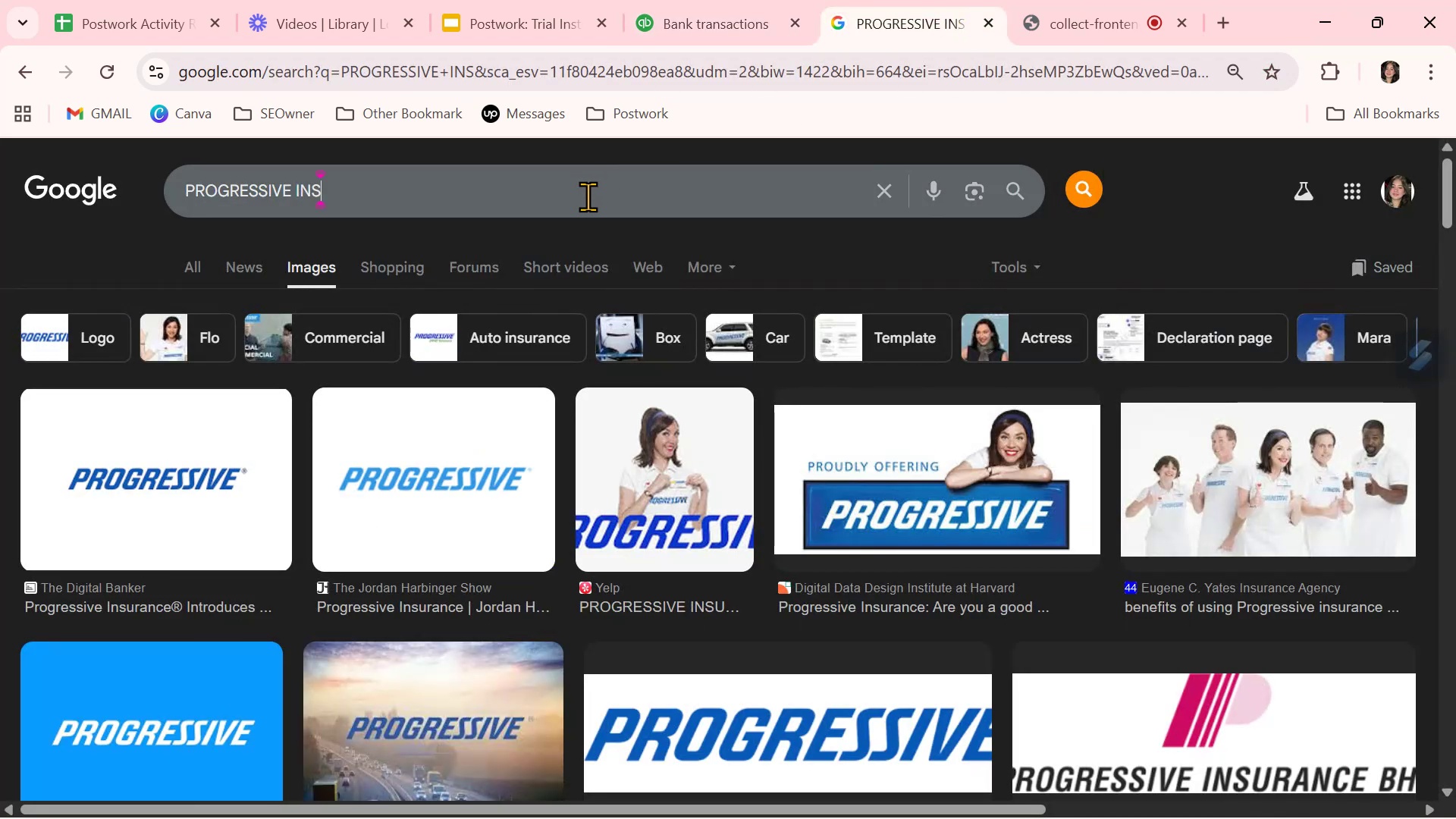 
double_click([588, 196])
 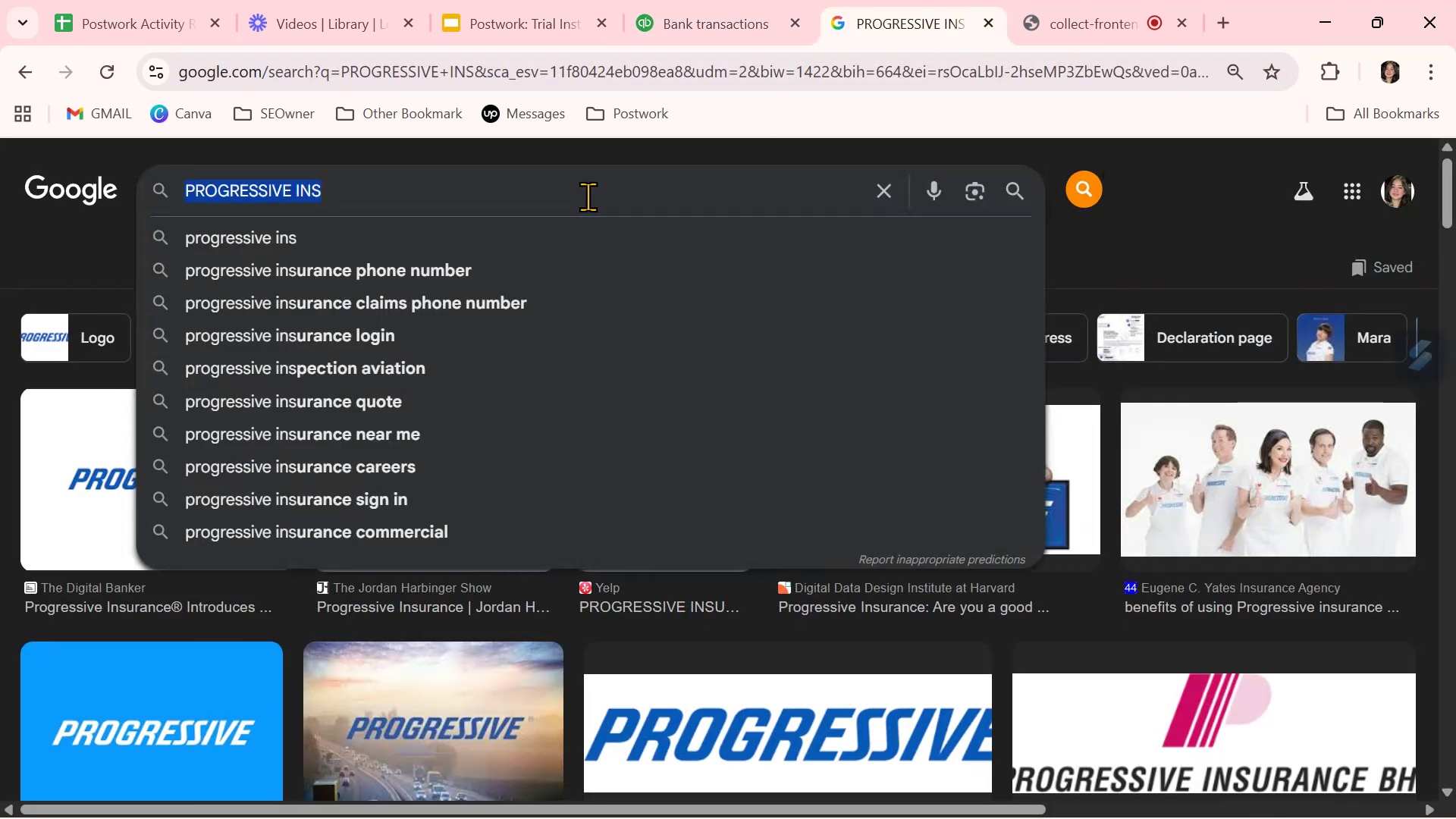 
triple_click([588, 196])
 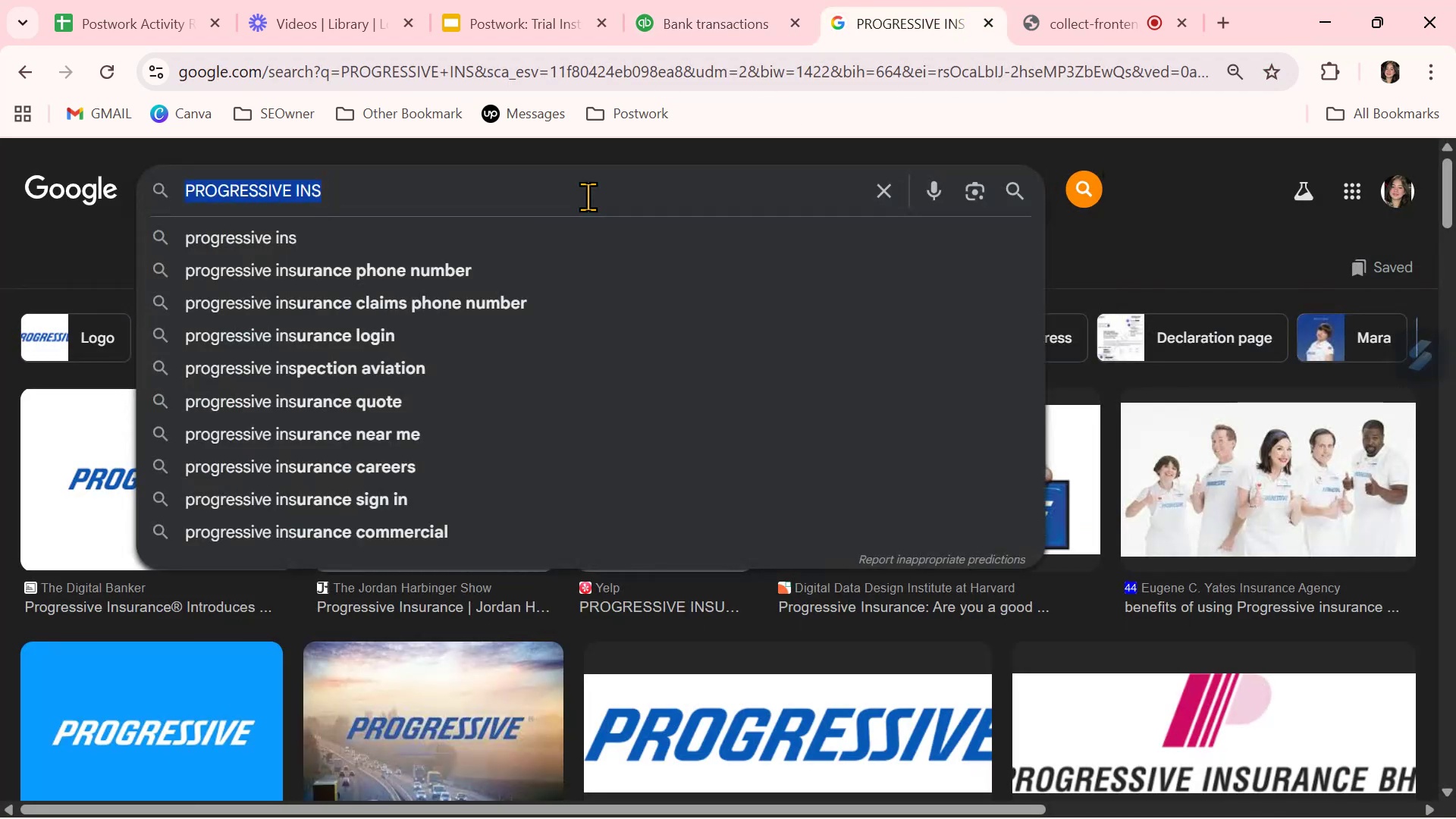 
key(Control+ControlLeft)
 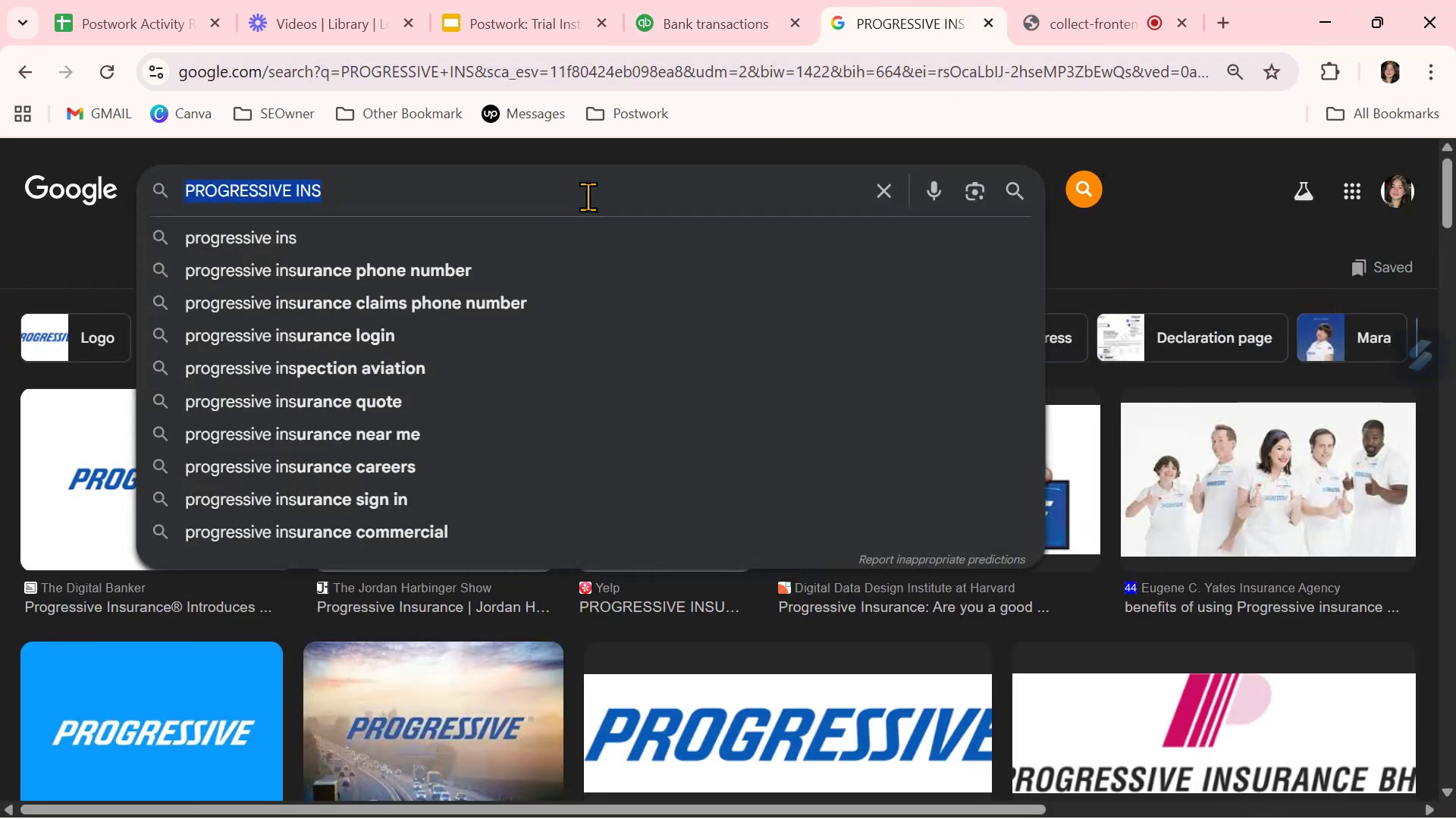 
key(Control+V)
 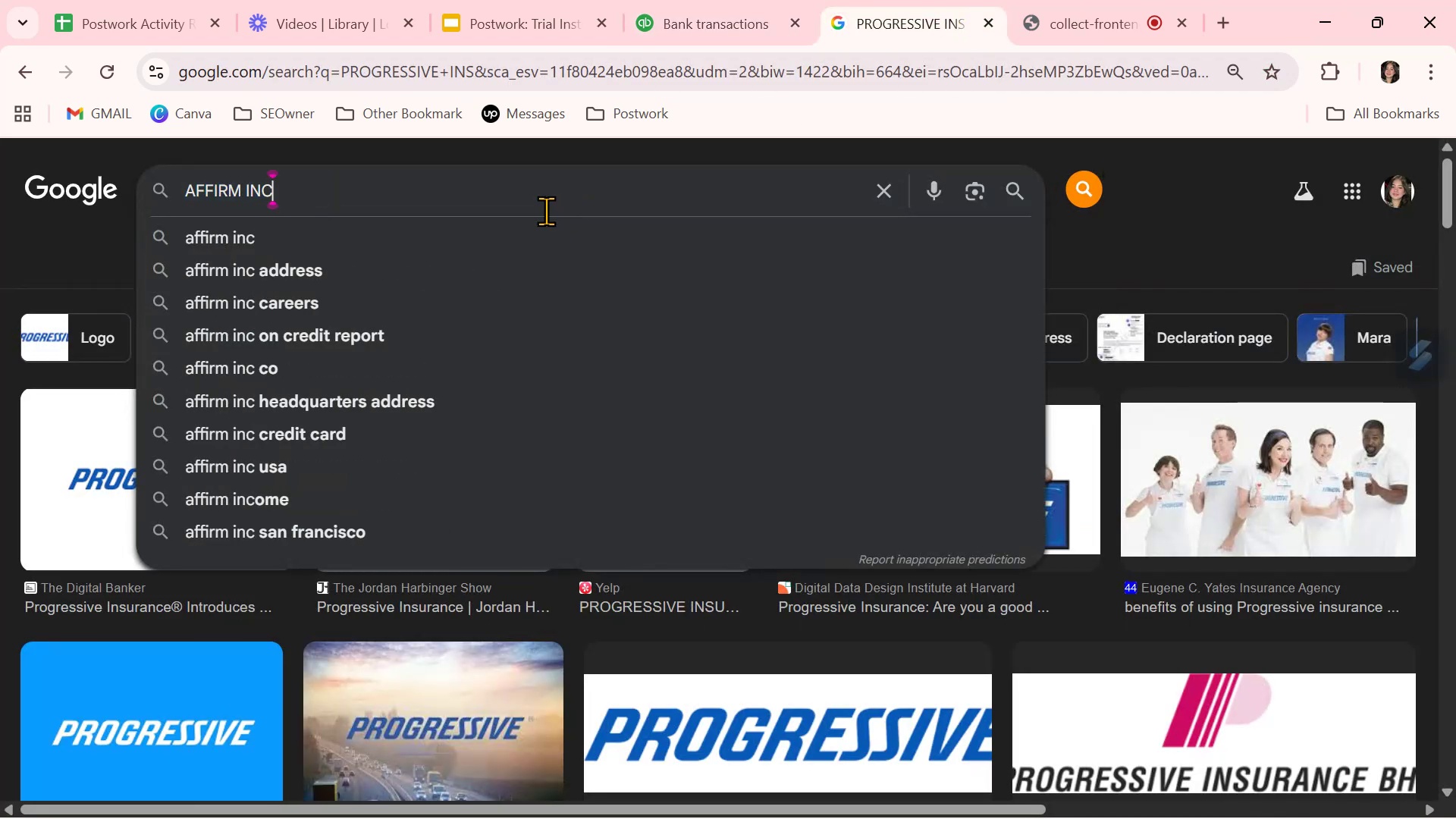 
key(Control+NumpadEnter)
 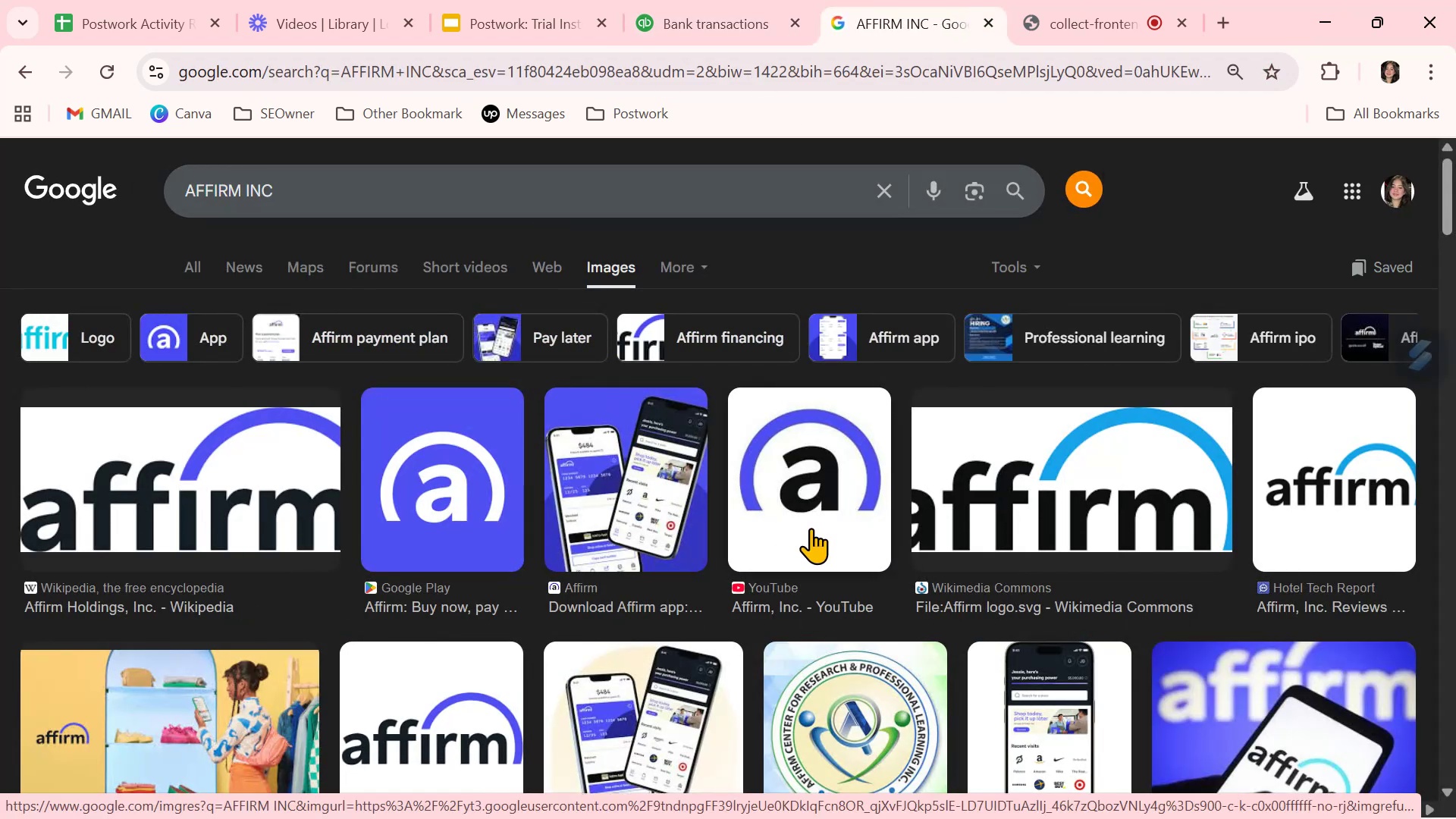 
wait(6.14)
 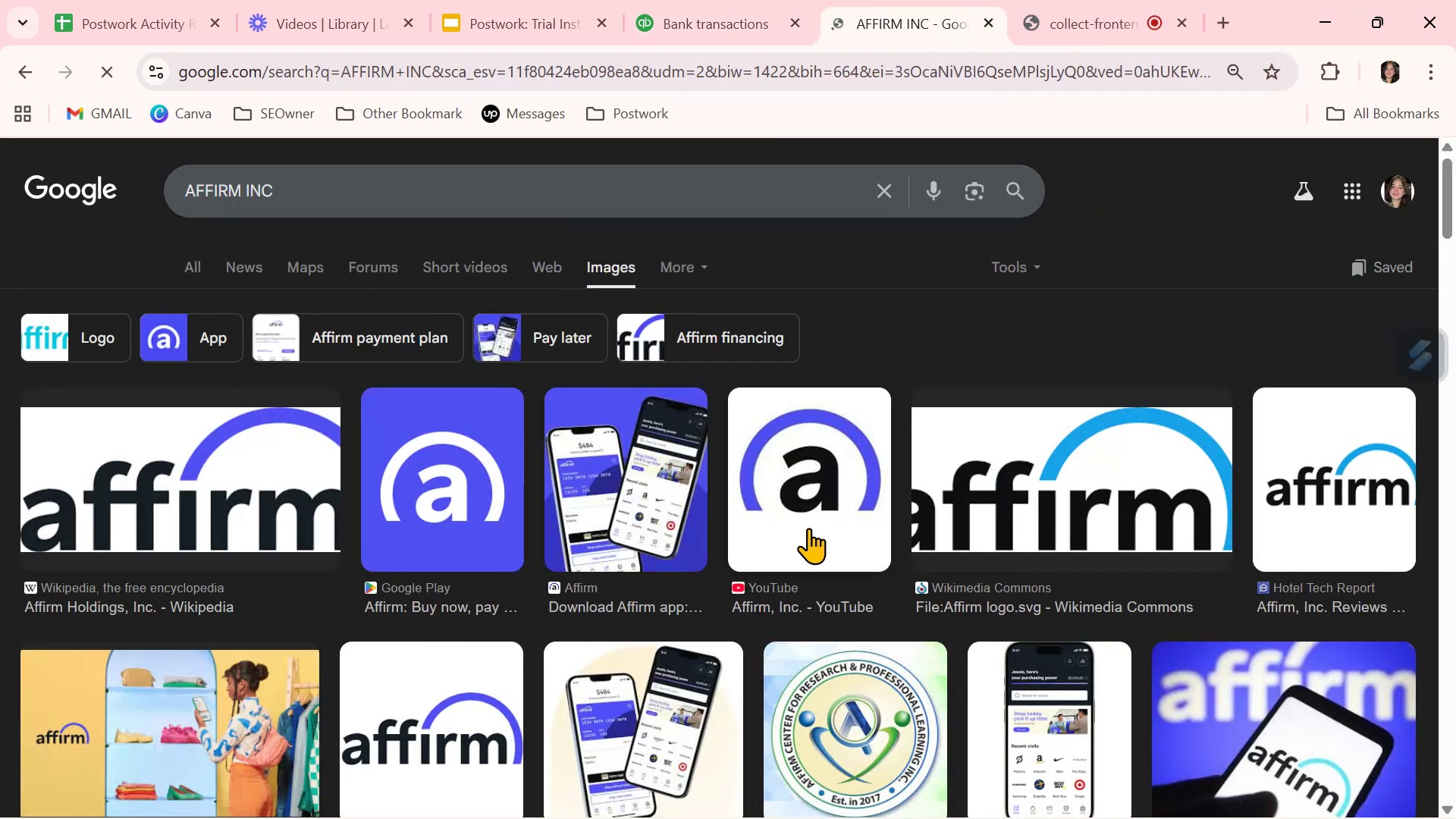 
left_click([182, 601])
 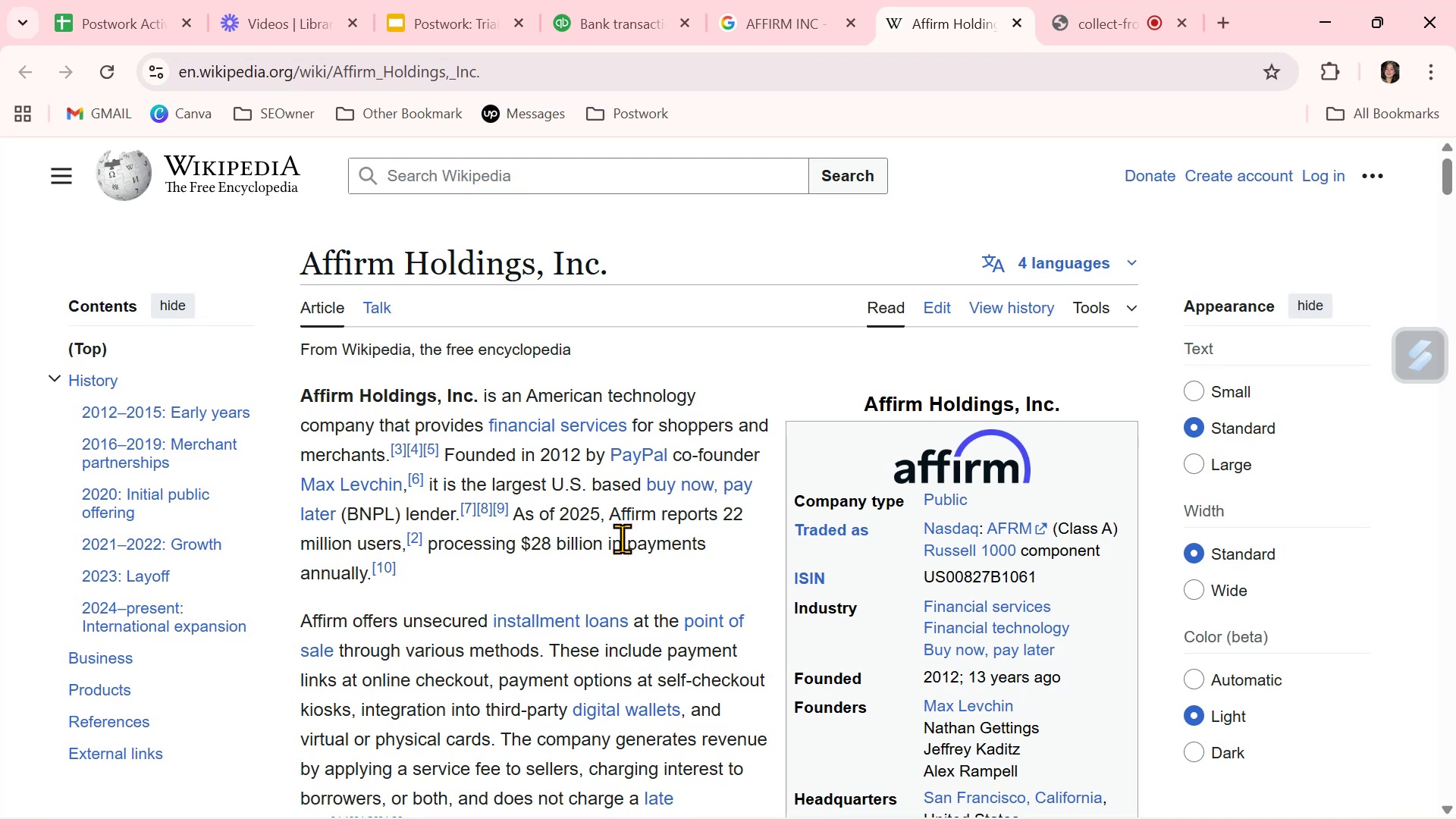 
wait(8.29)
 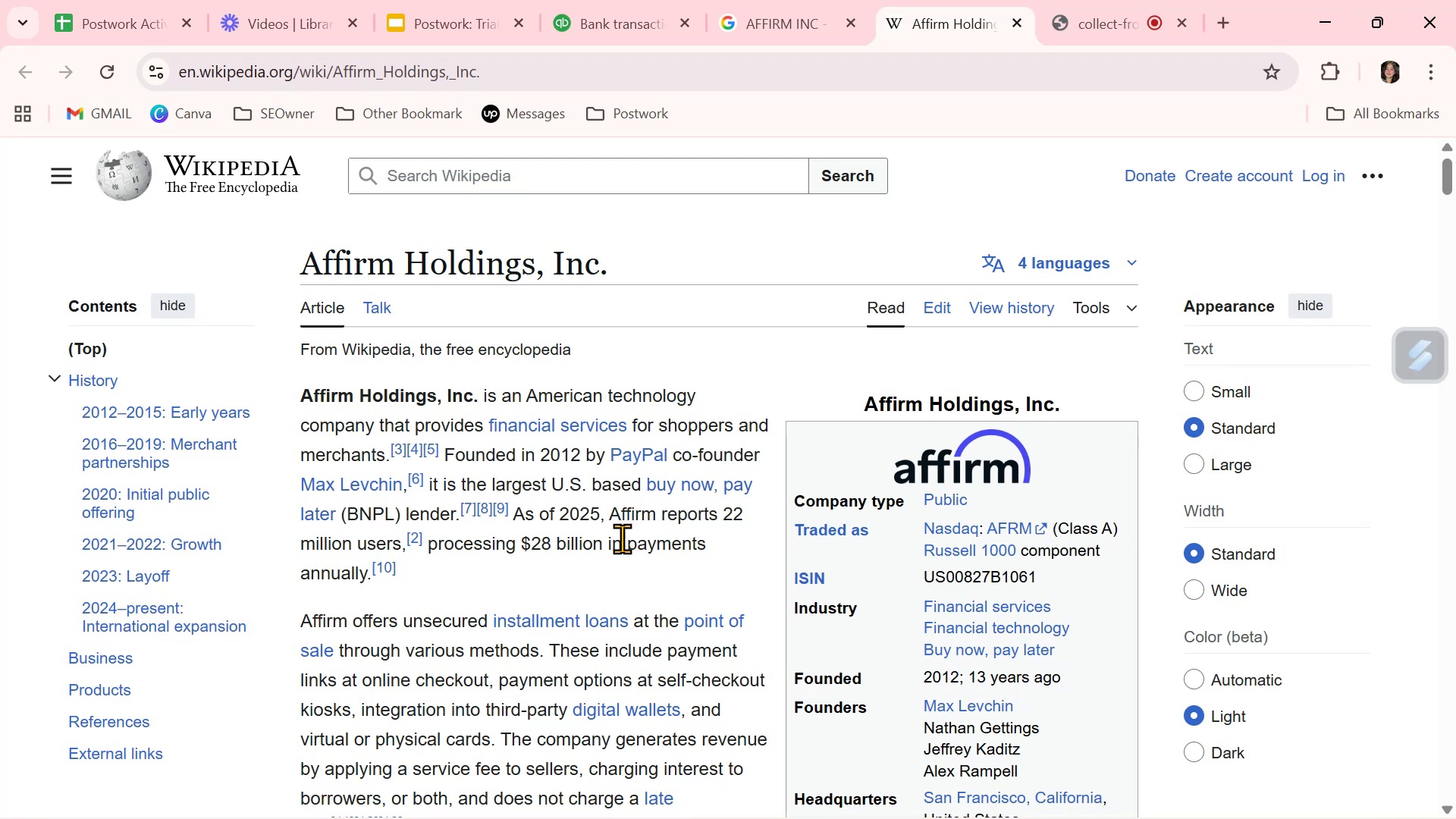 
left_click([620, 30])
 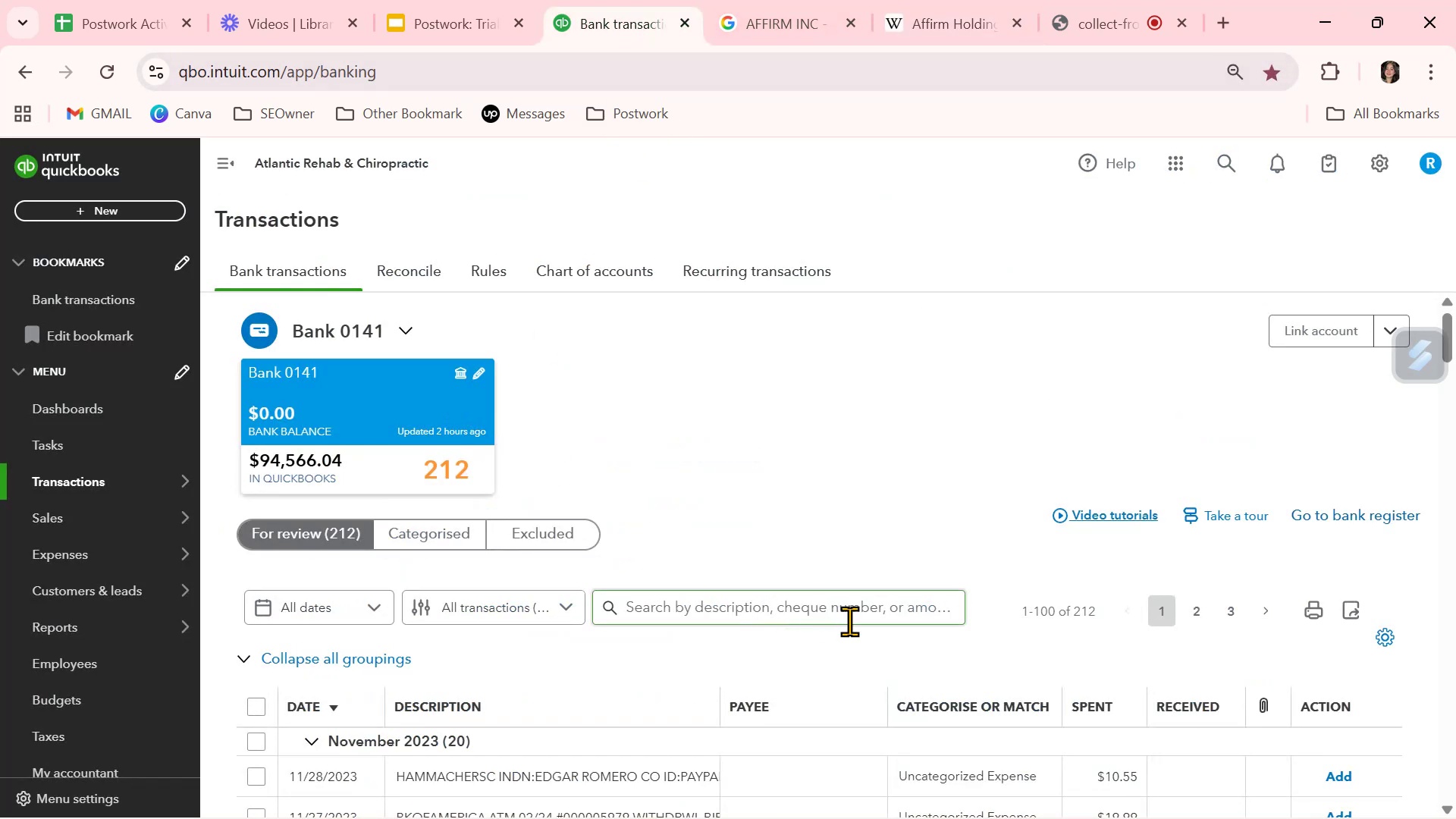 
scroll: coordinate [657, 733], scroll_direction: down, amount: 4.0
 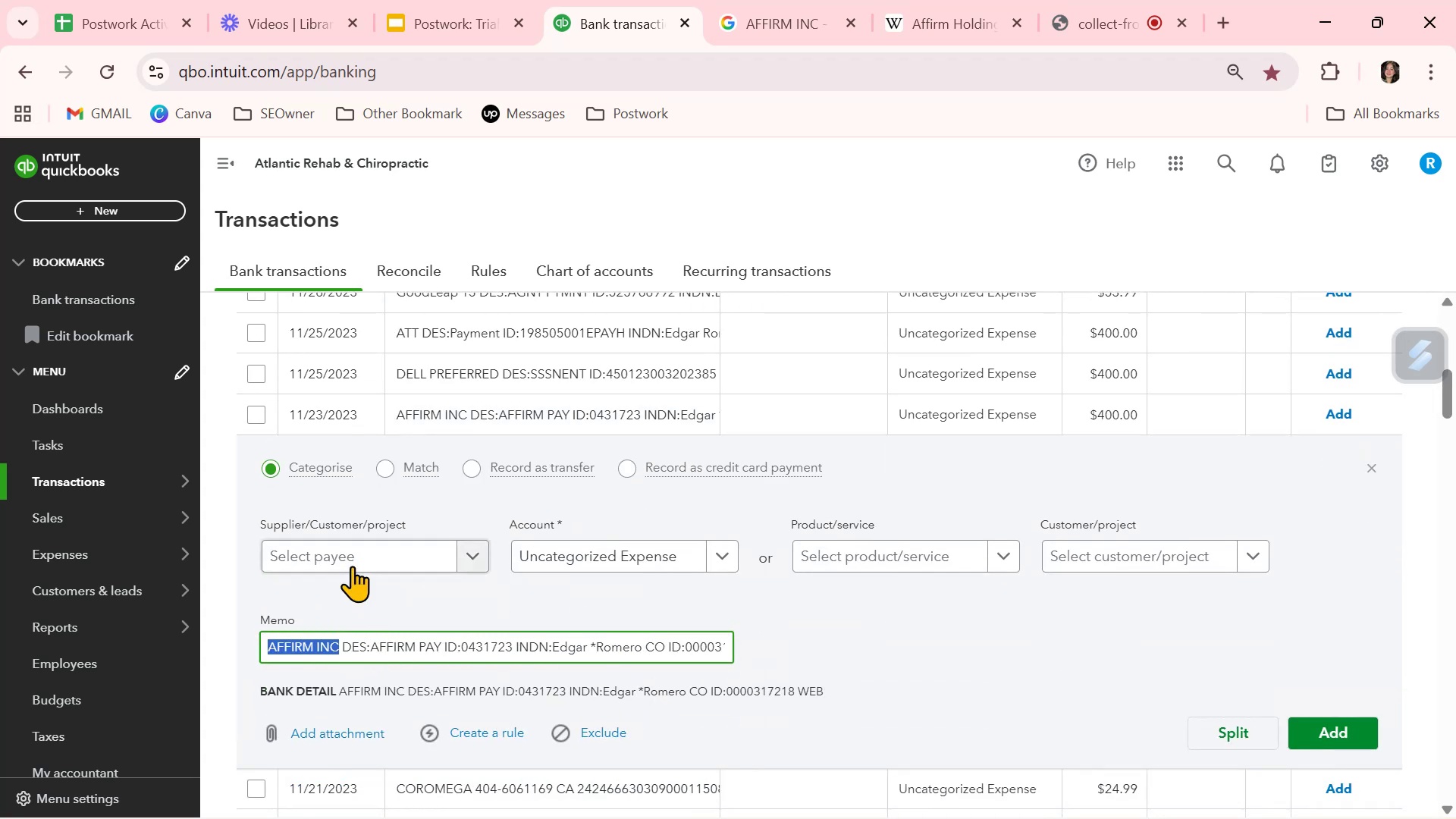 
left_click([353, 560])
 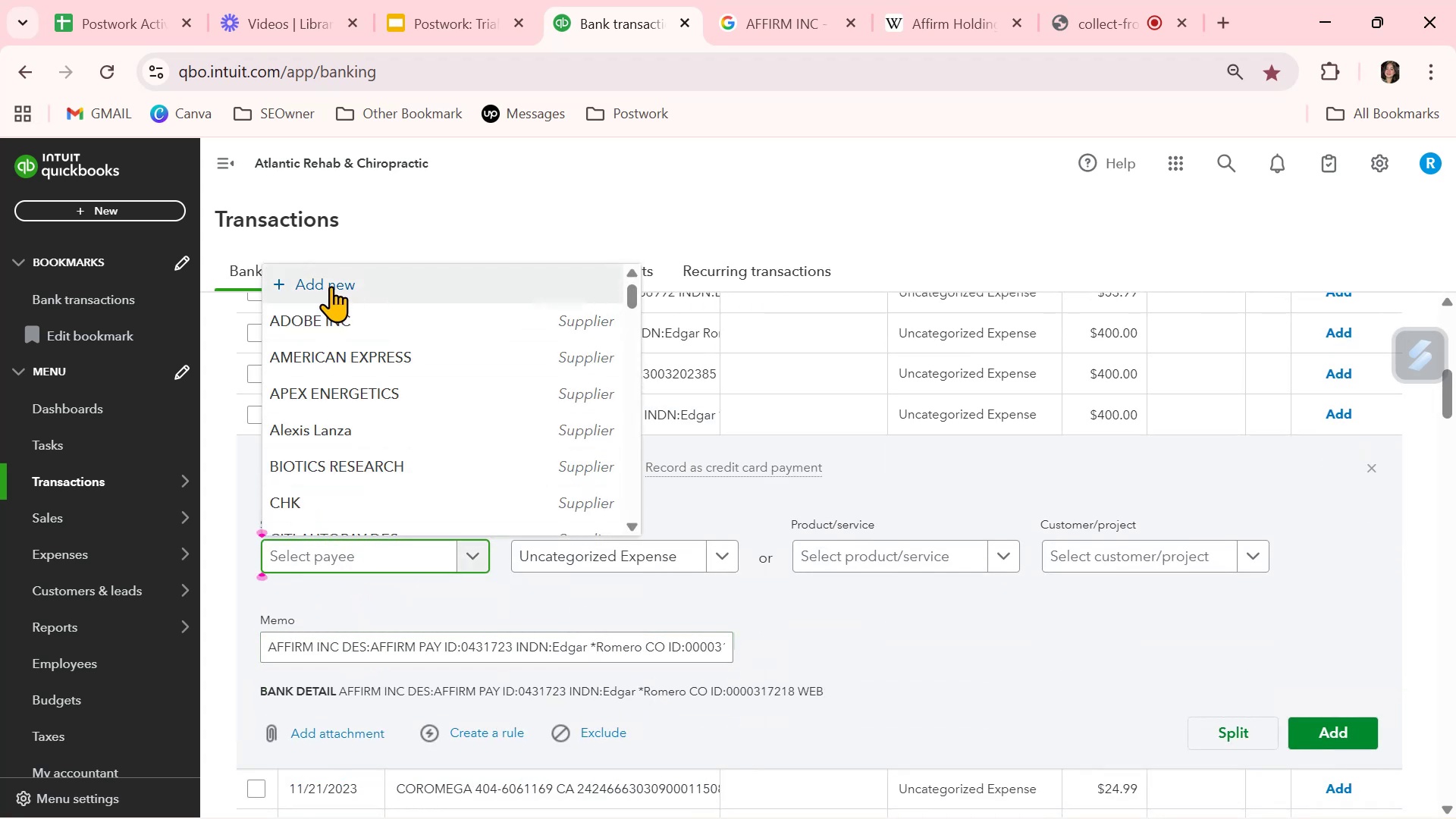 
left_click([331, 284])
 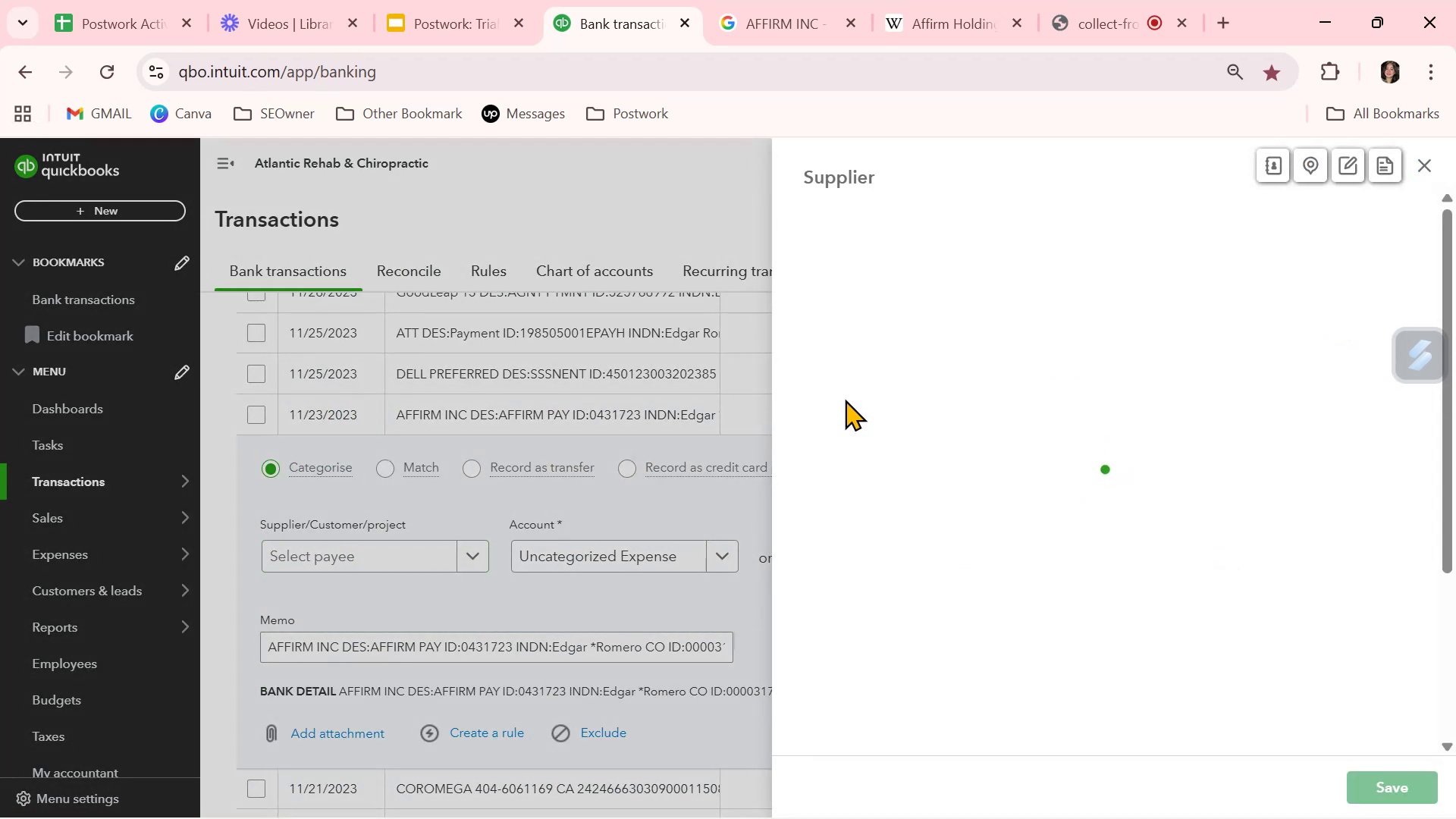 
key(Control+ControlLeft)
 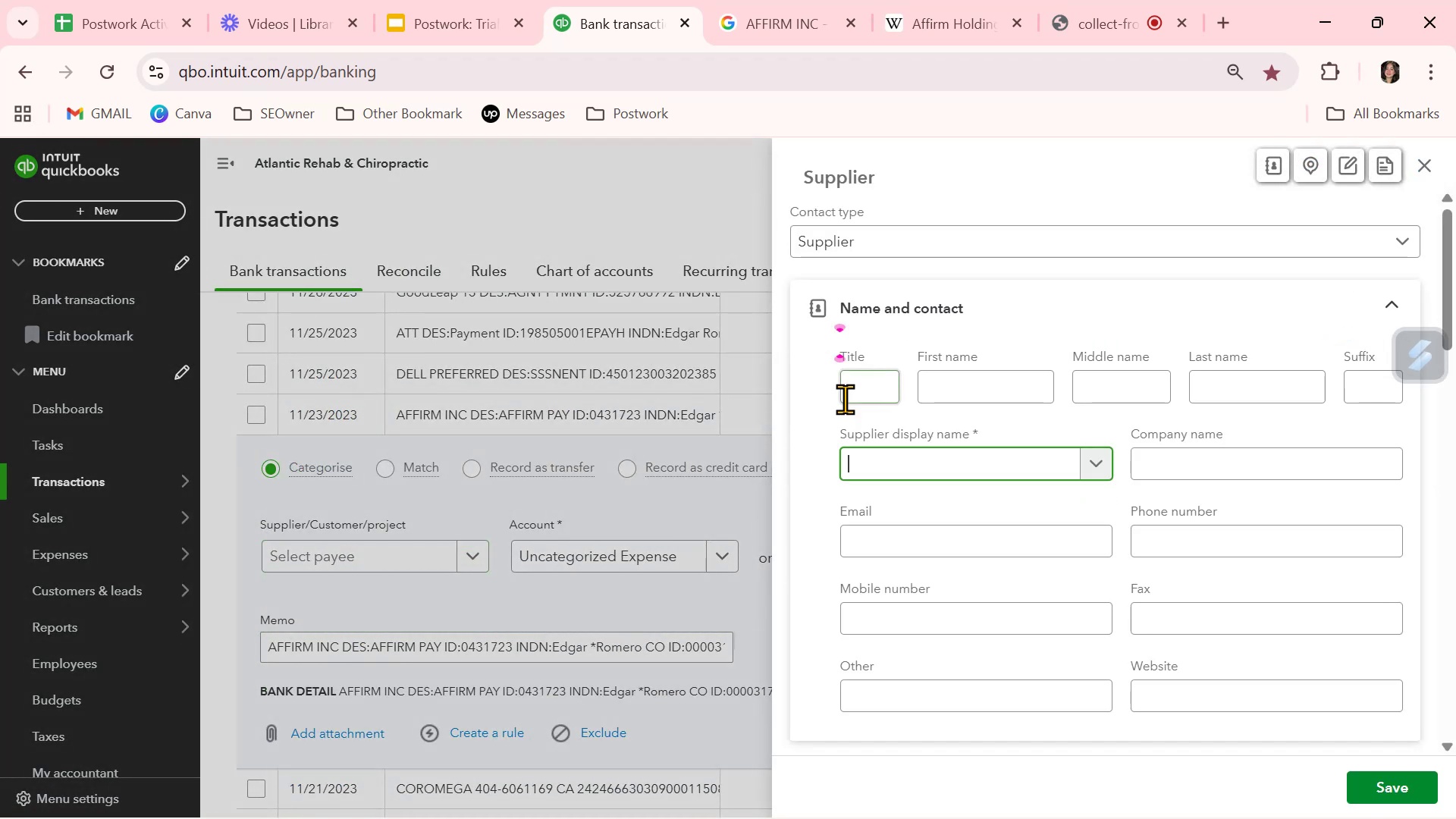 
key(Control+V)
 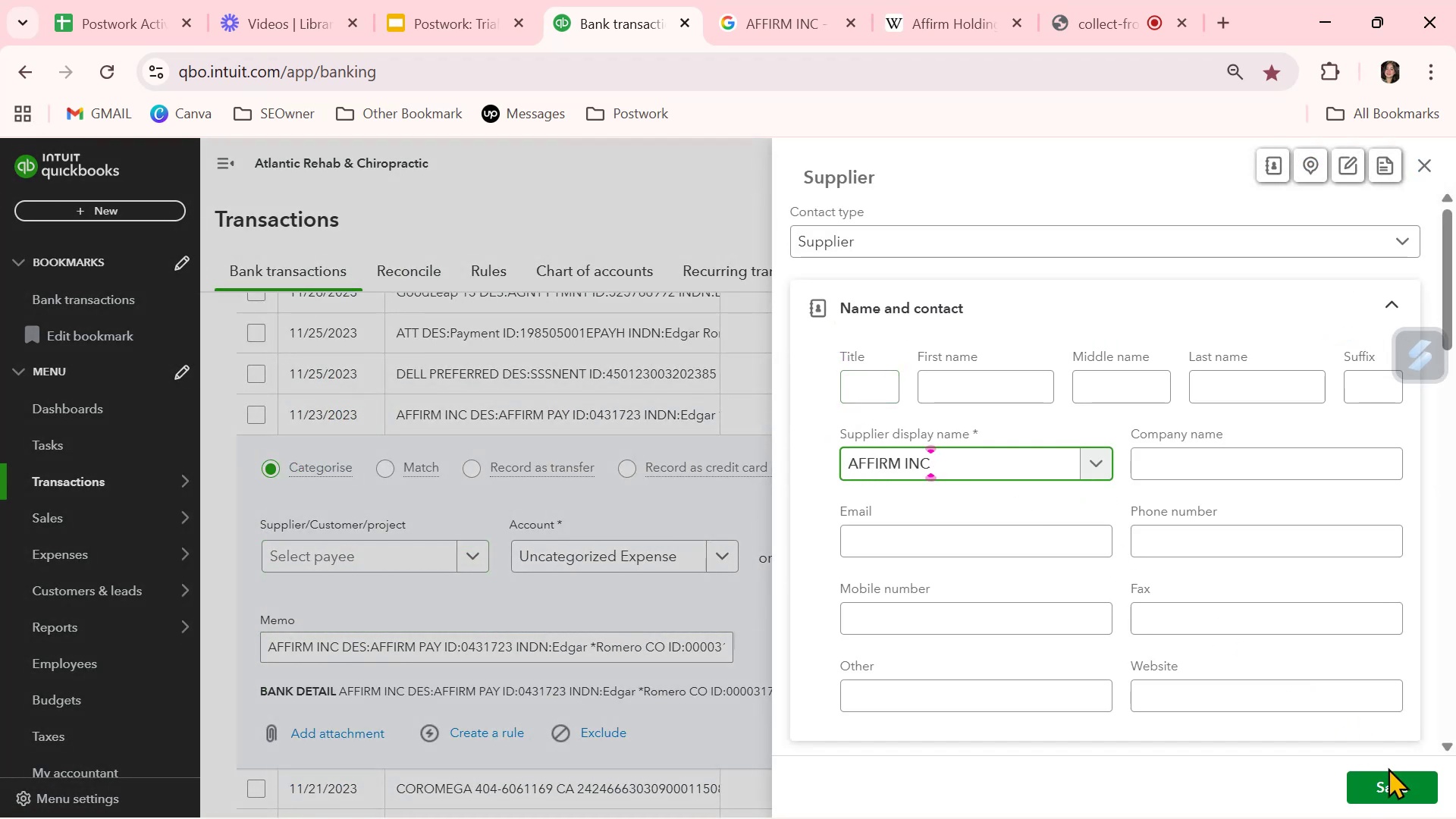 
left_click([1389, 786])
 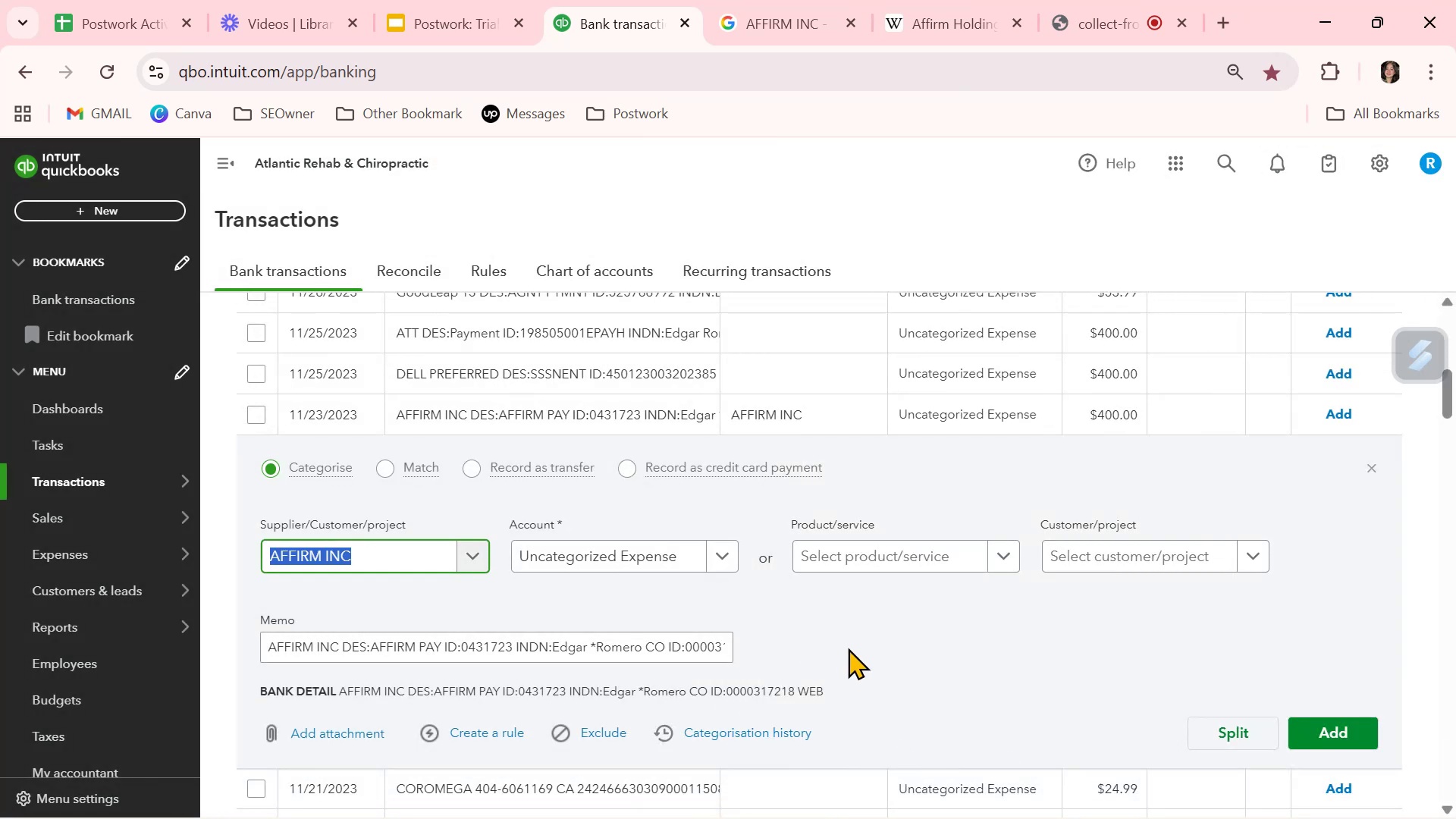 
left_click([498, 723])
 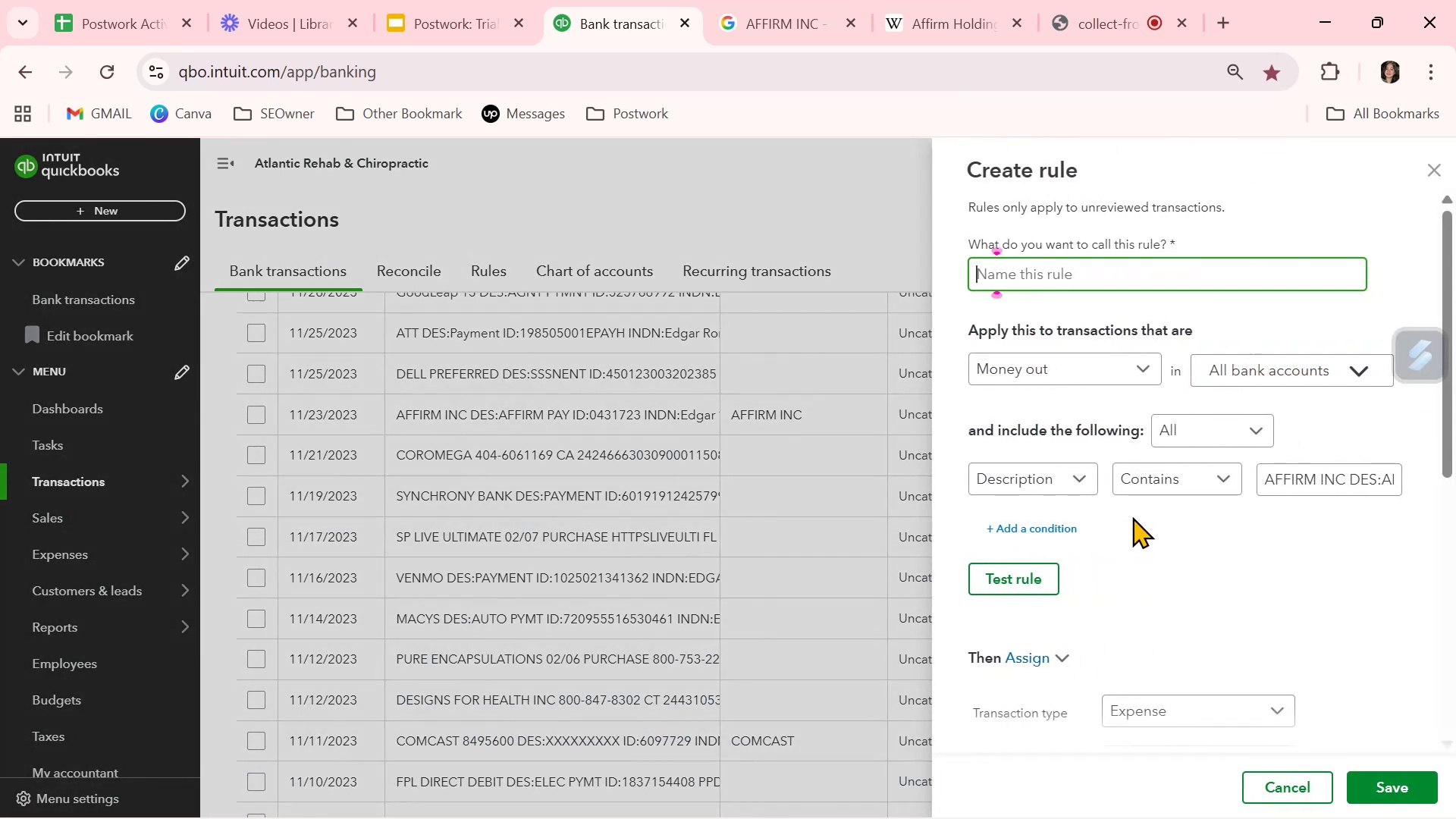 
key(Control+ControlLeft)
 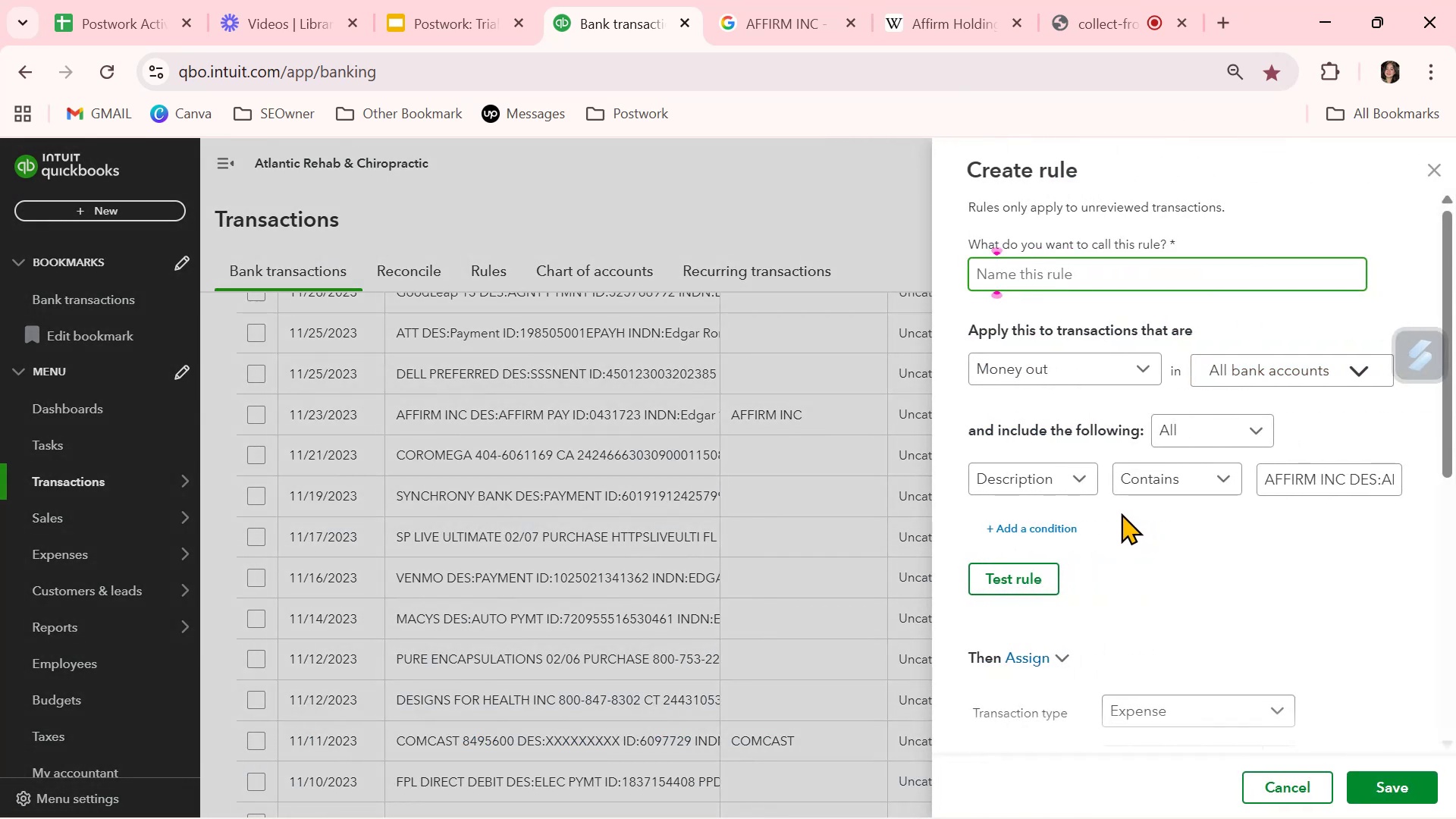 
key(Control+V)
 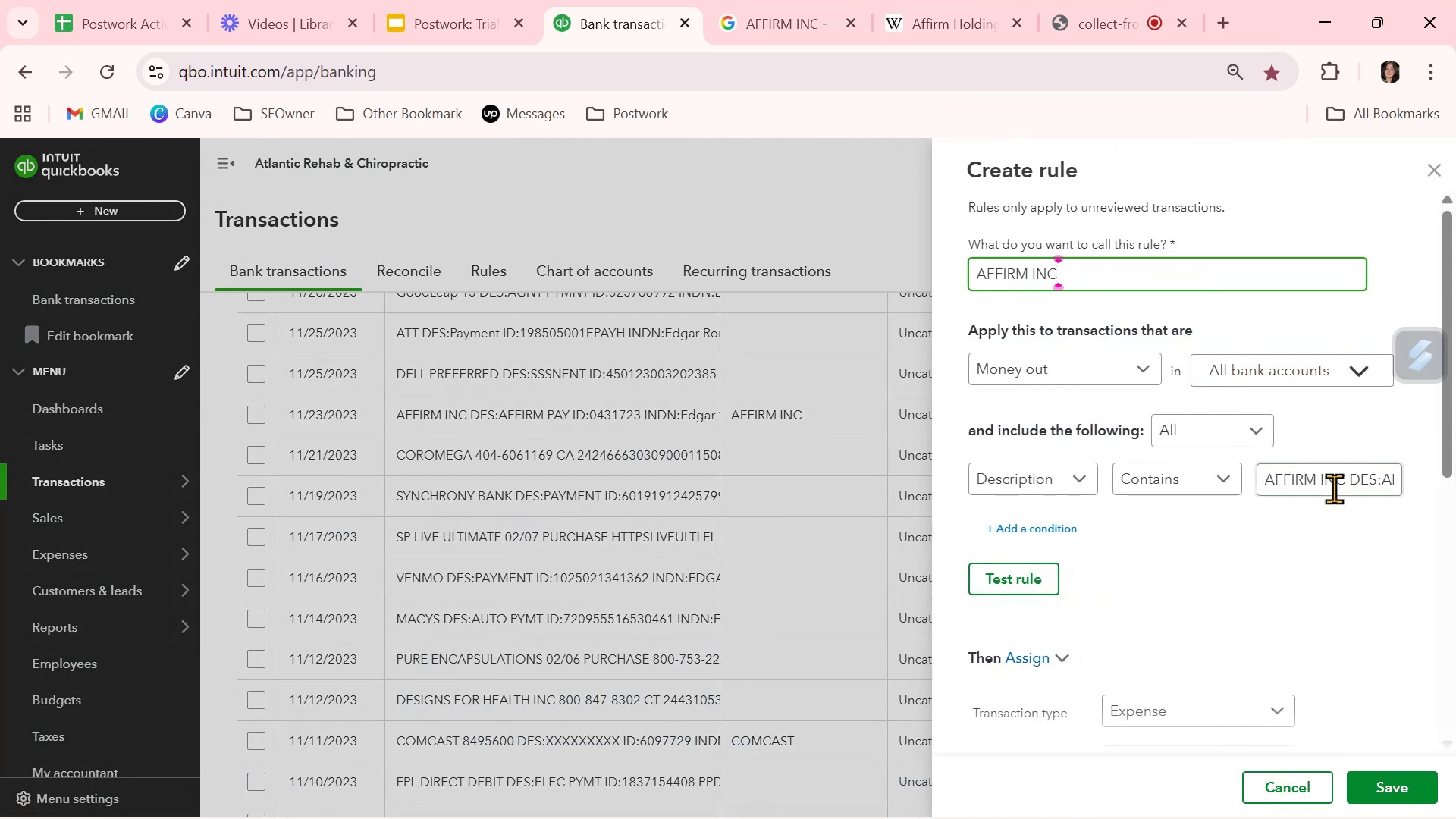 
double_click([1334, 488])
 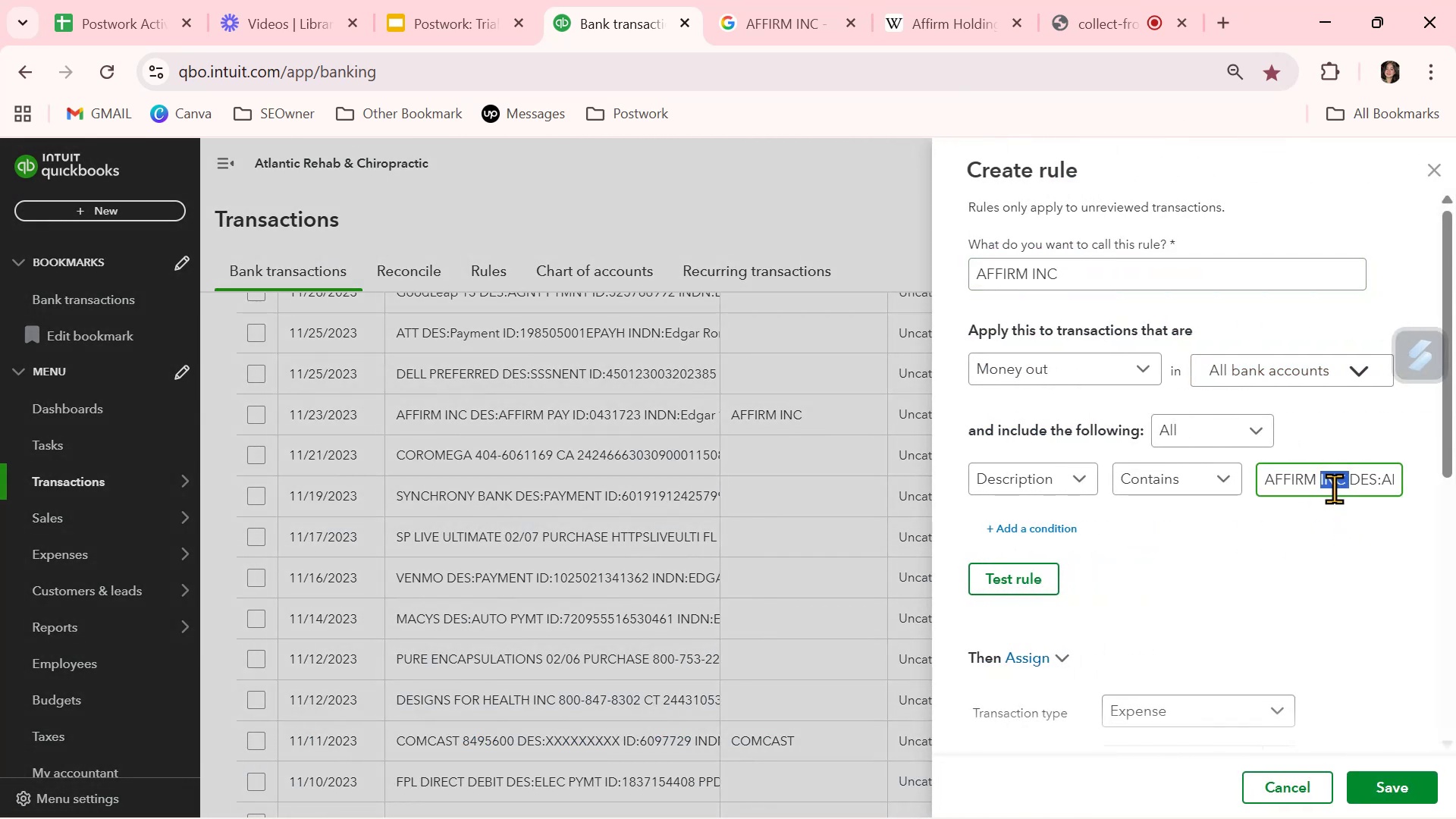 
triple_click([1334, 488])
 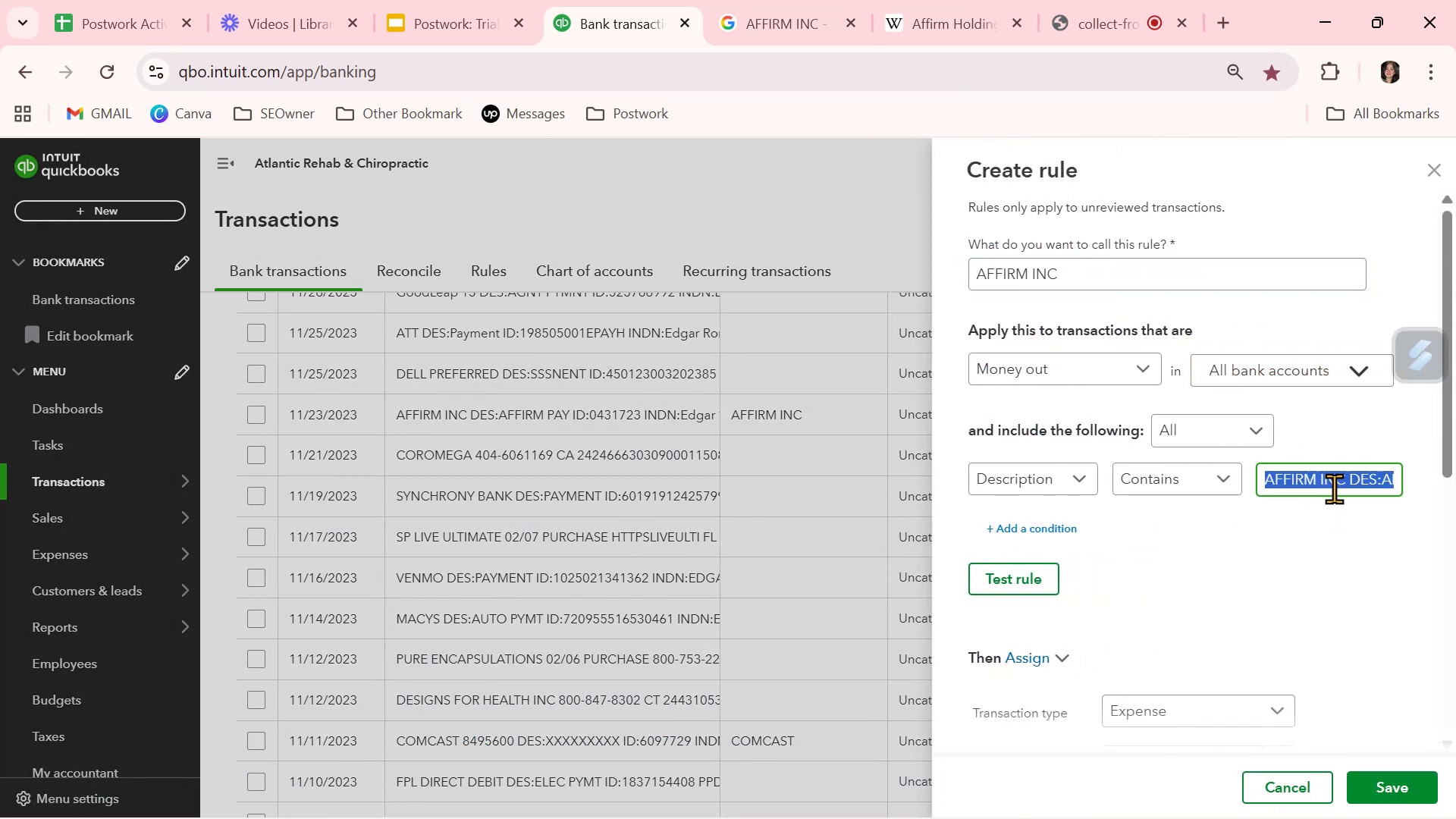 
key(Control+ControlLeft)
 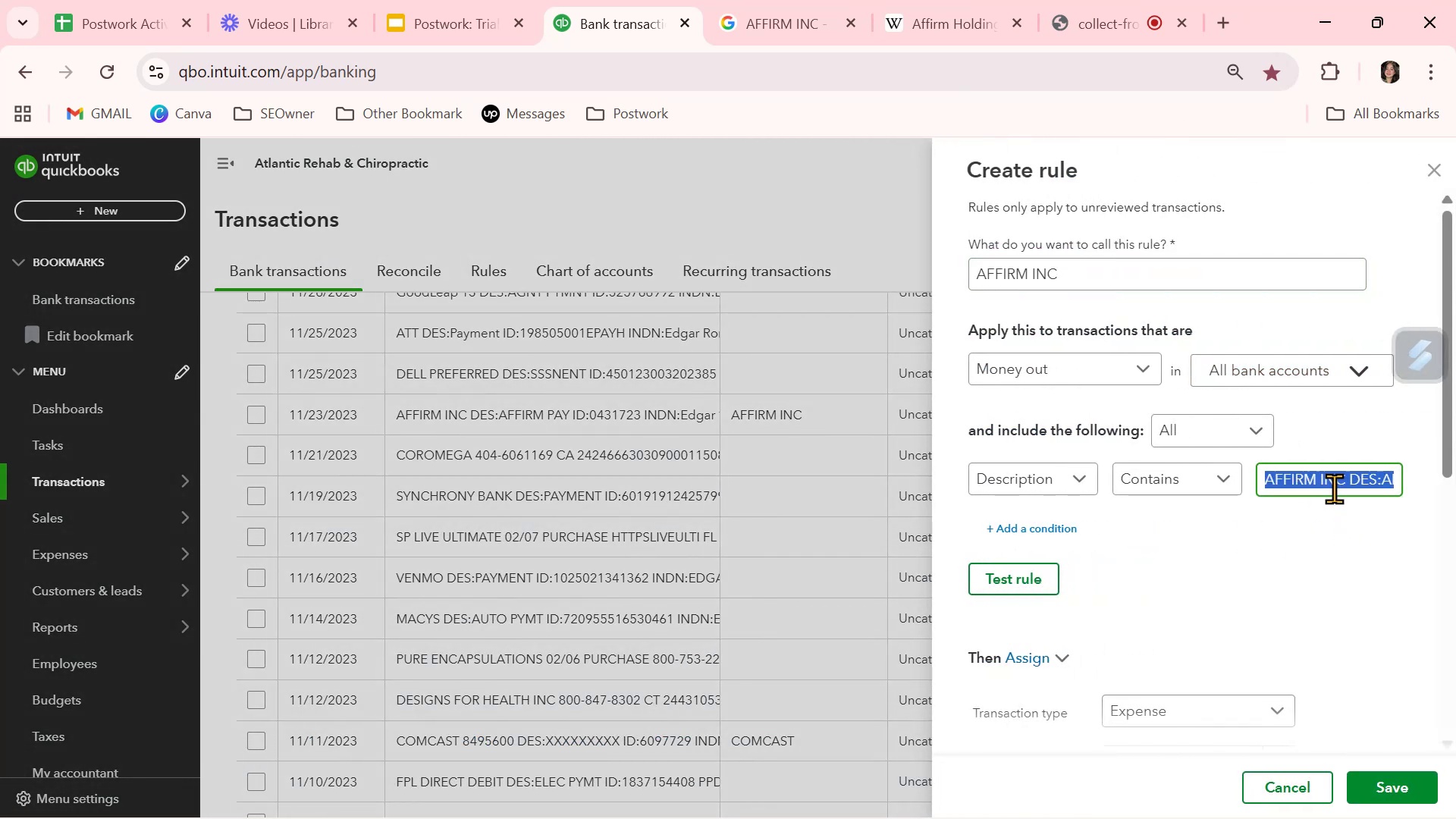 
key(Control+V)
 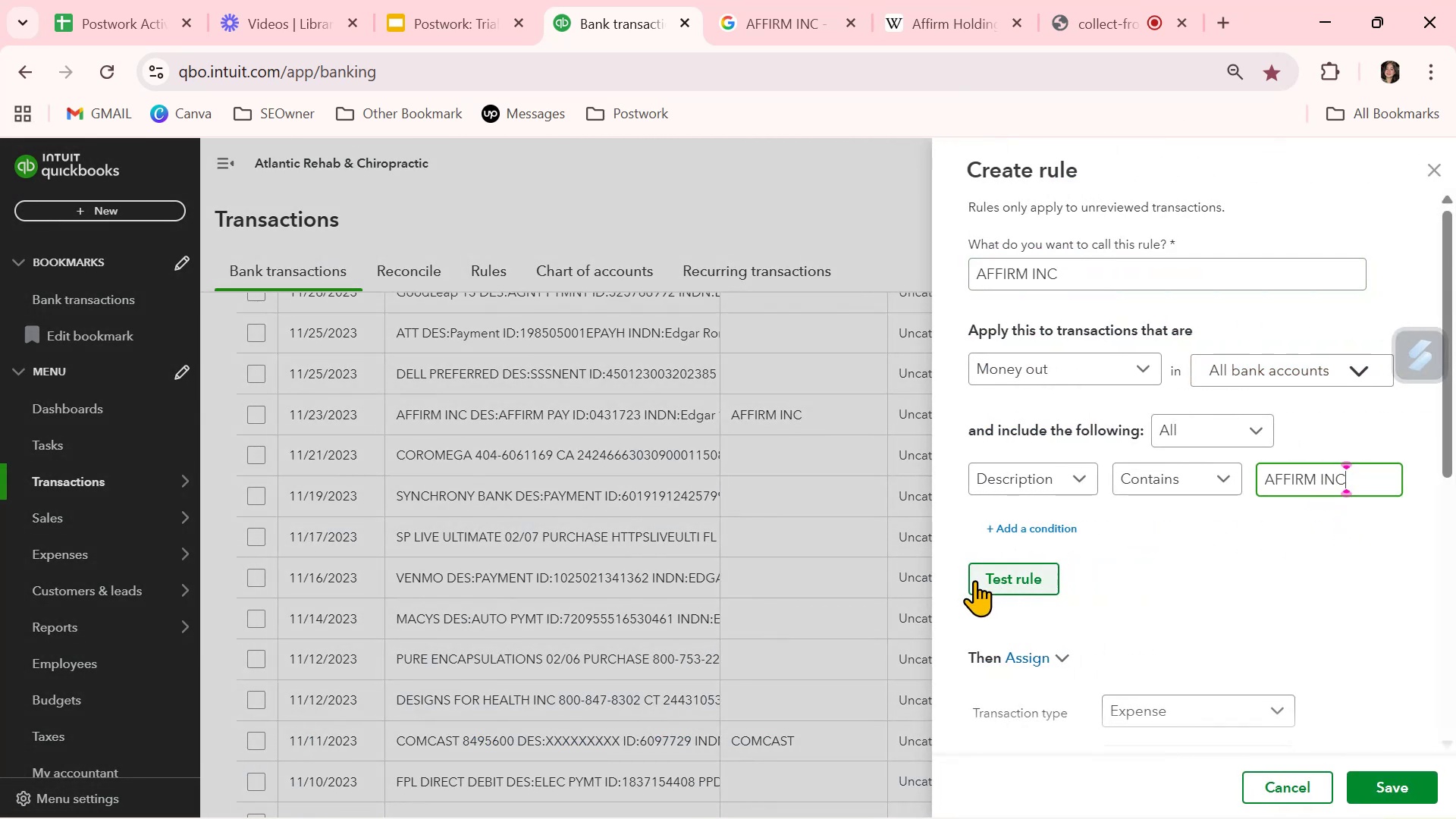 
left_click([987, 579])
 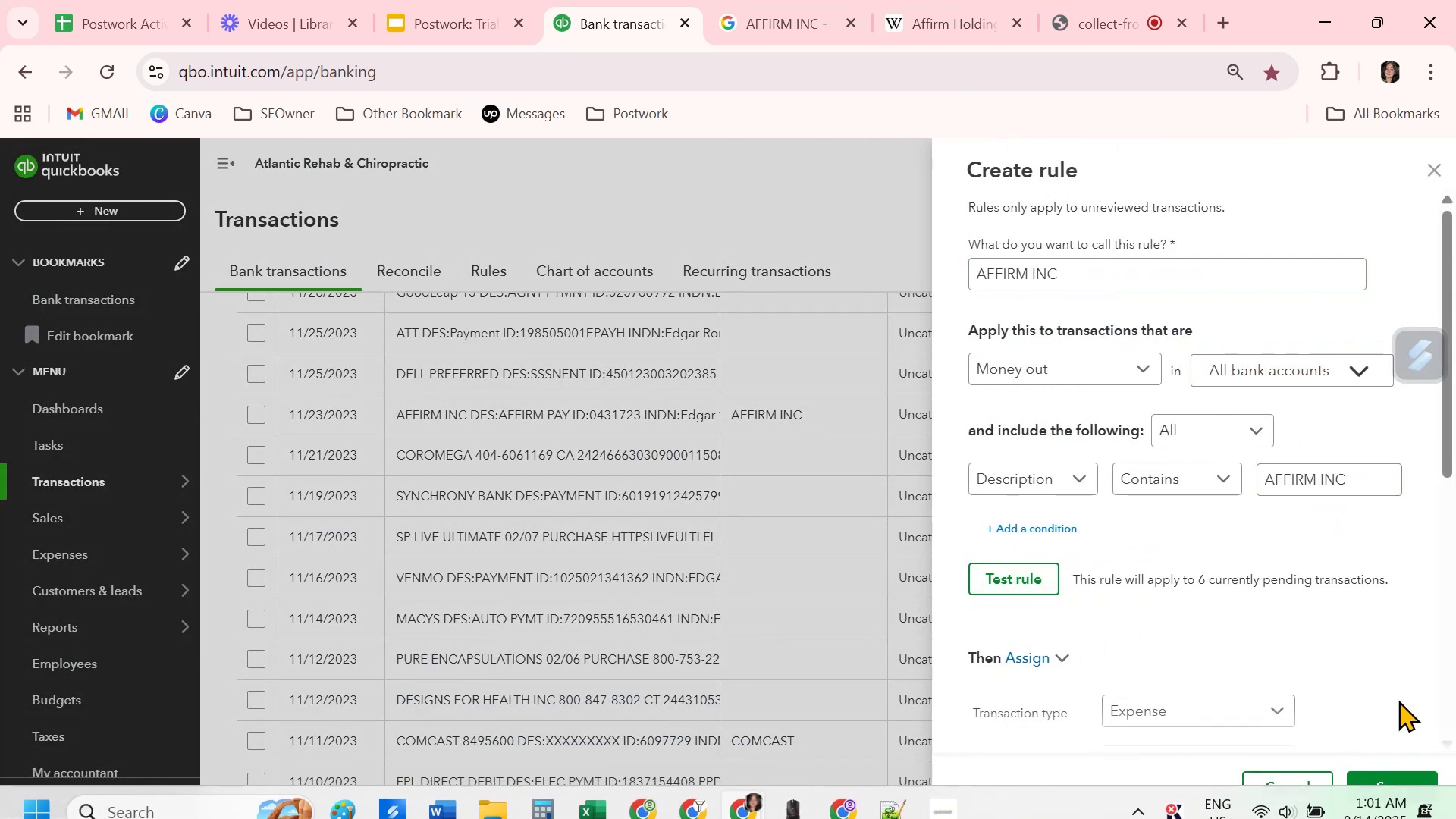 
left_click([1408, 783])
 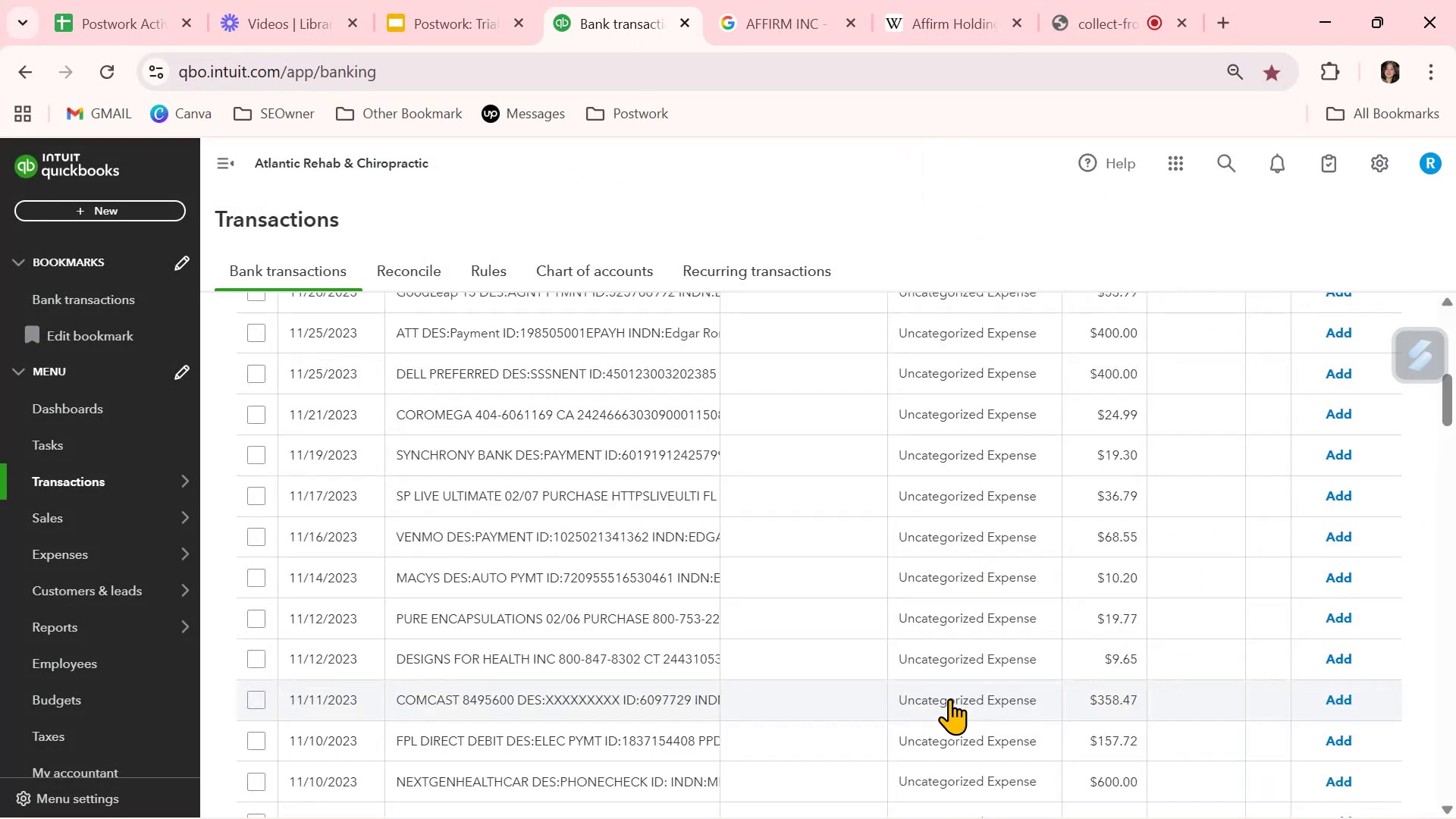 
wait(6.36)
 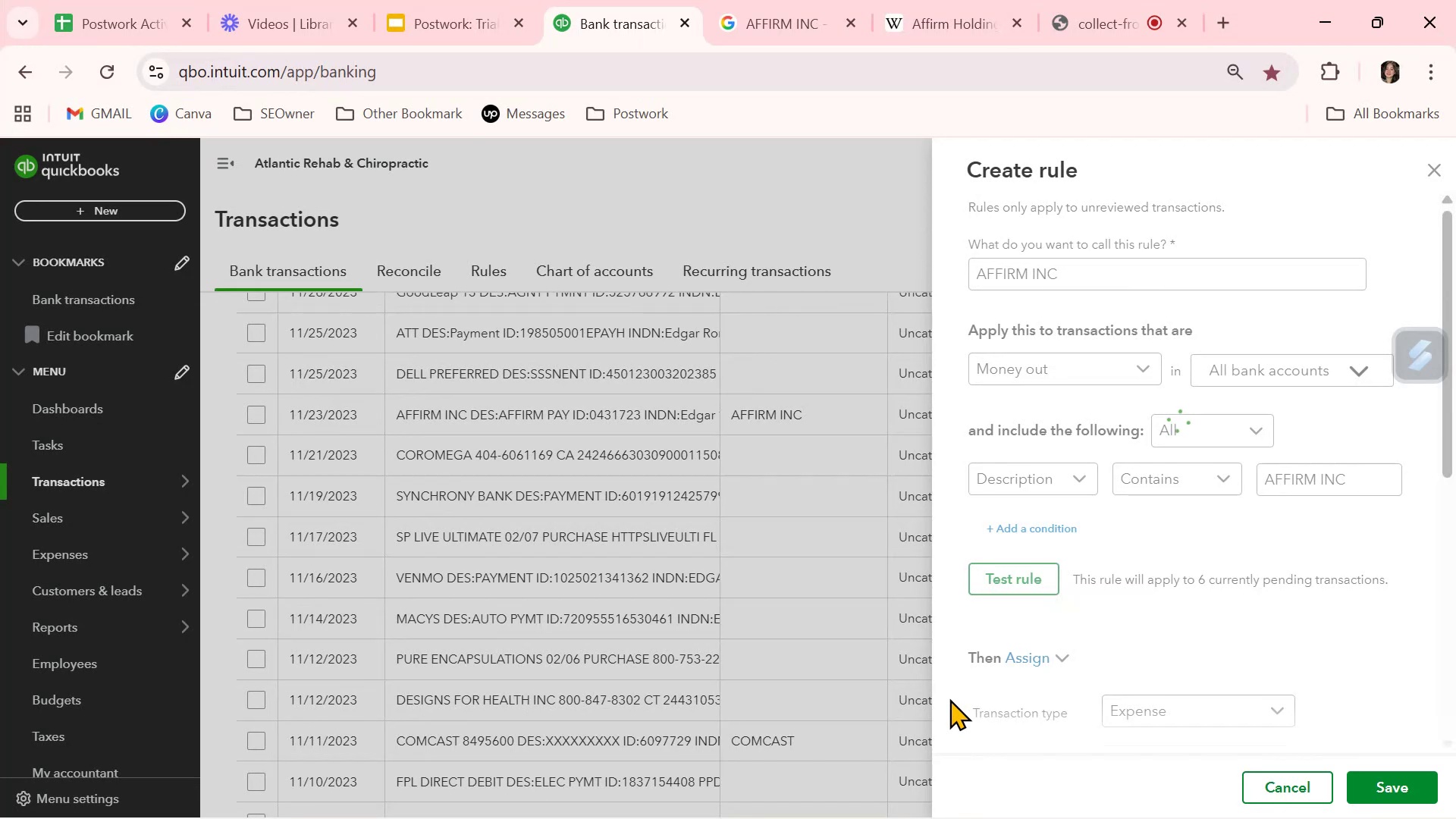 
left_click([1087, 15])
 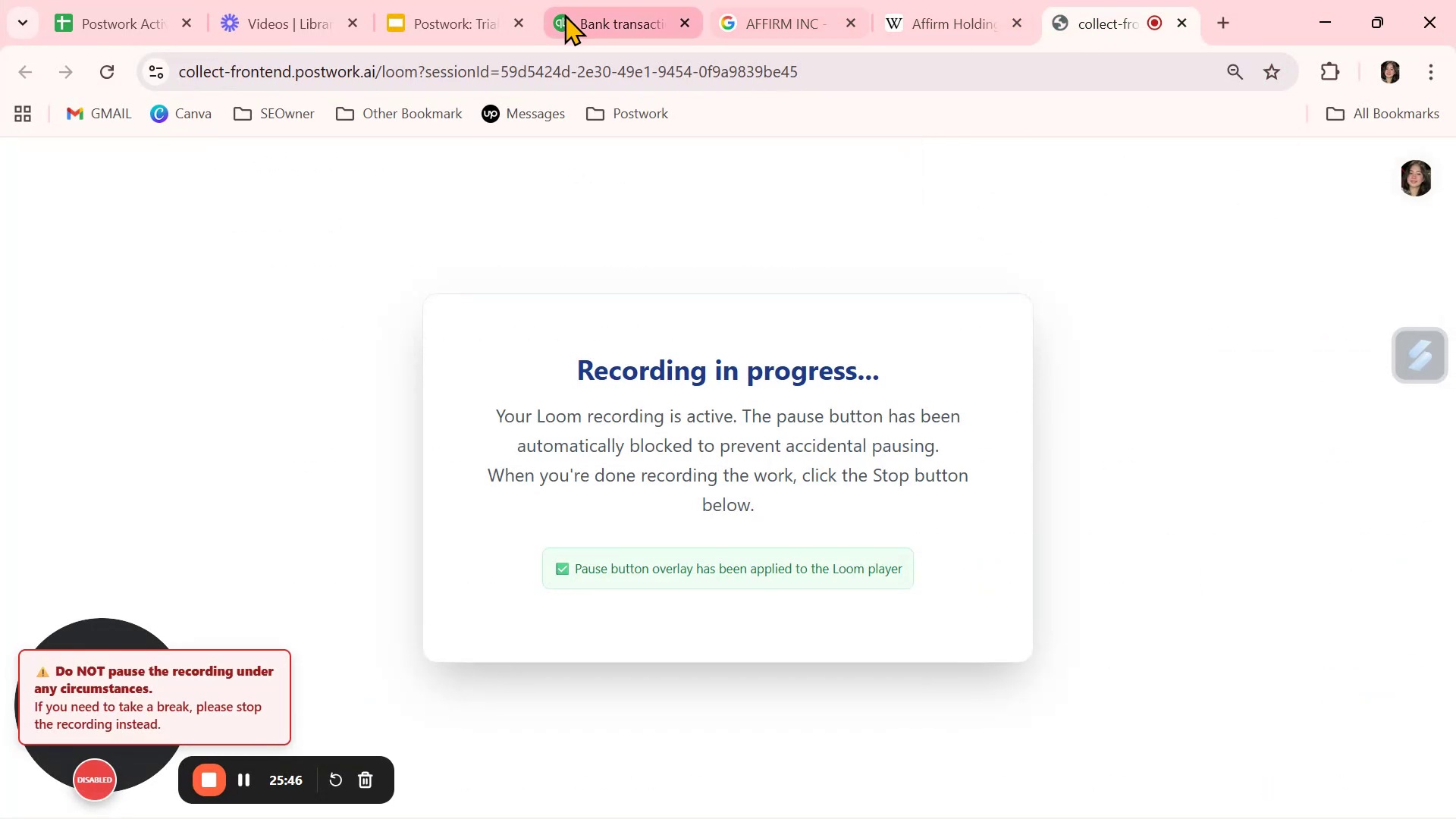 
left_click([584, 17])
 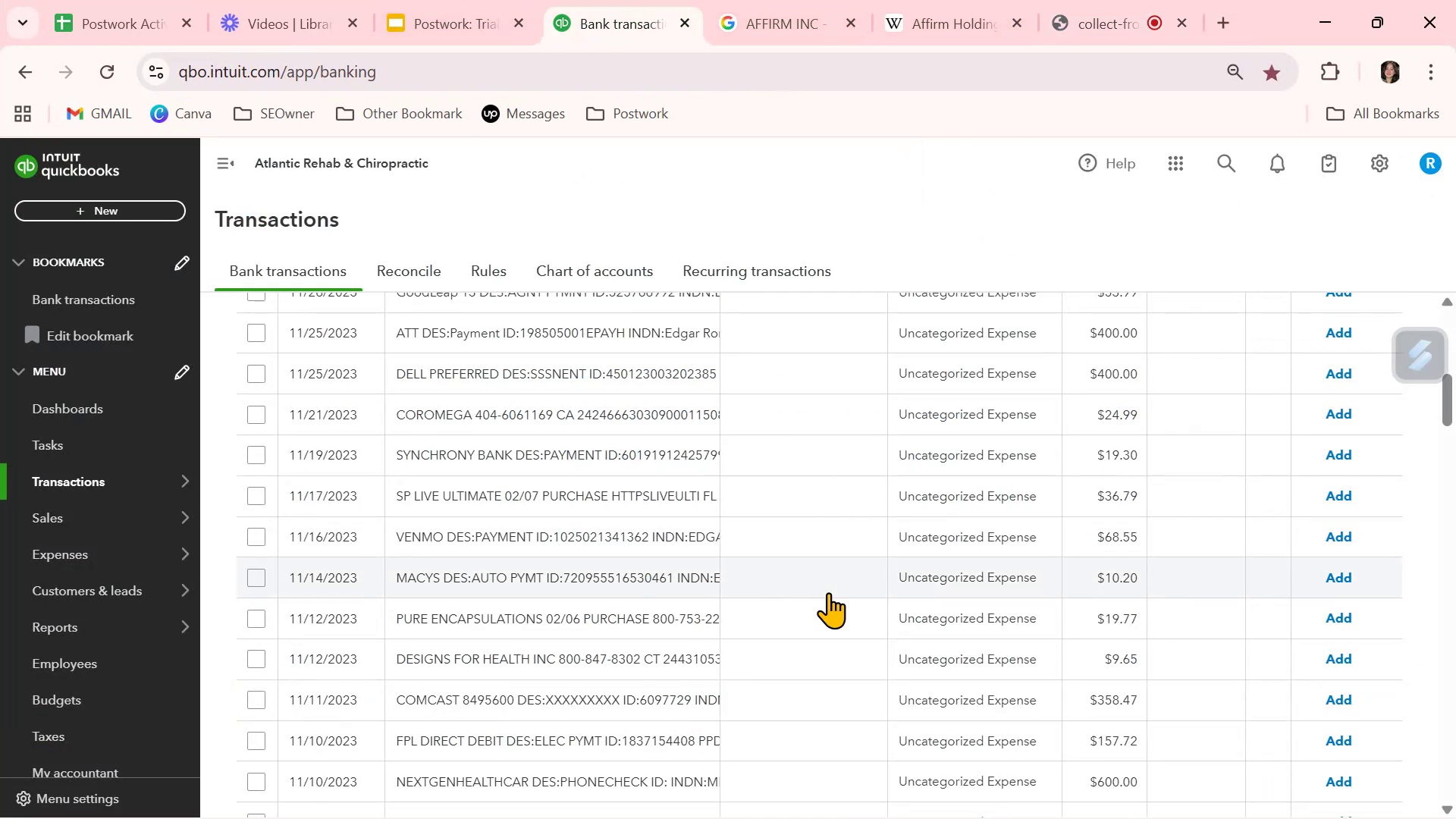 
scroll: coordinate [828, 593], scroll_direction: down, amount: 2.0
 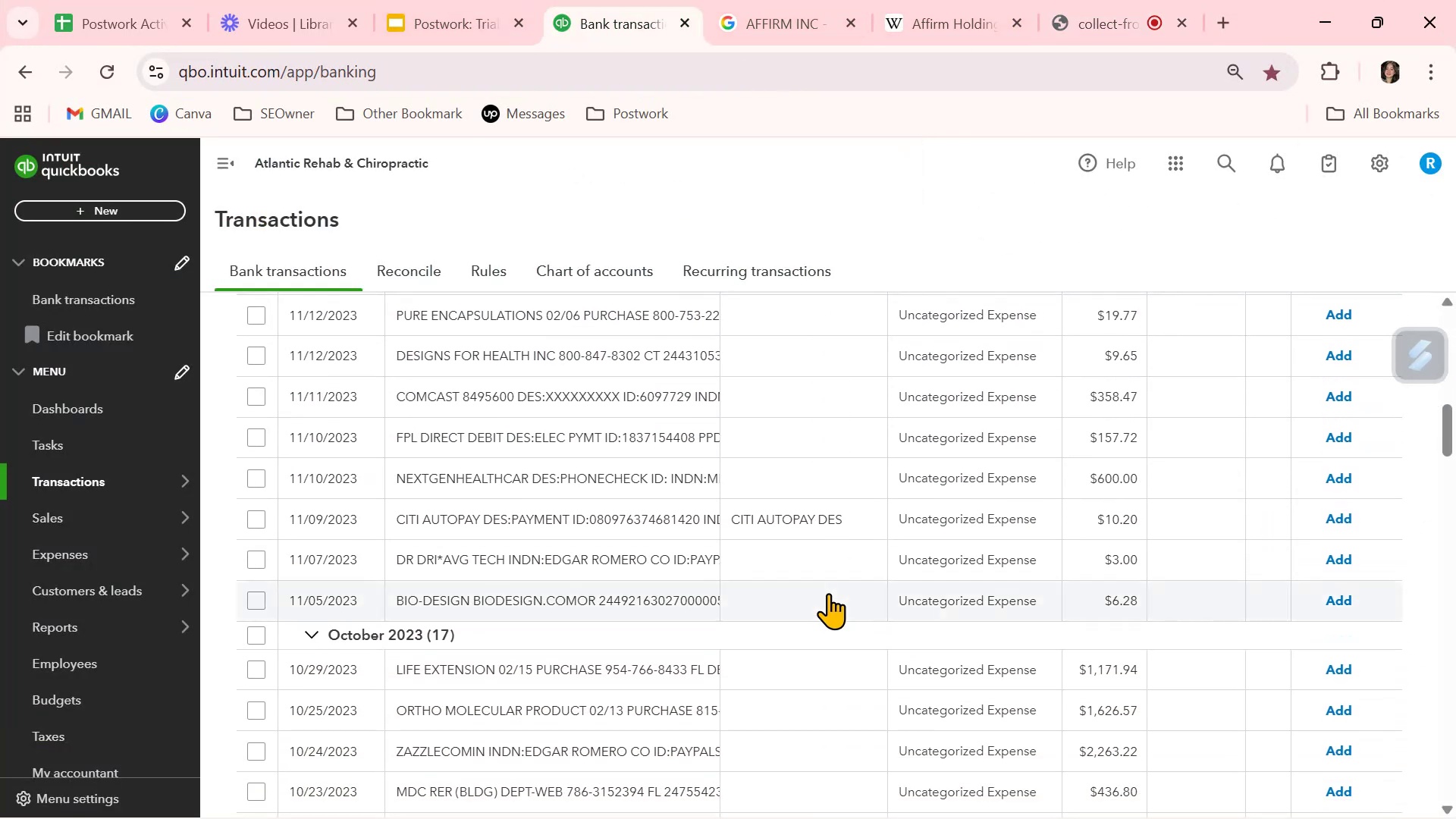 
left_click([584, 594])
 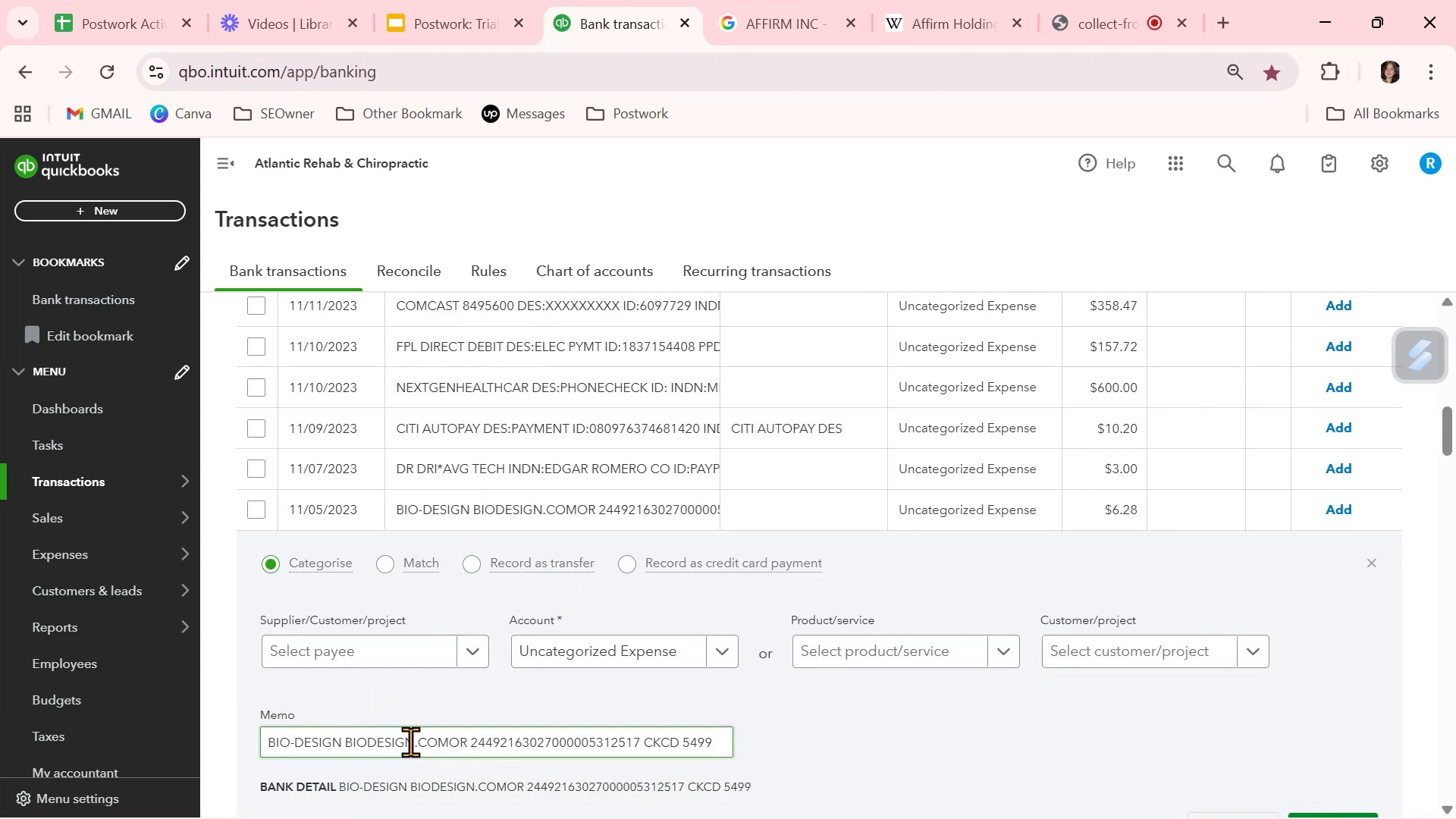 
left_click_drag(start_coordinate=[415, 741], to_coordinate=[242, 737])
 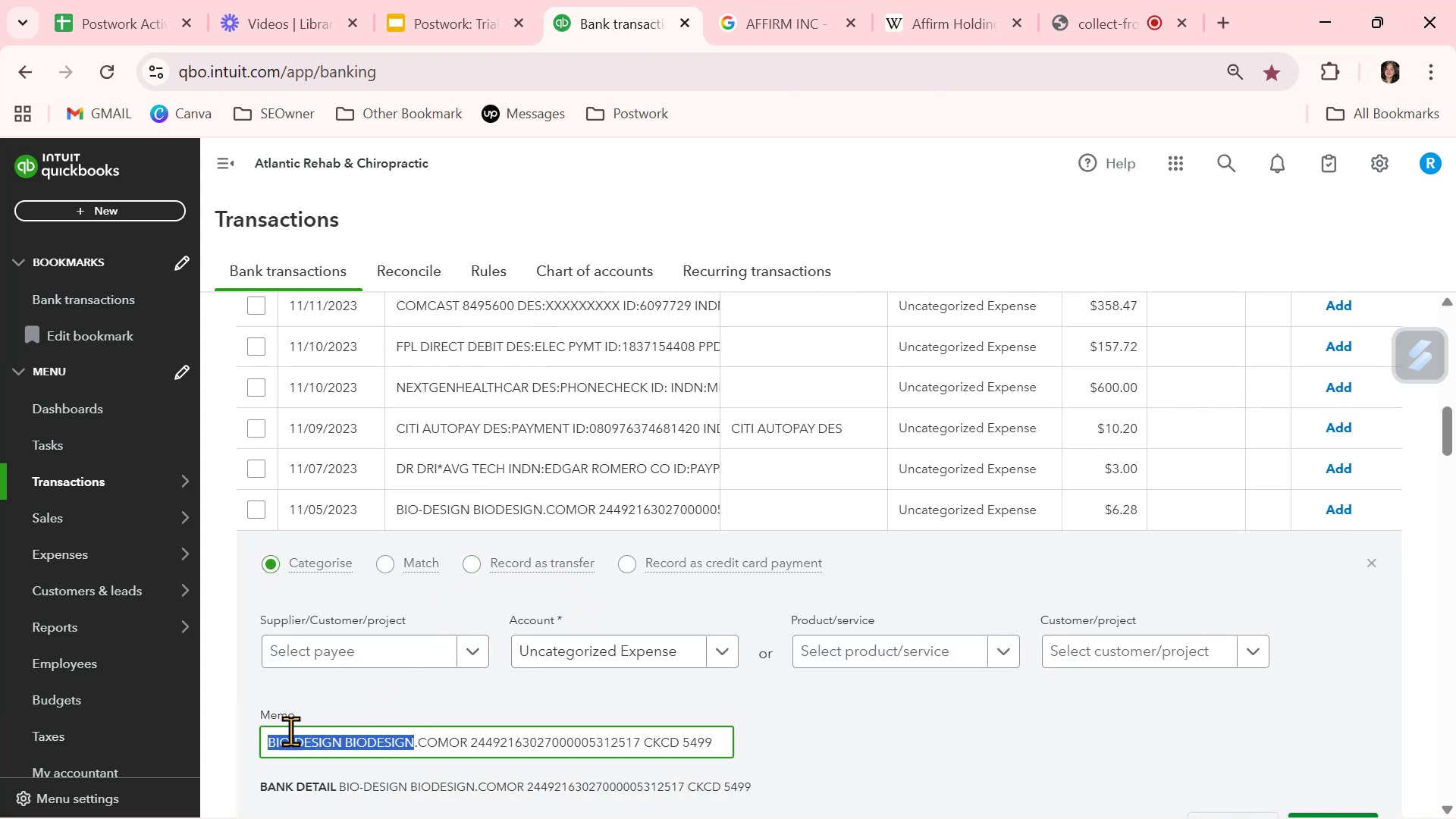 
key(Control+ControlLeft)
 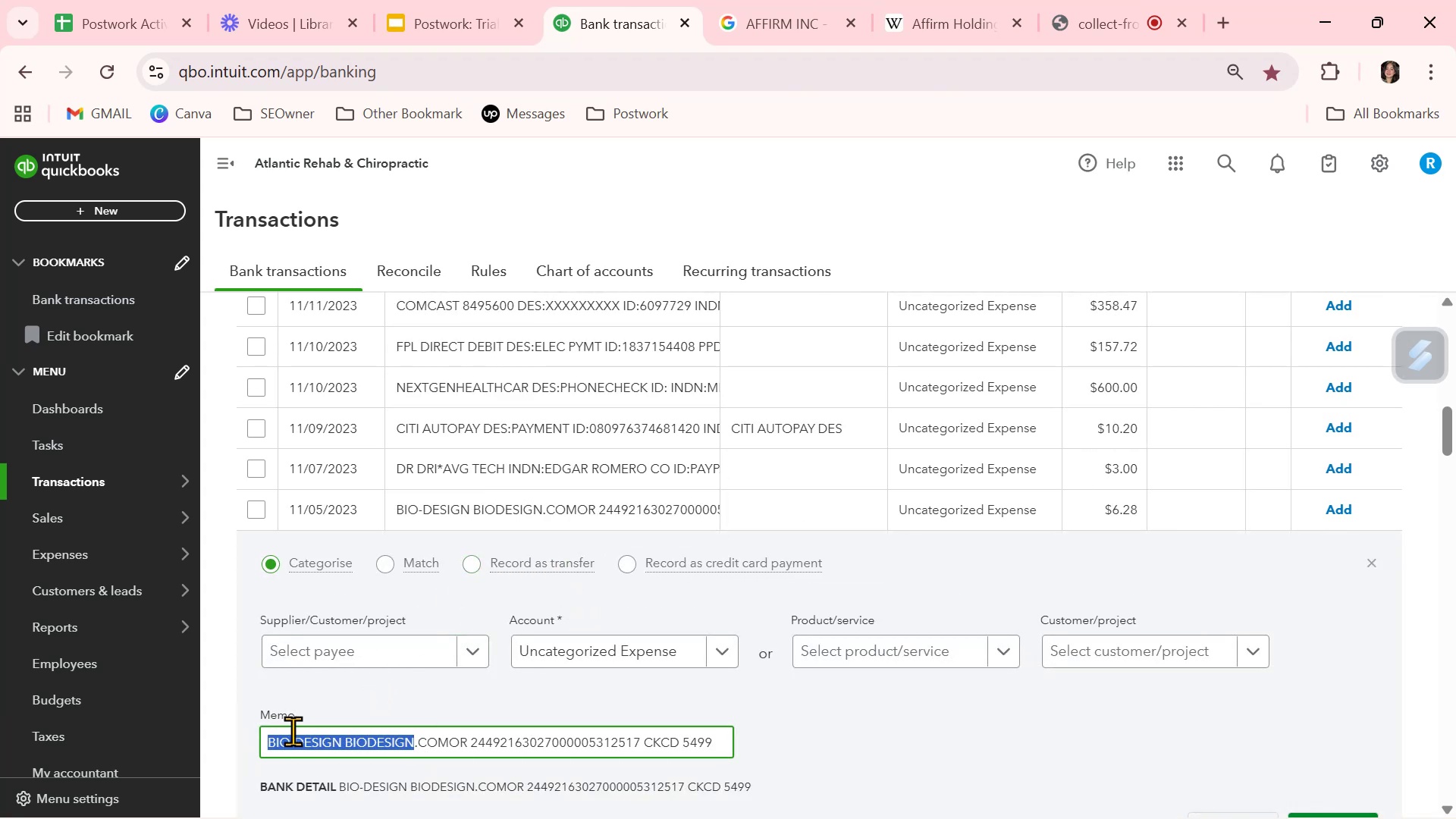 
key(Control+C)
 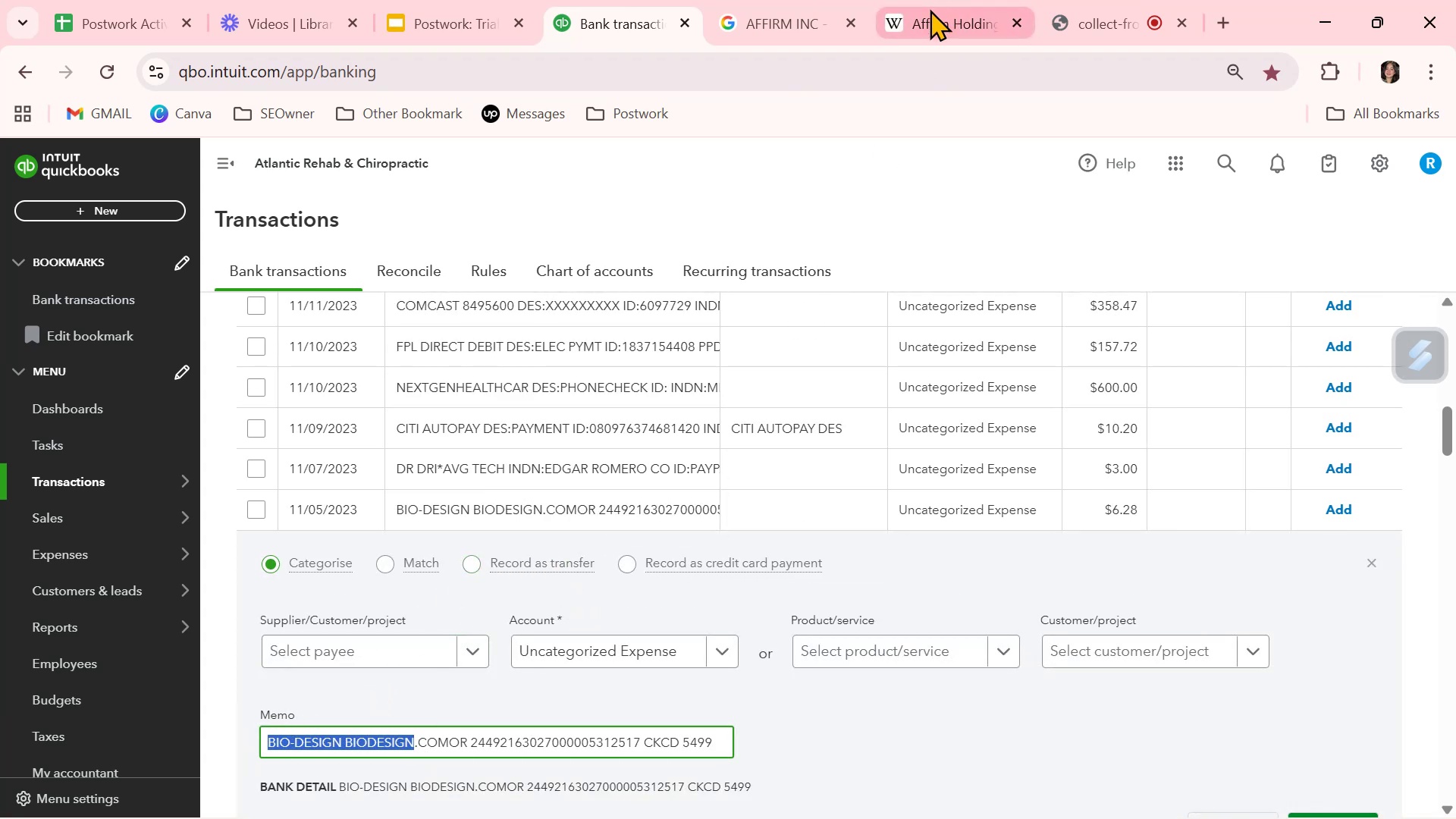 
left_click([918, 20])
 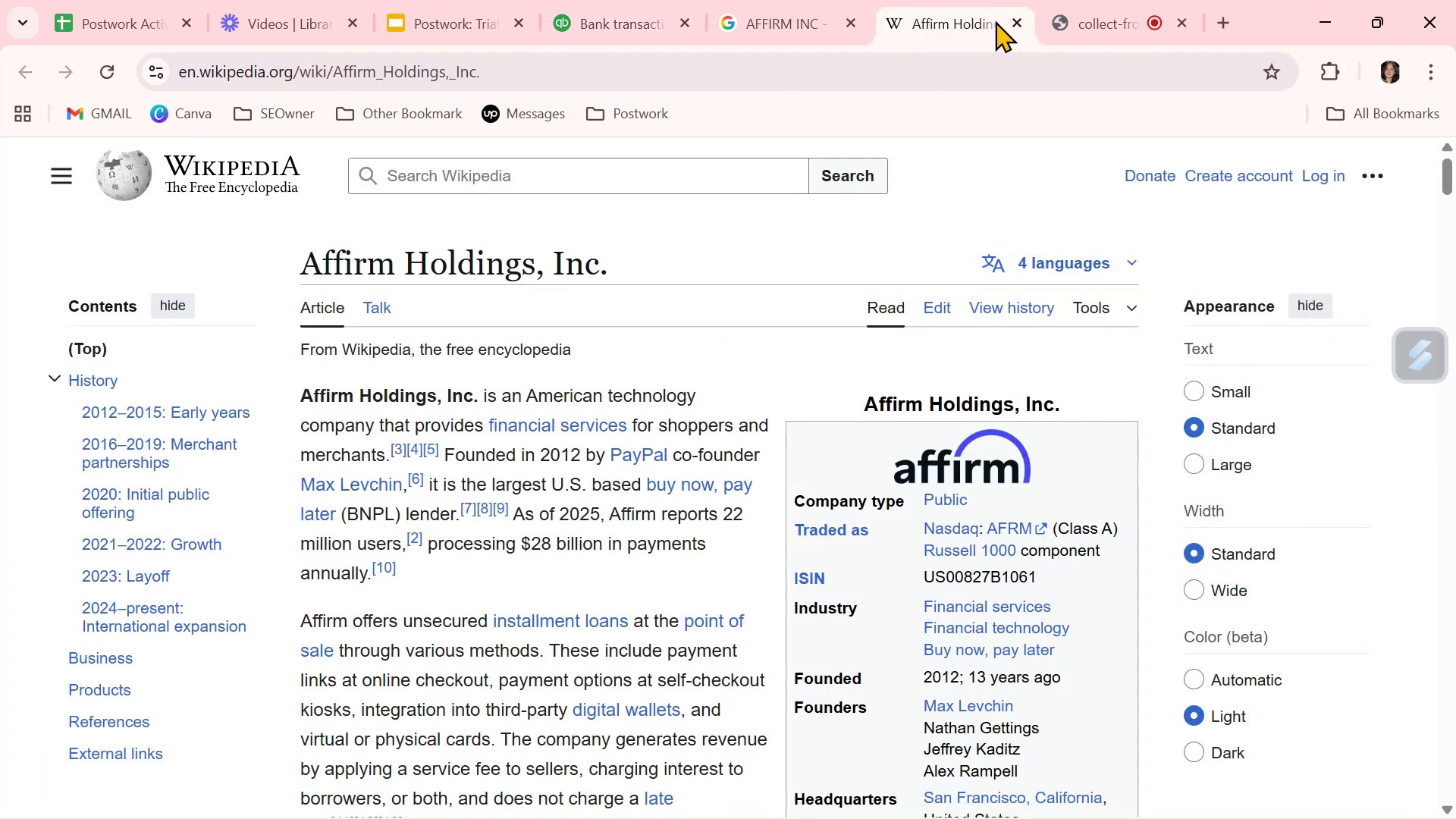 
left_click([1021, 20])
 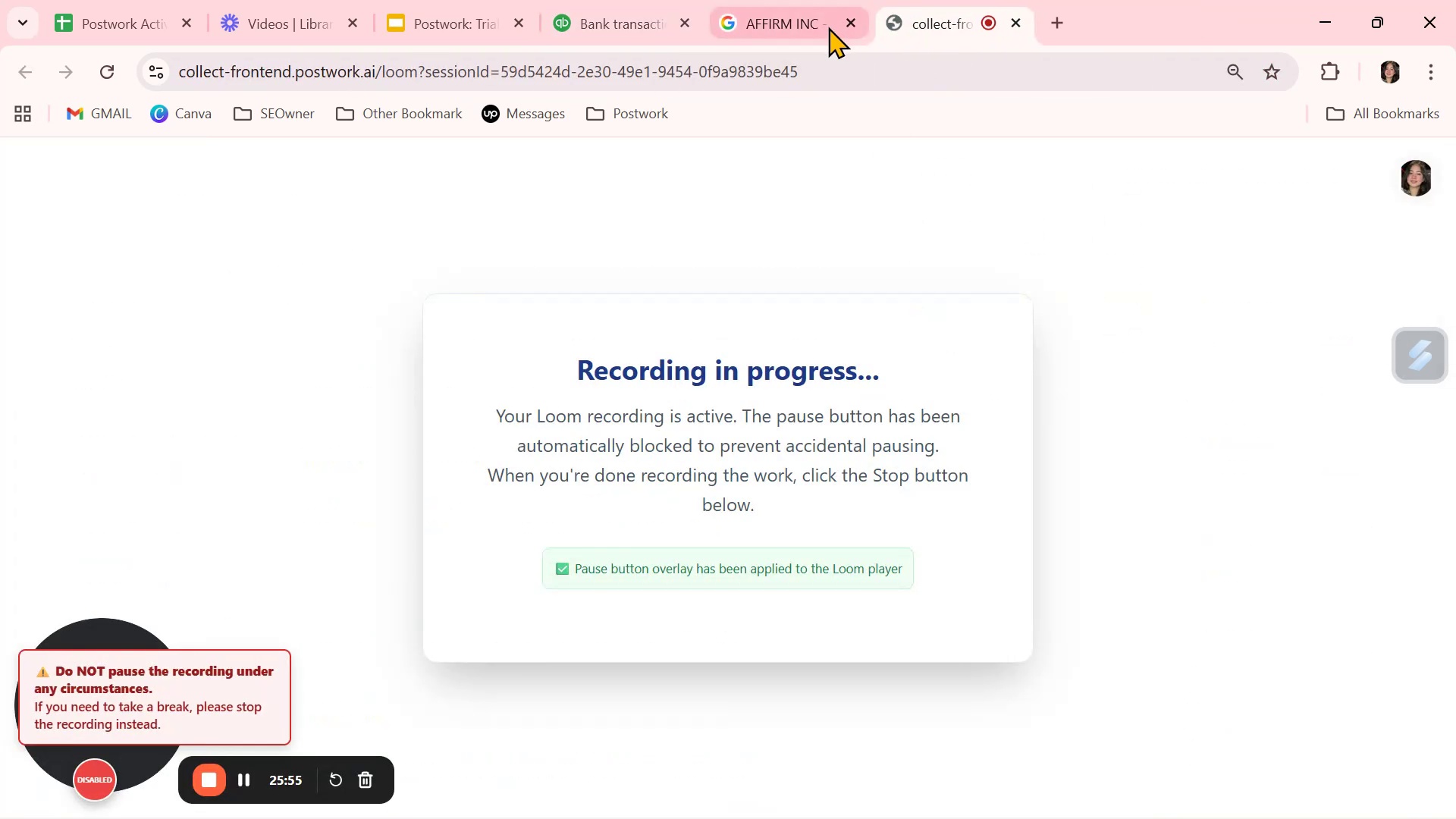 
left_click([813, 30])
 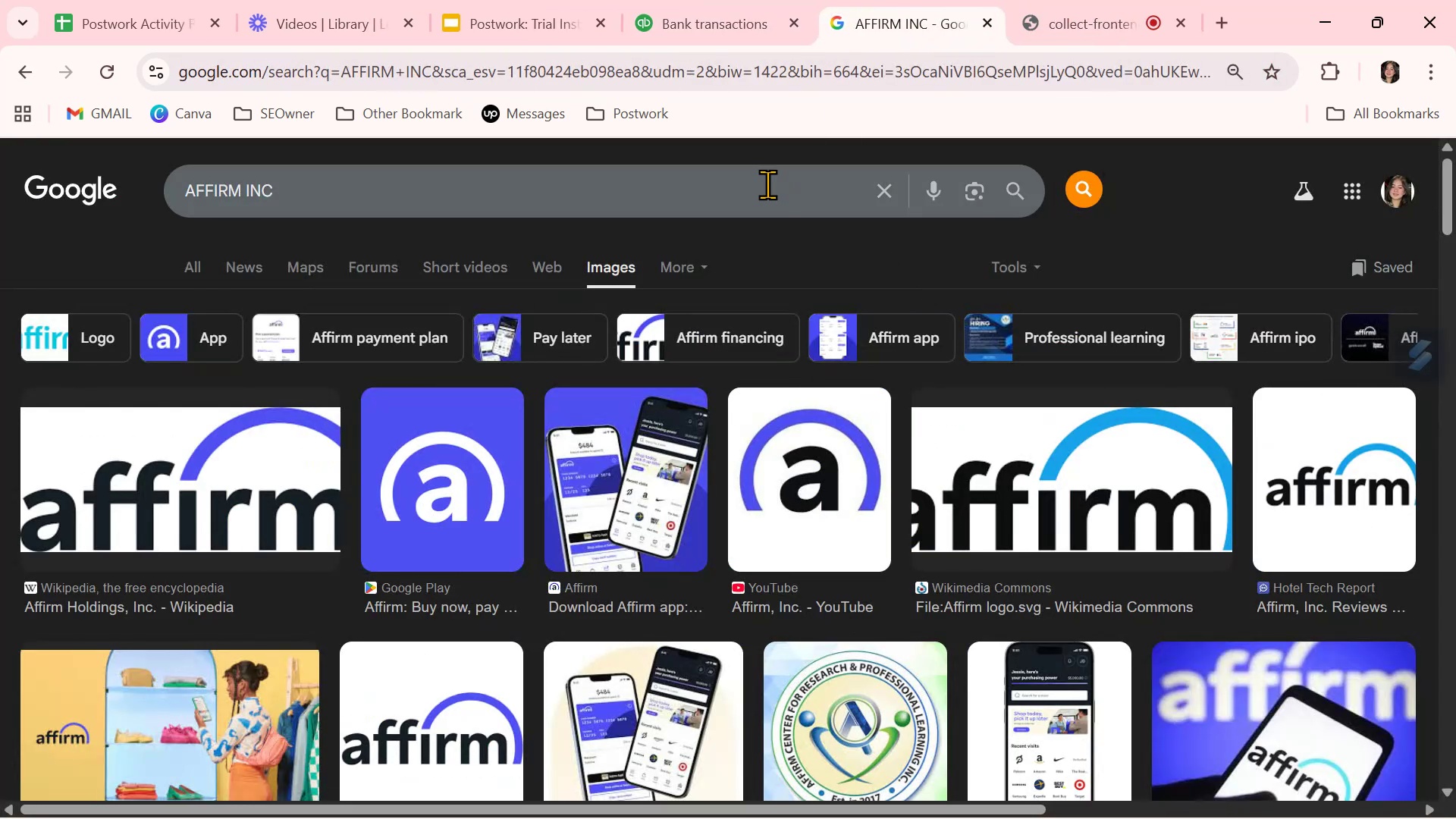 
double_click([767, 184])
 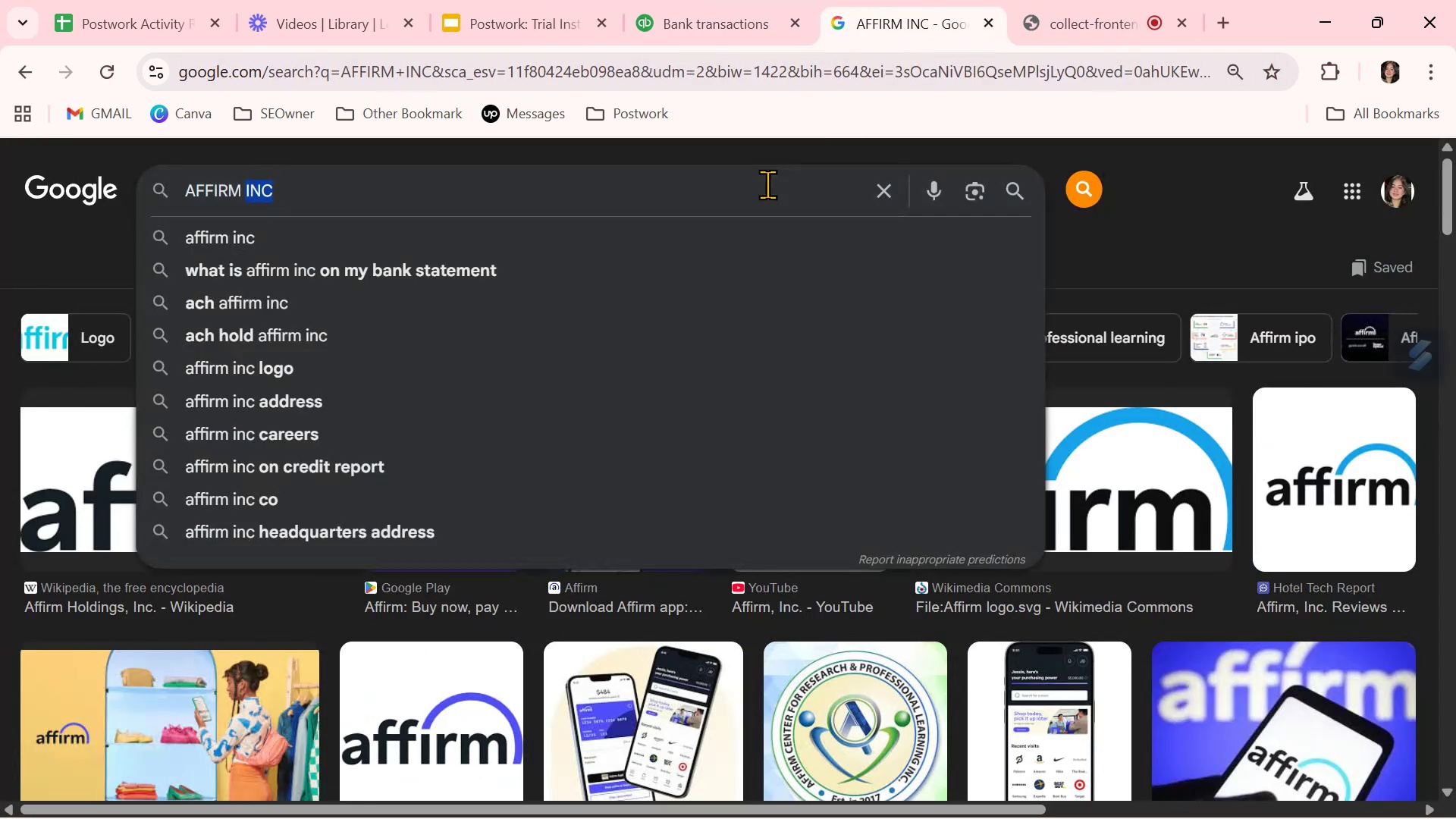 
triple_click([767, 184])
 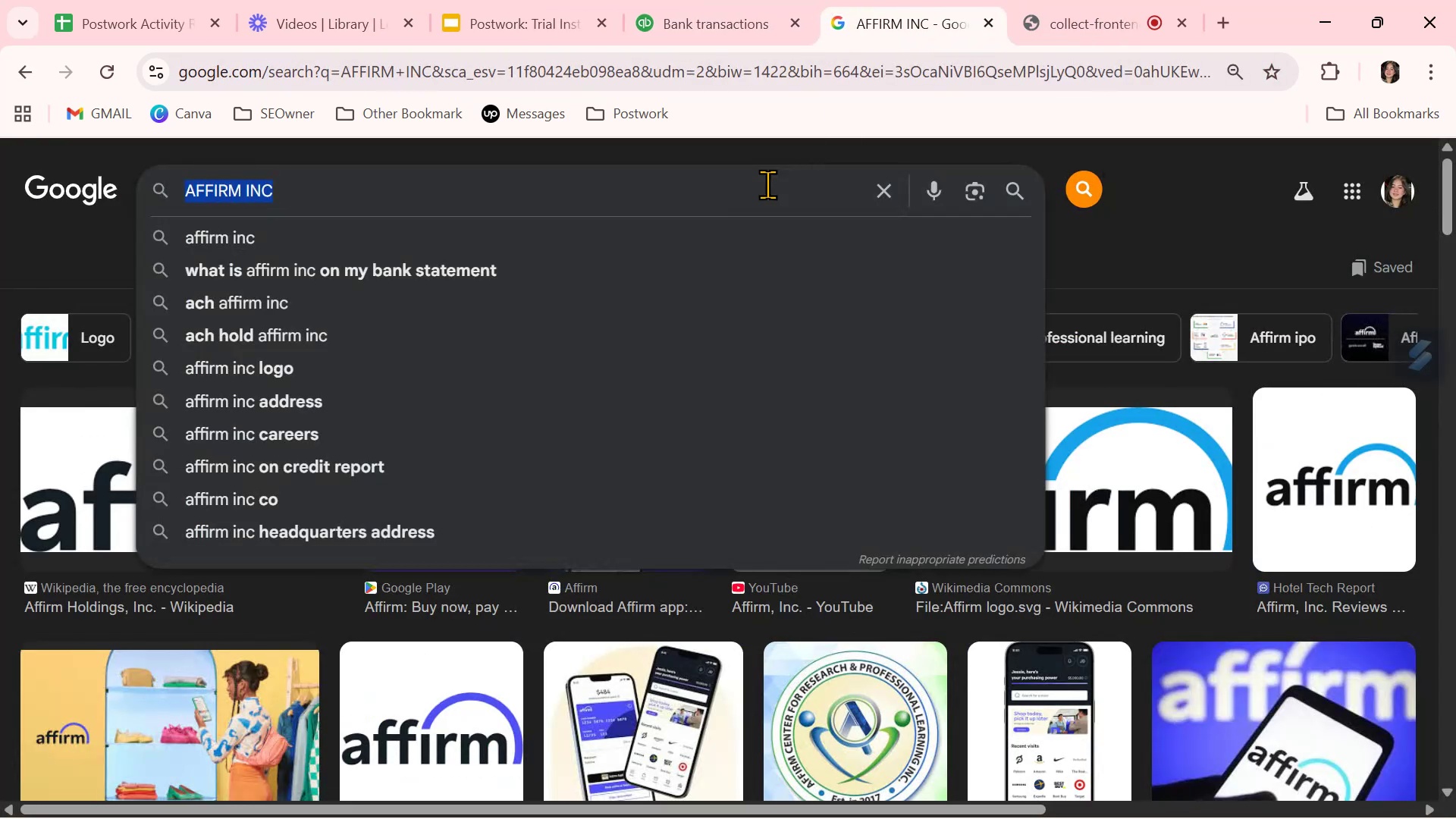 
key(Control+ControlLeft)
 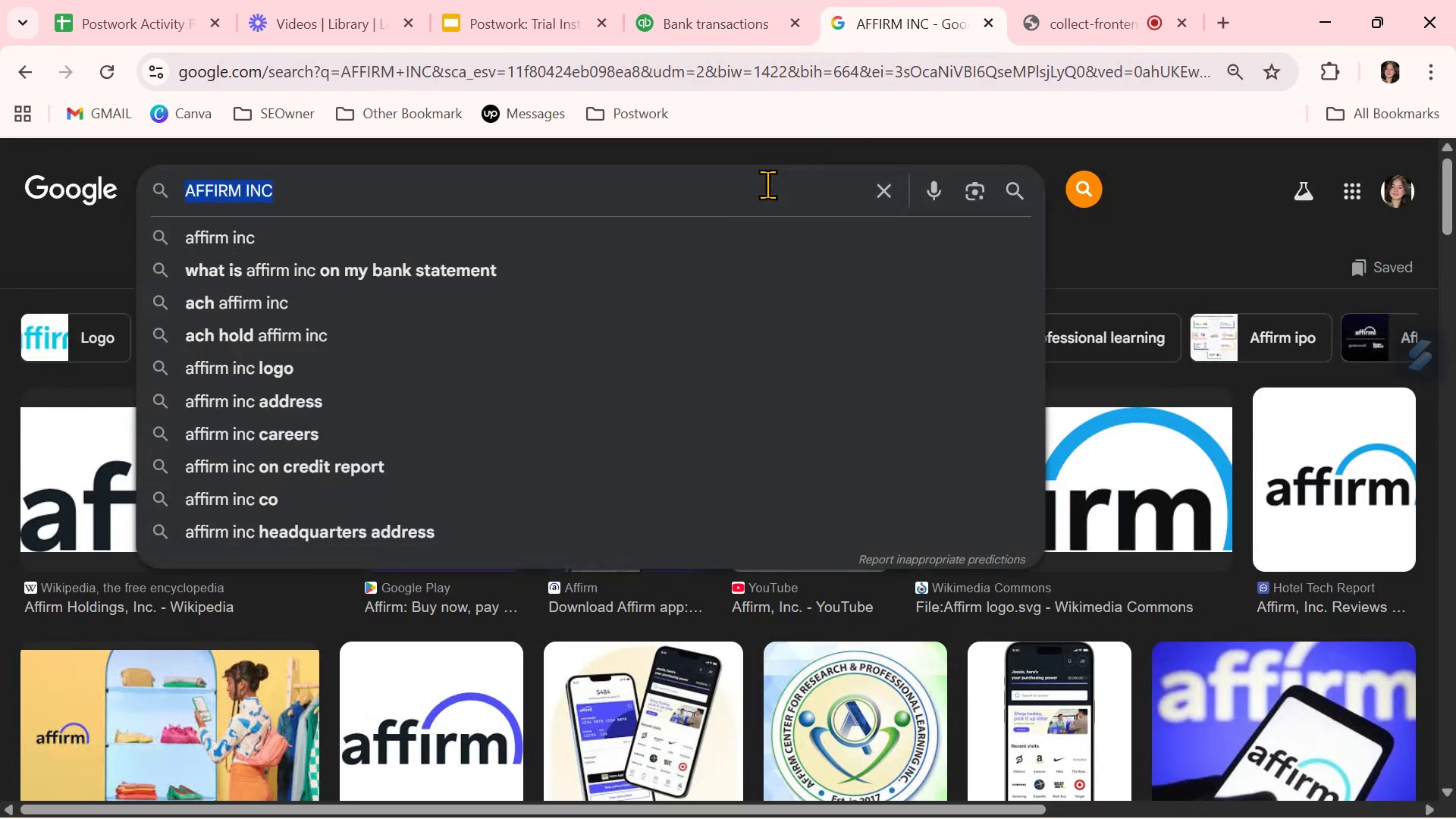 
key(Control+V)
 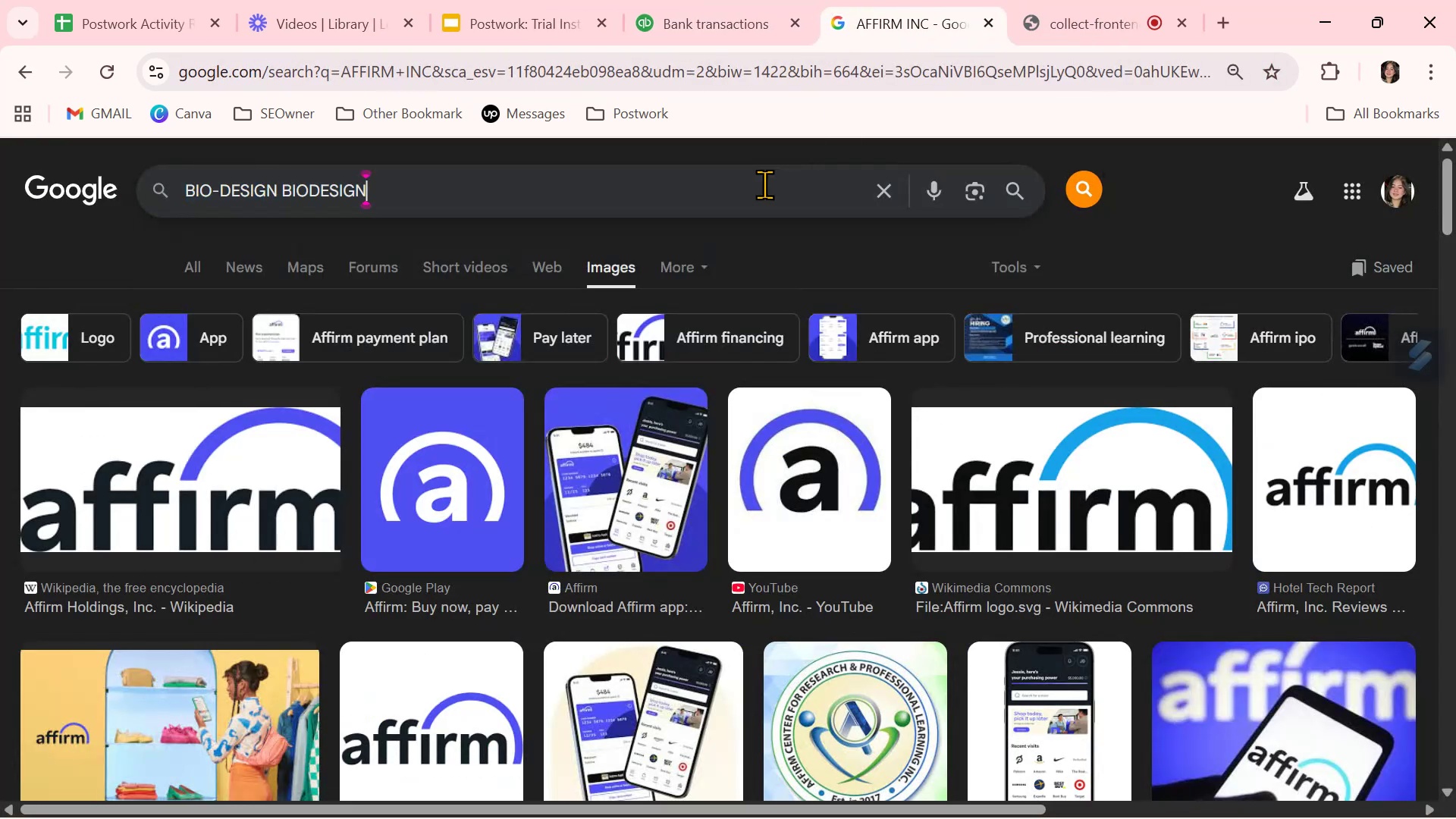 
key(NumpadEnter)
 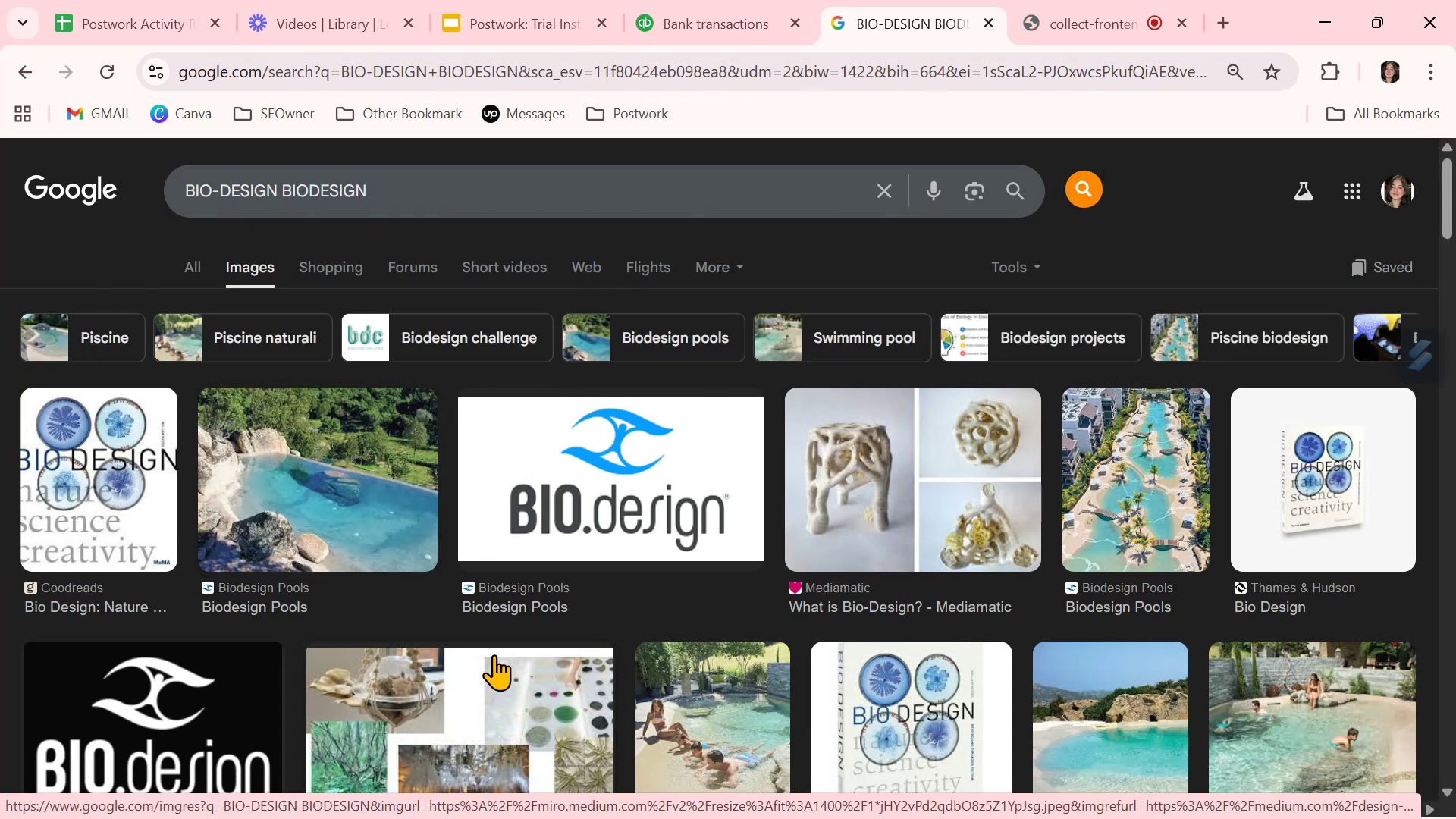 
wait(5.17)
 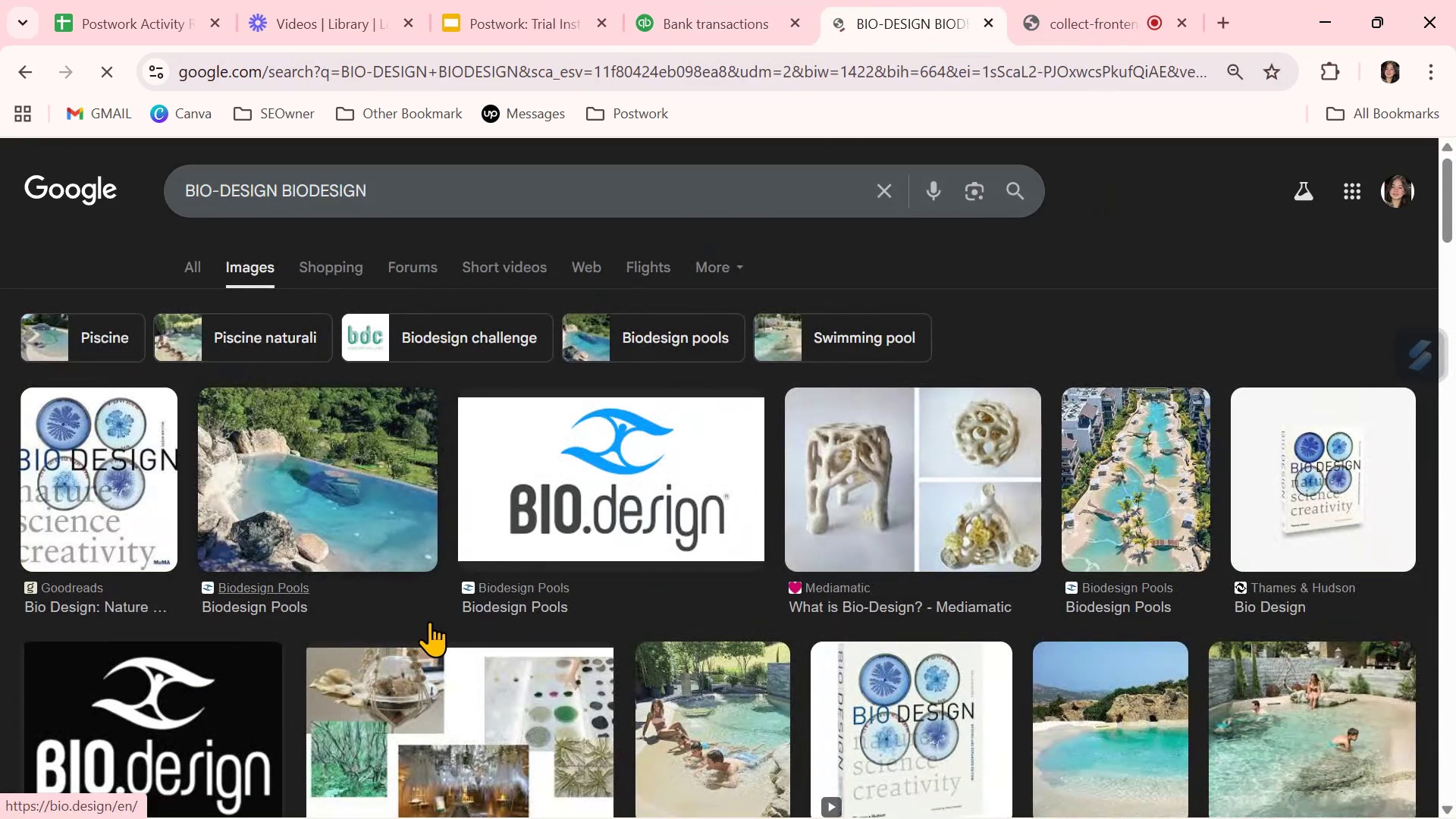 
left_click([736, 13])
 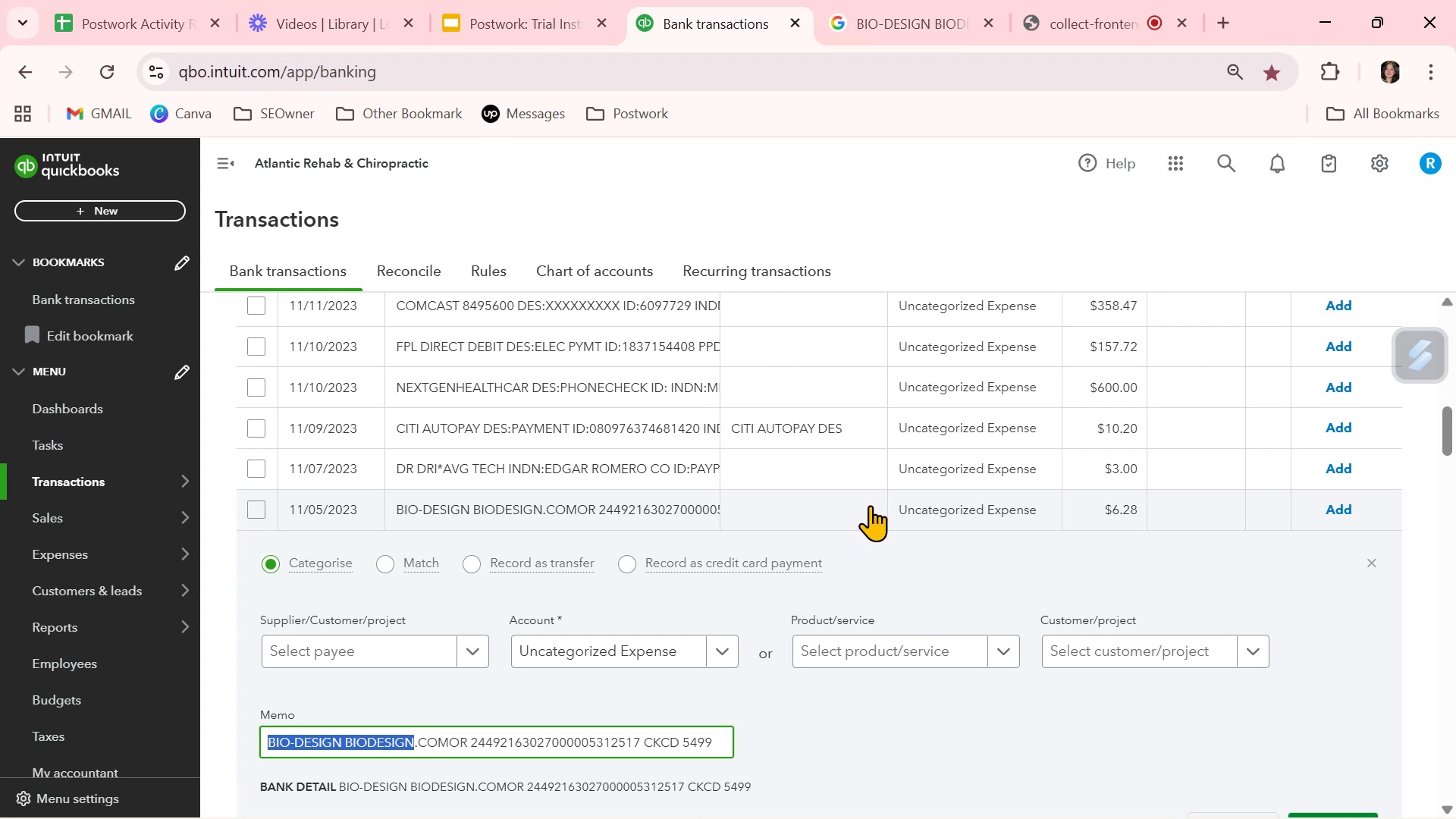 
wait(12.91)
 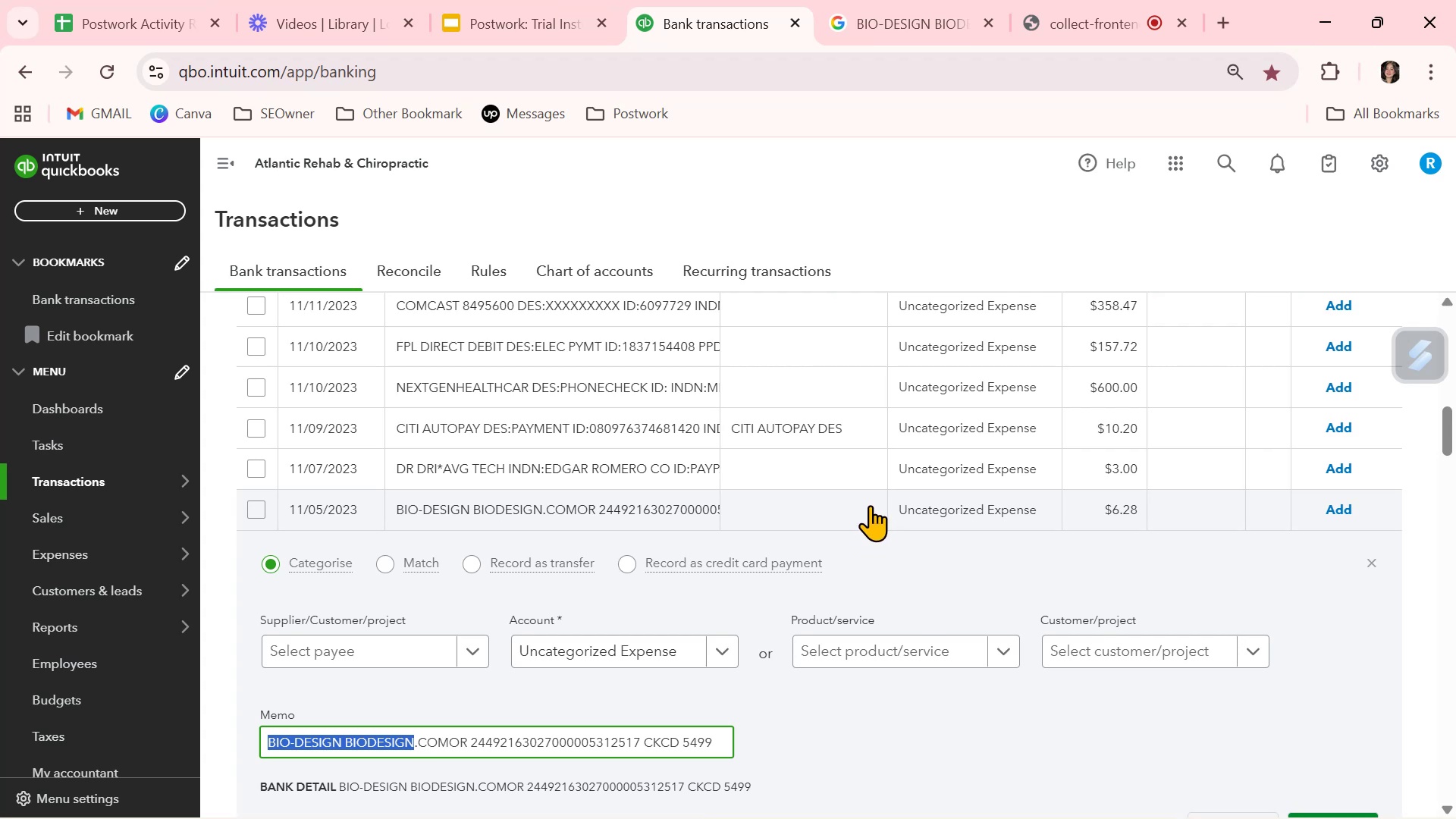 
left_click([683, 479])
 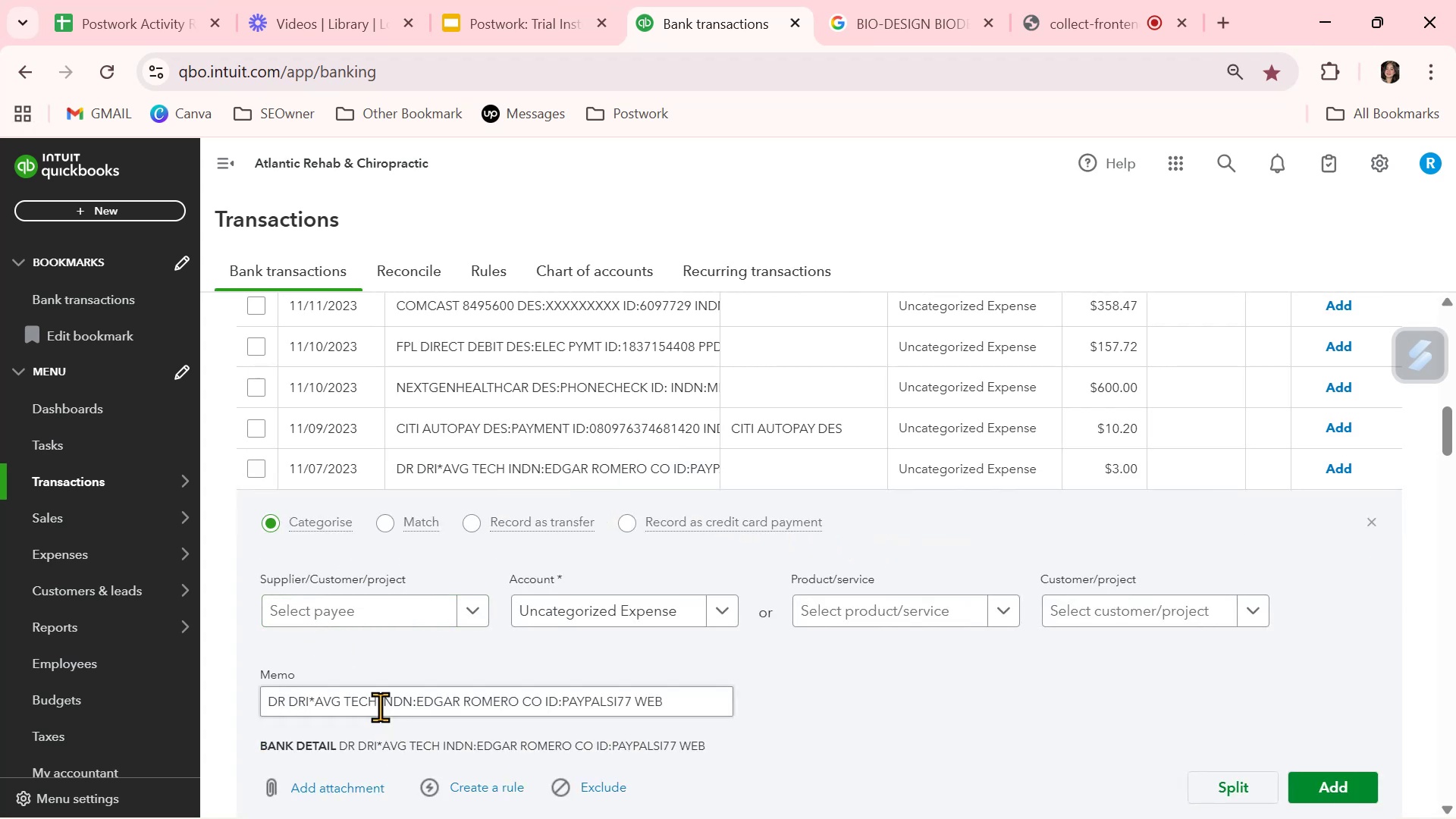 
left_click_drag(start_coordinate=[378, 703], to_coordinate=[249, 697])
 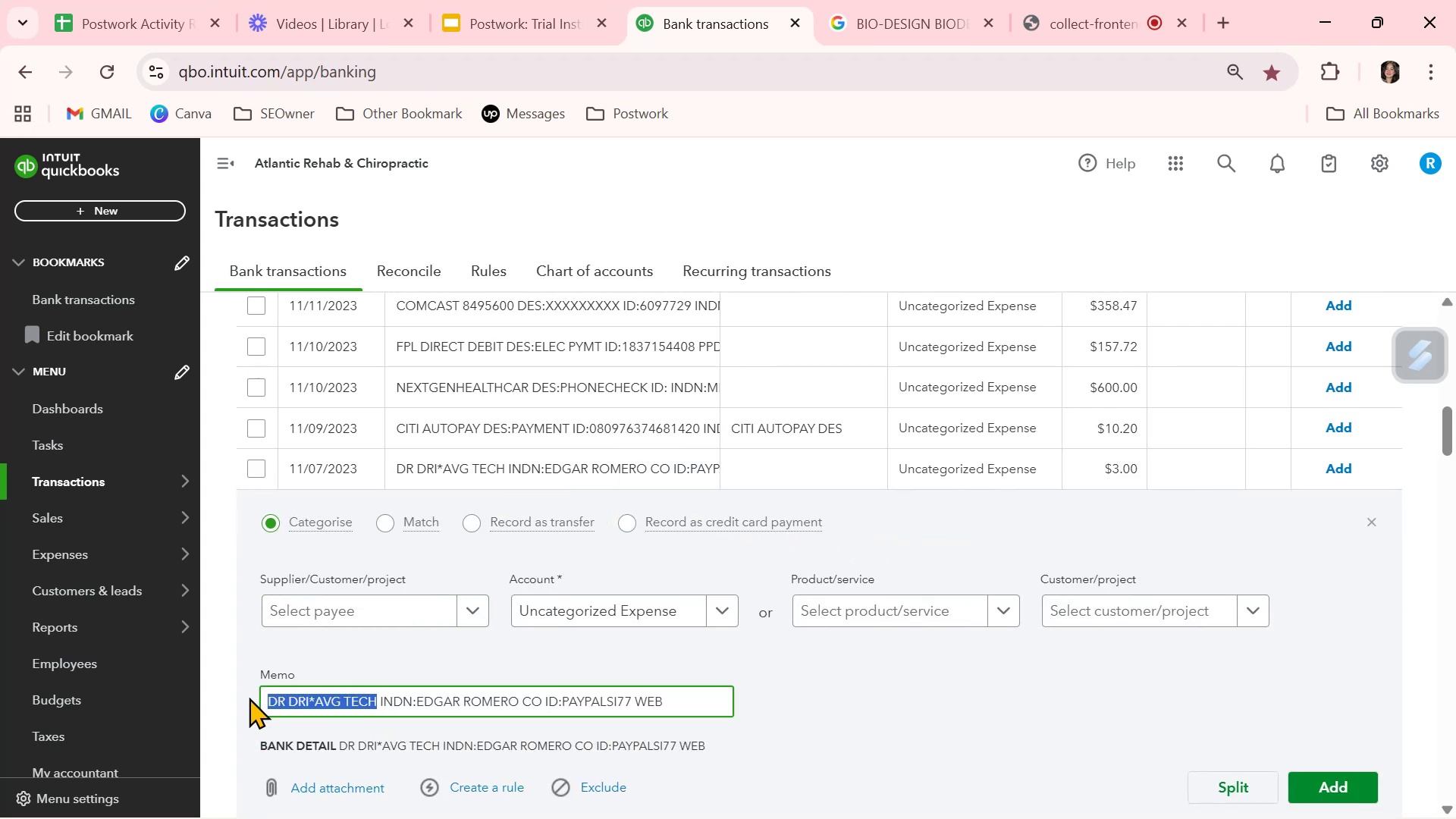 
key(Control+ControlLeft)
 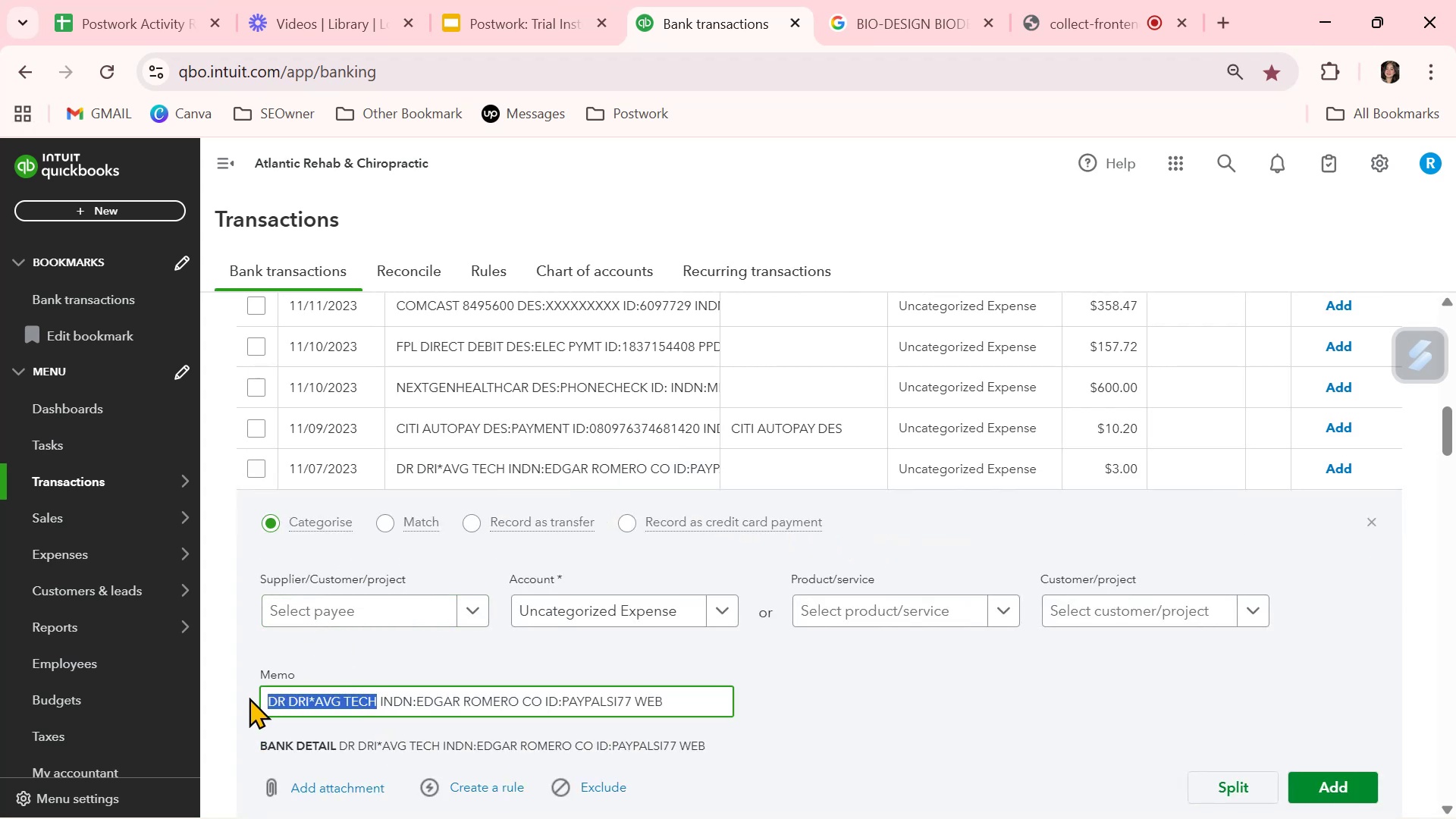 
key(Control+C)
 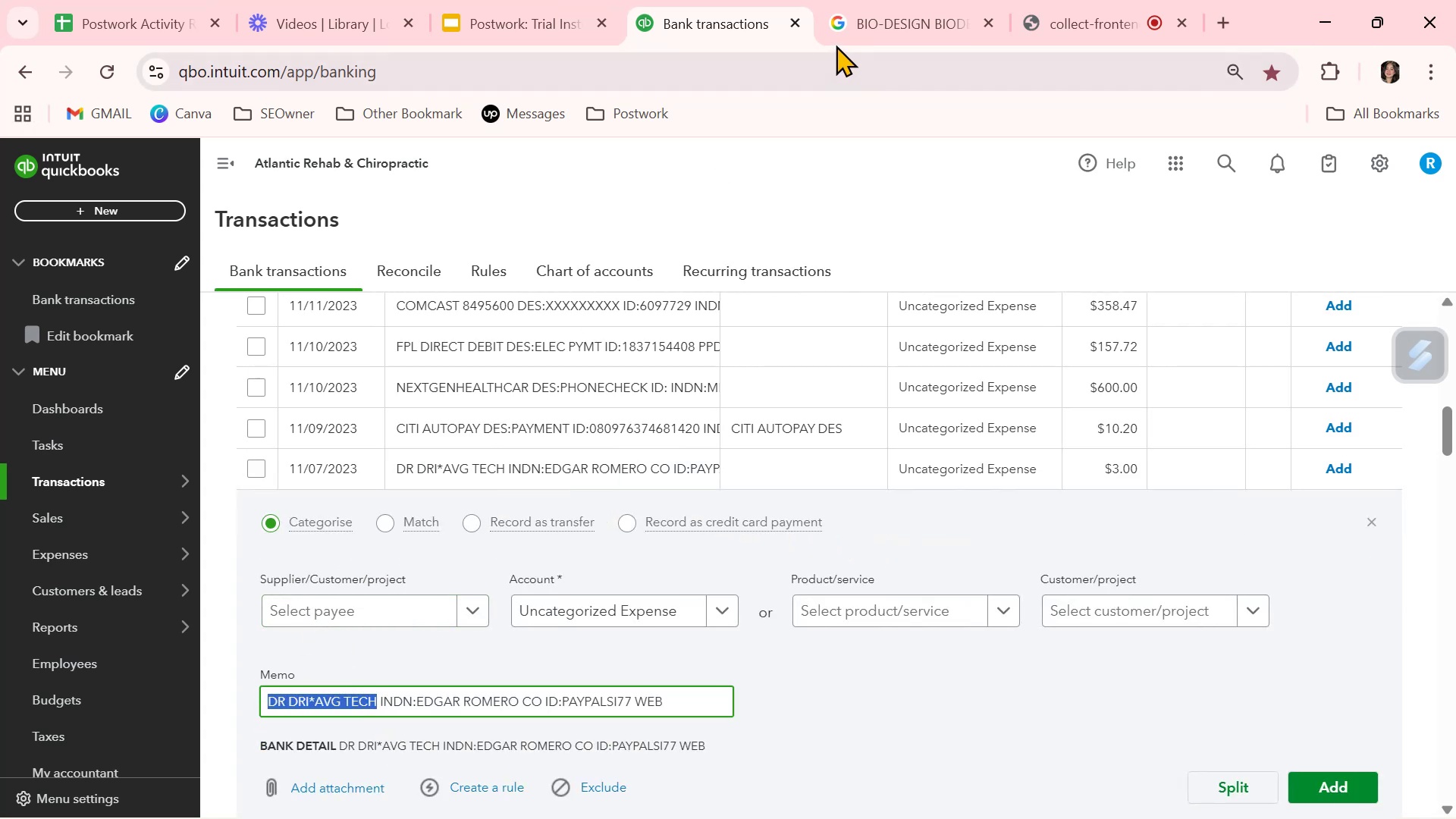 
left_click([858, 24])
 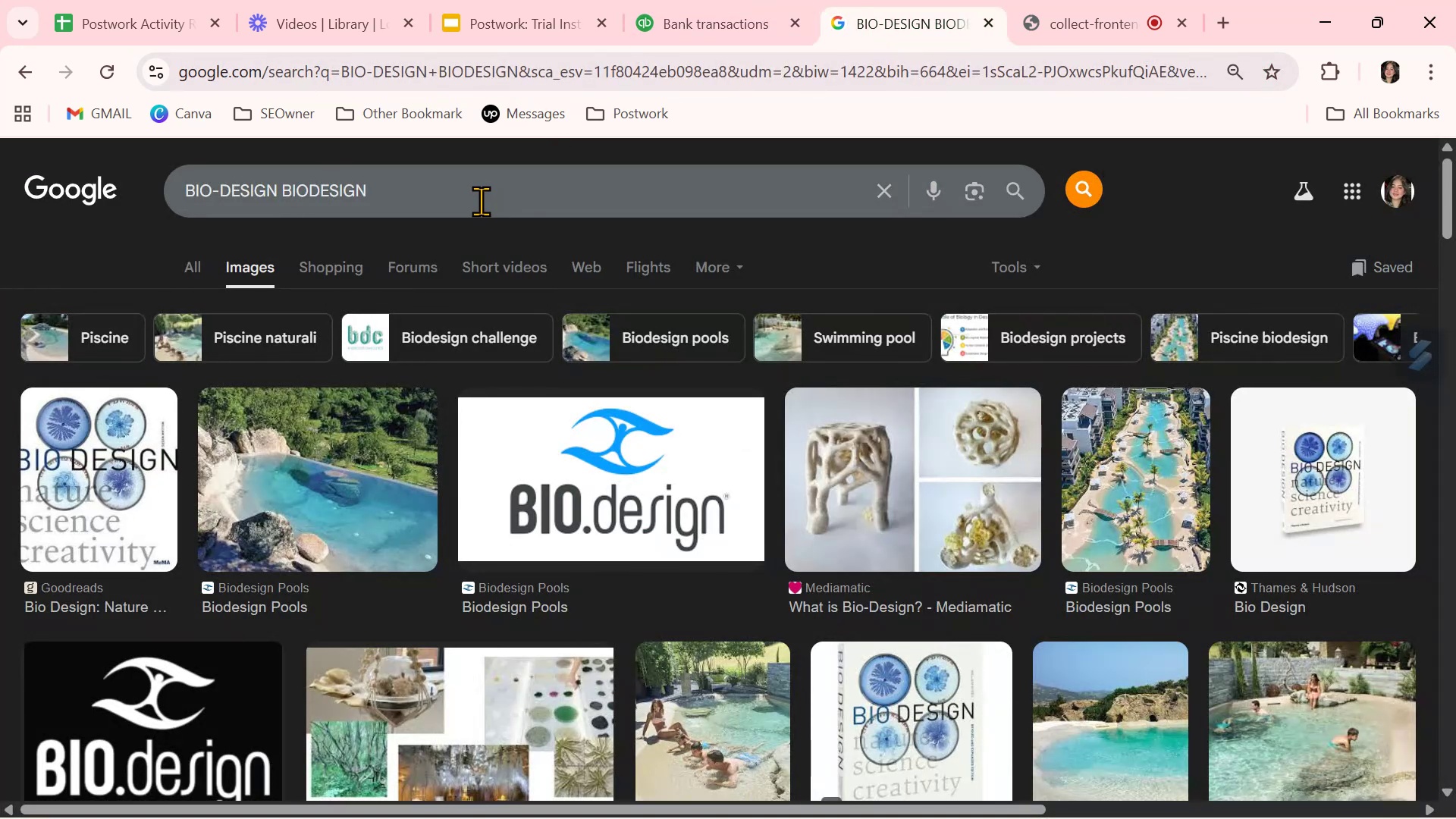 
double_click([482, 196])
 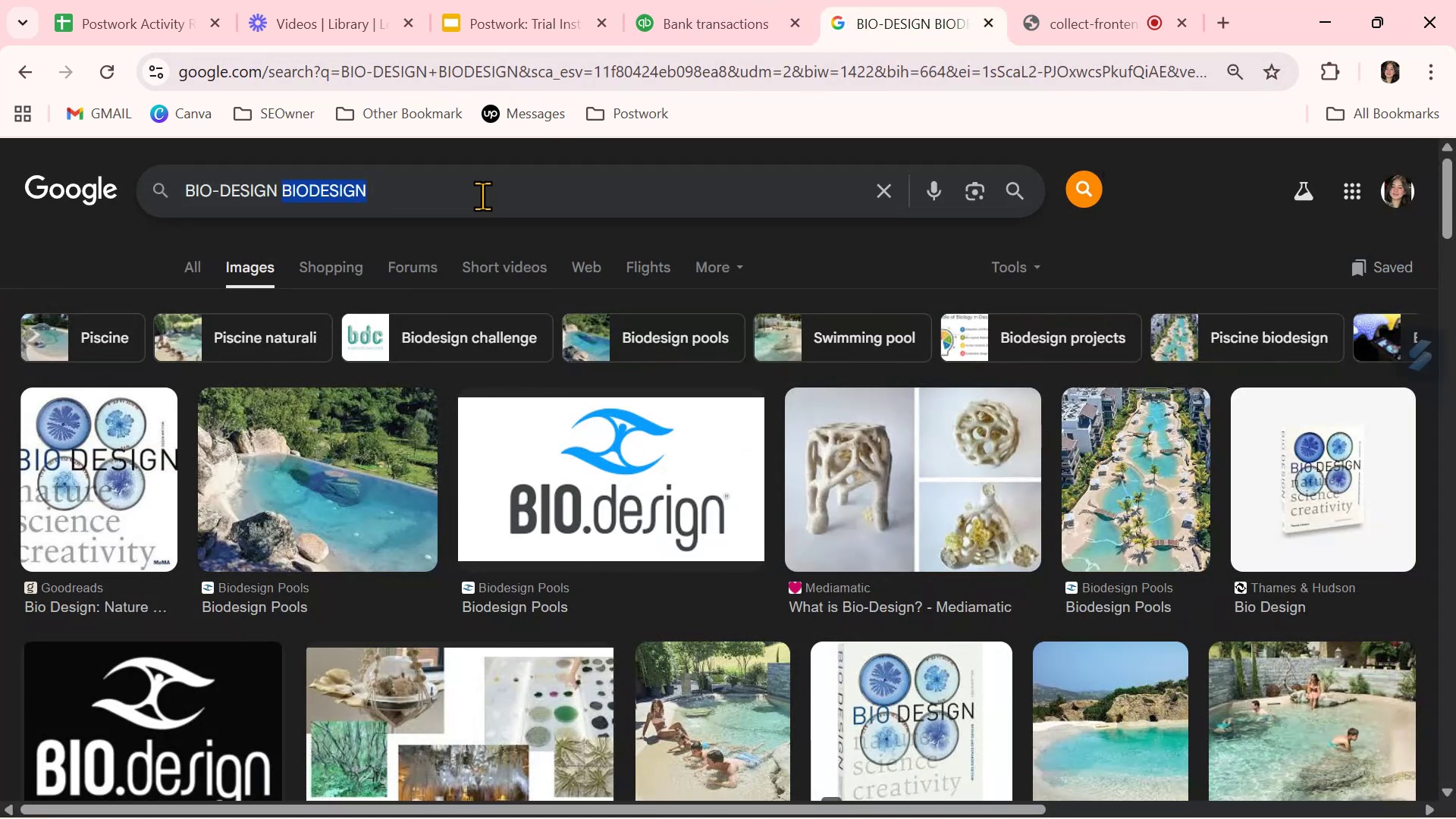 
triple_click([482, 196])
 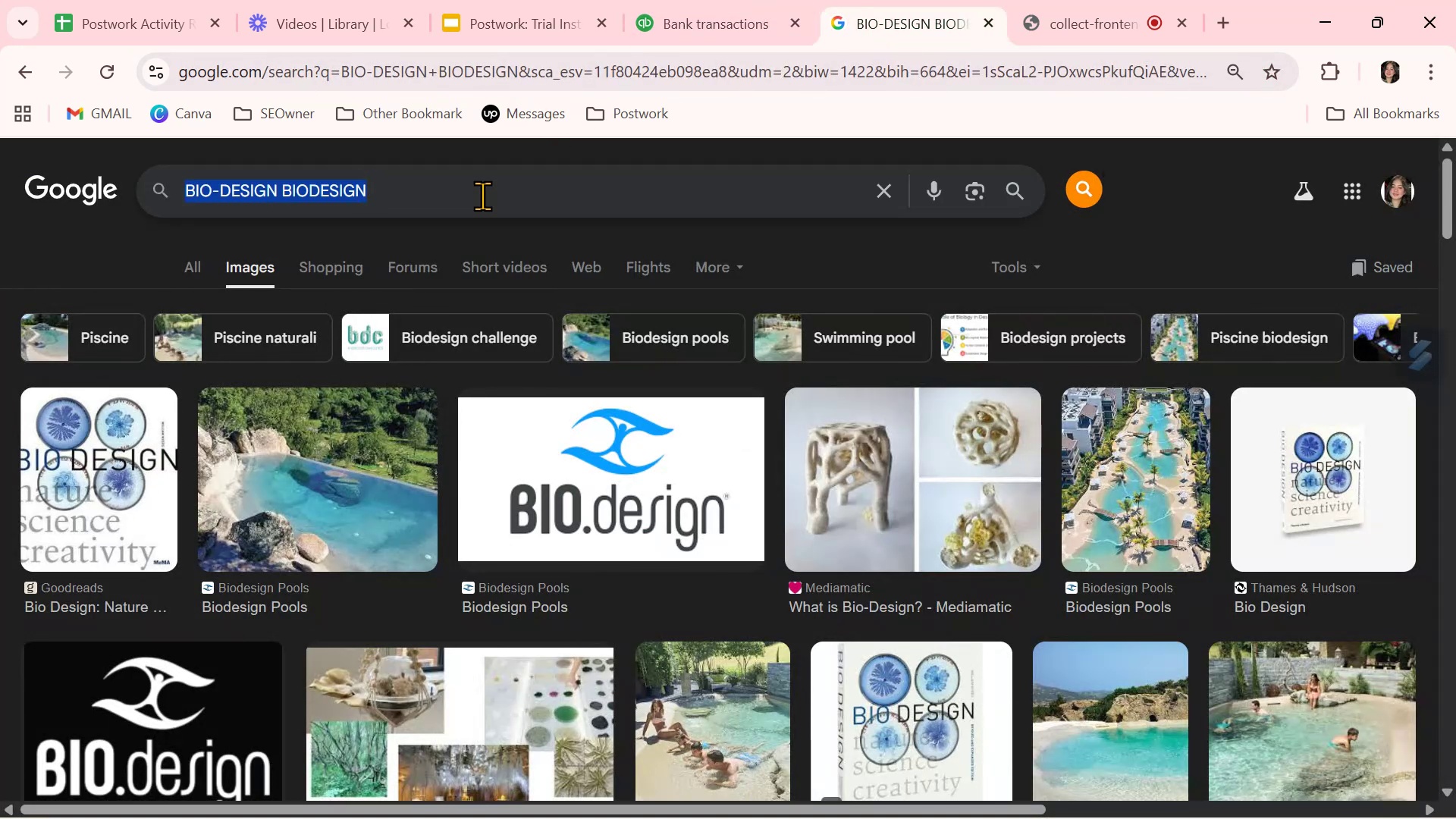 
key(Control+ControlLeft)
 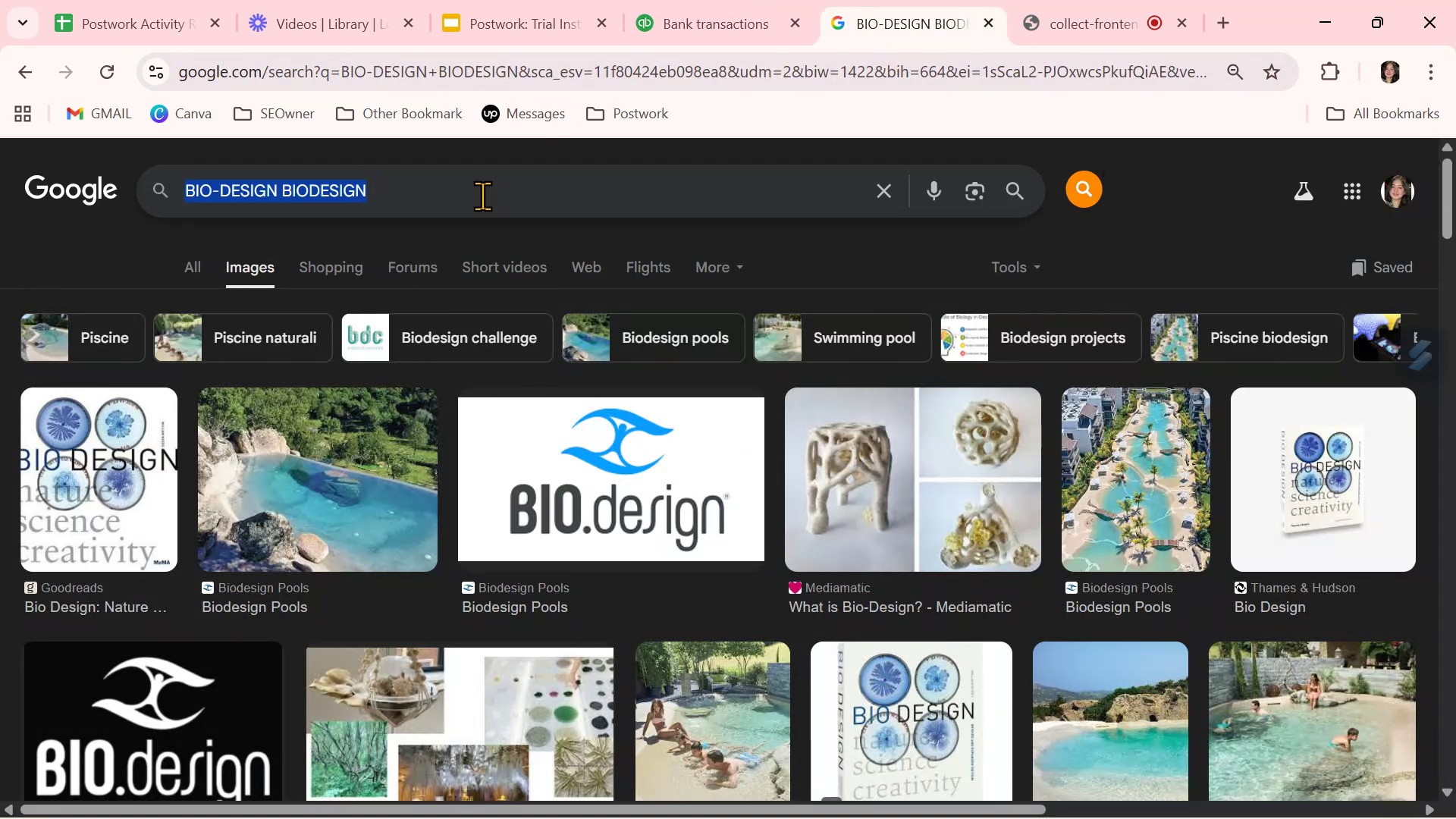 
key(Control+V)
 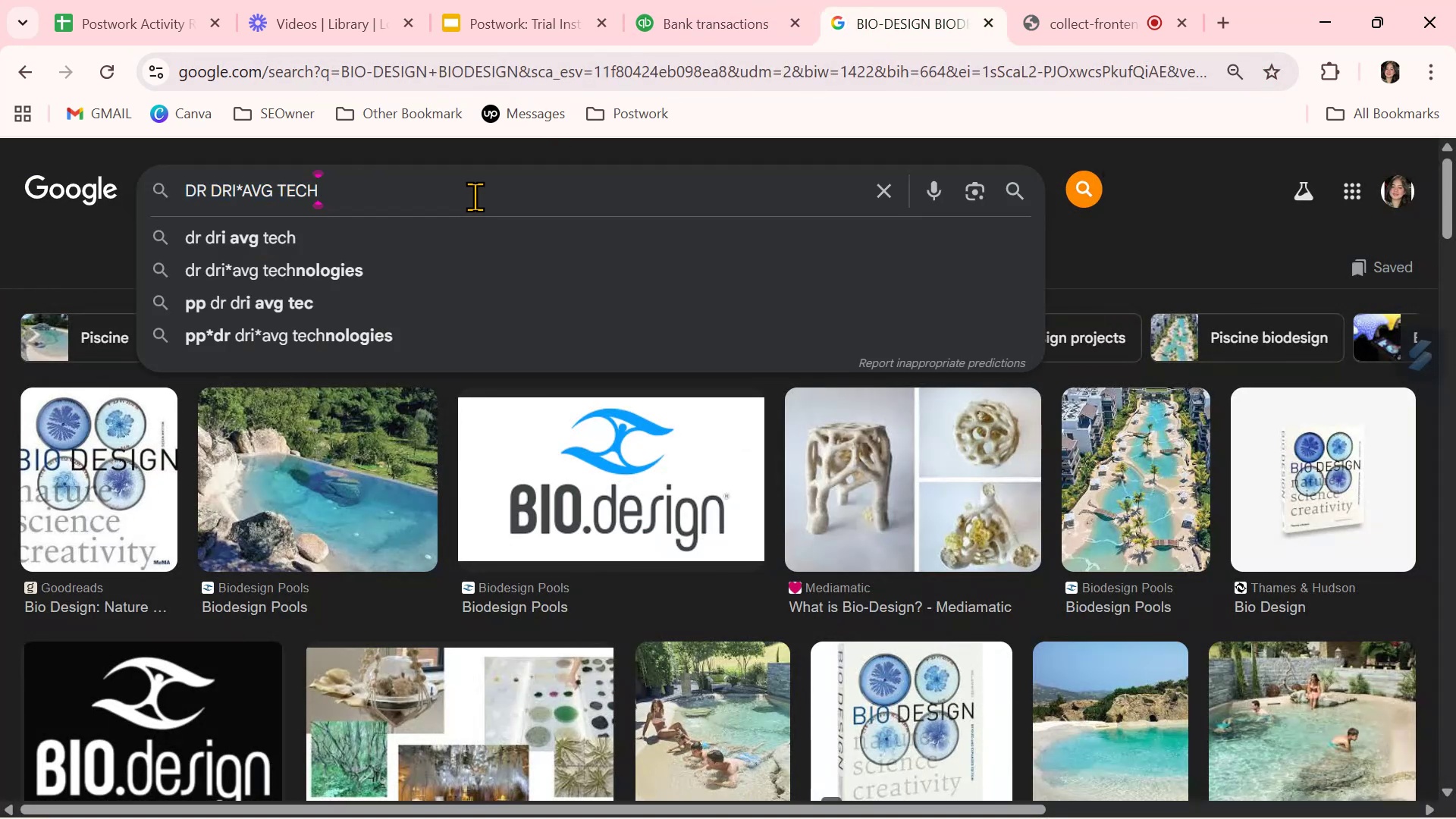 
key(NumpadEnter)
 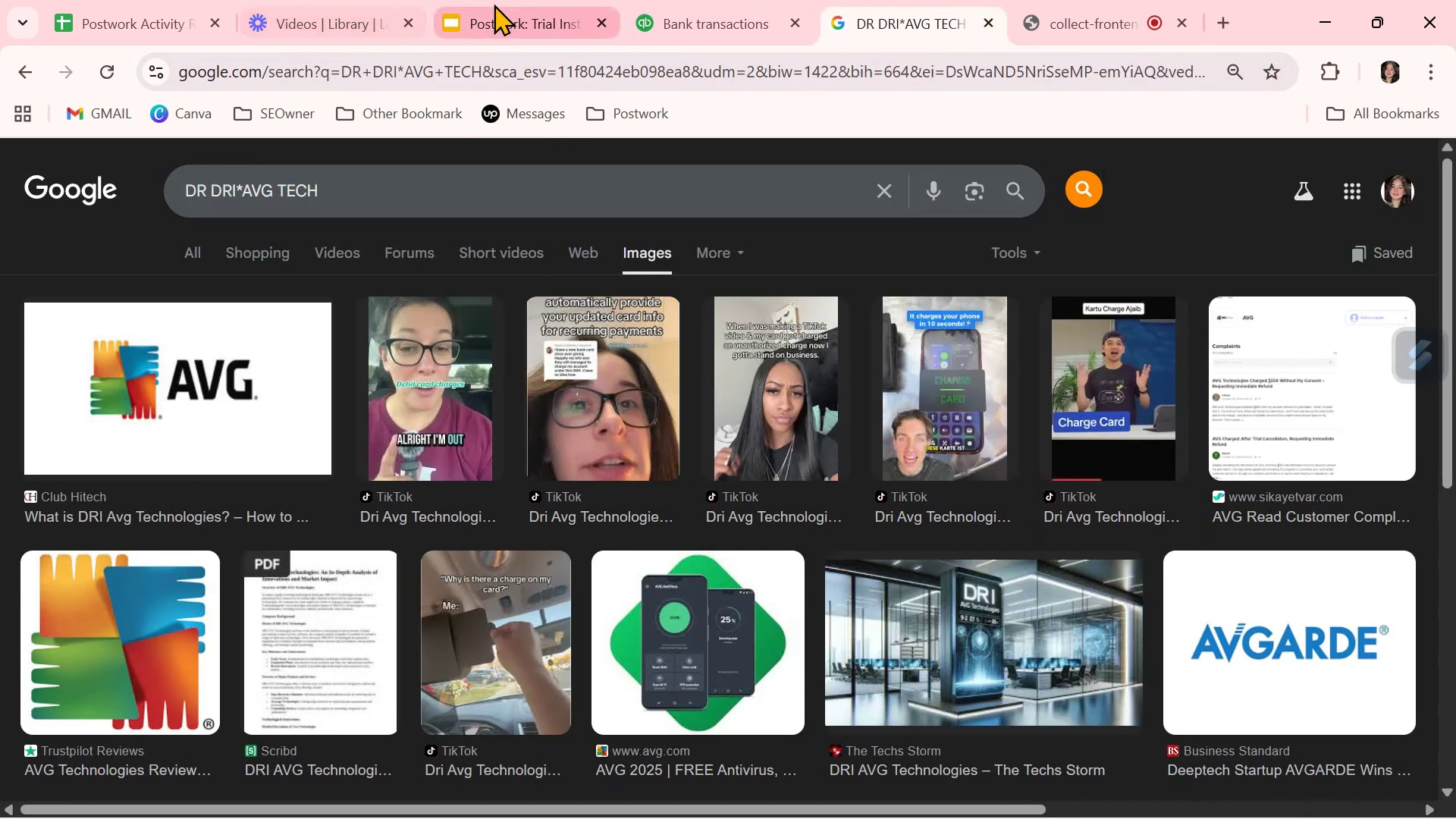 
left_click([692, 19])
 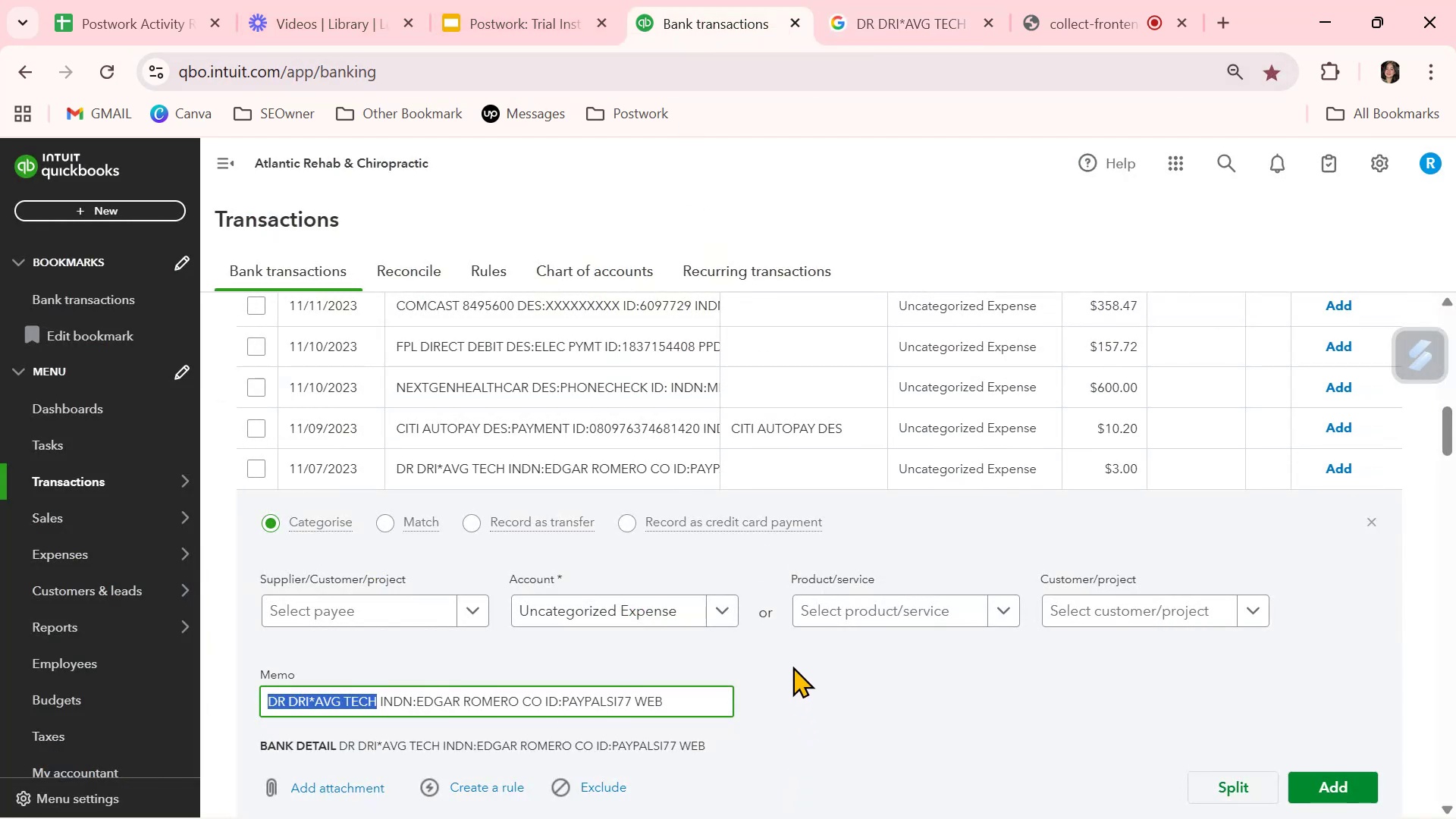 
left_click([657, 598])
 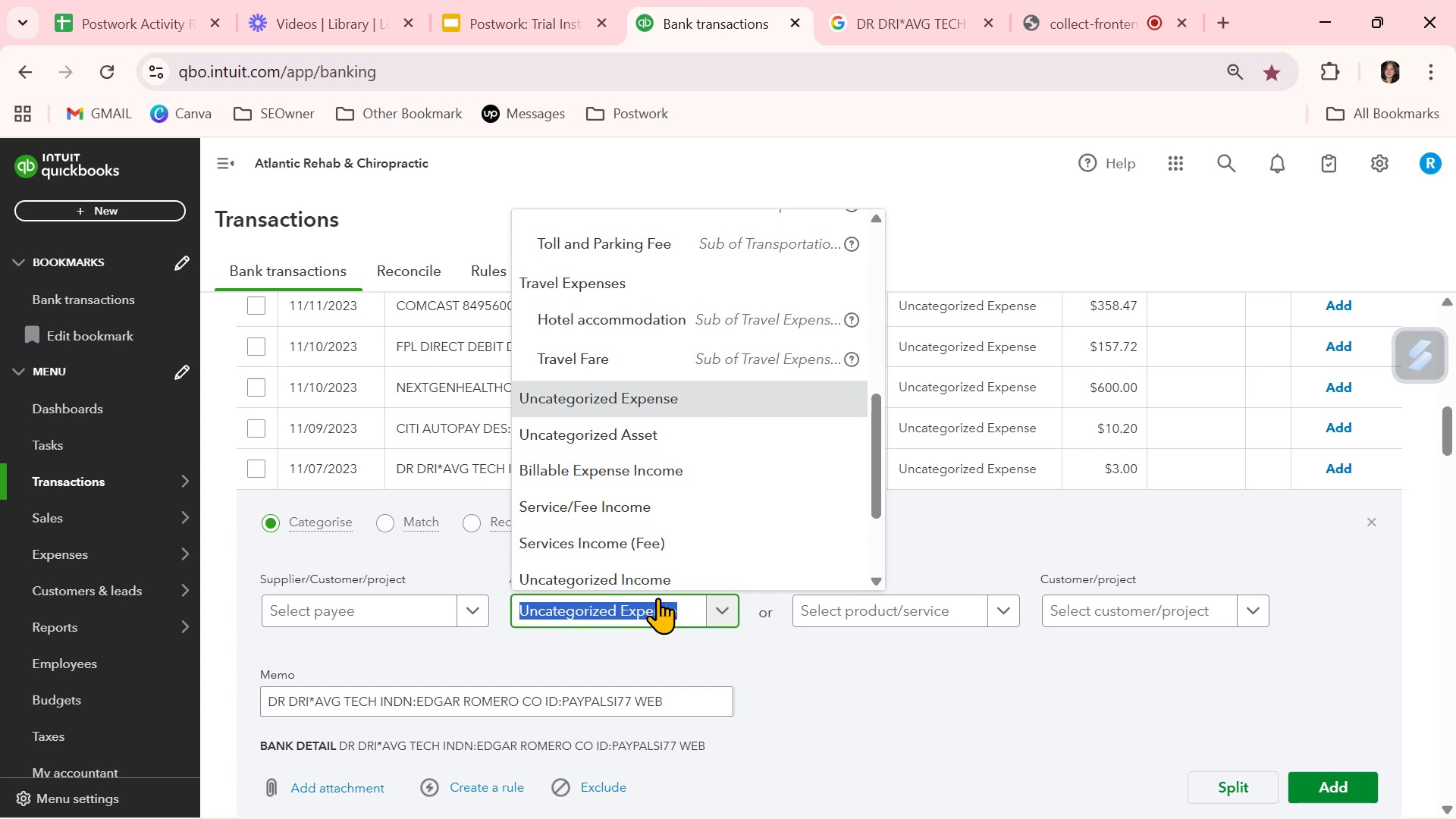 
type(in)
 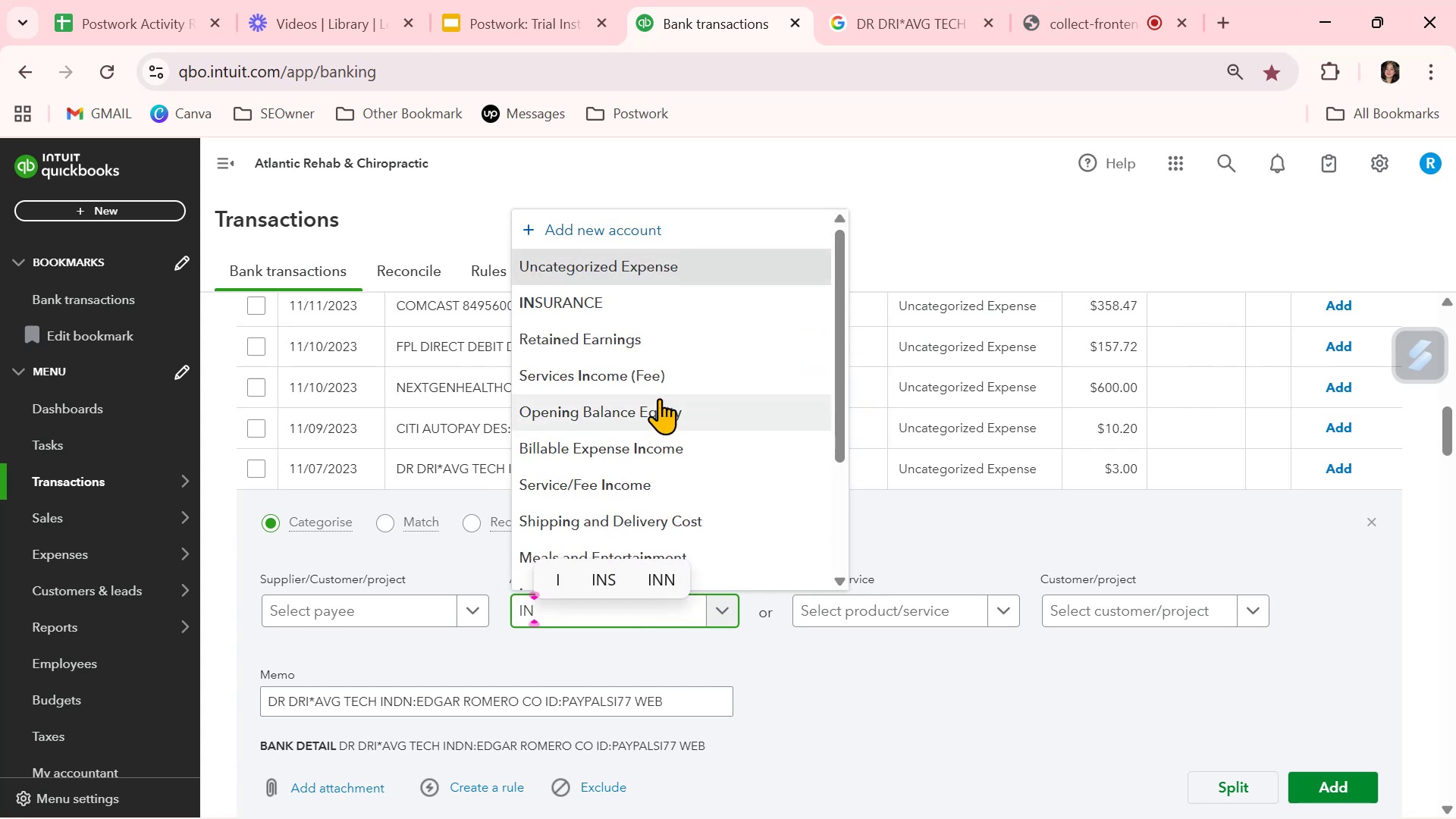 
scroll: coordinate [659, 398], scroll_direction: down, amount: 1.0
 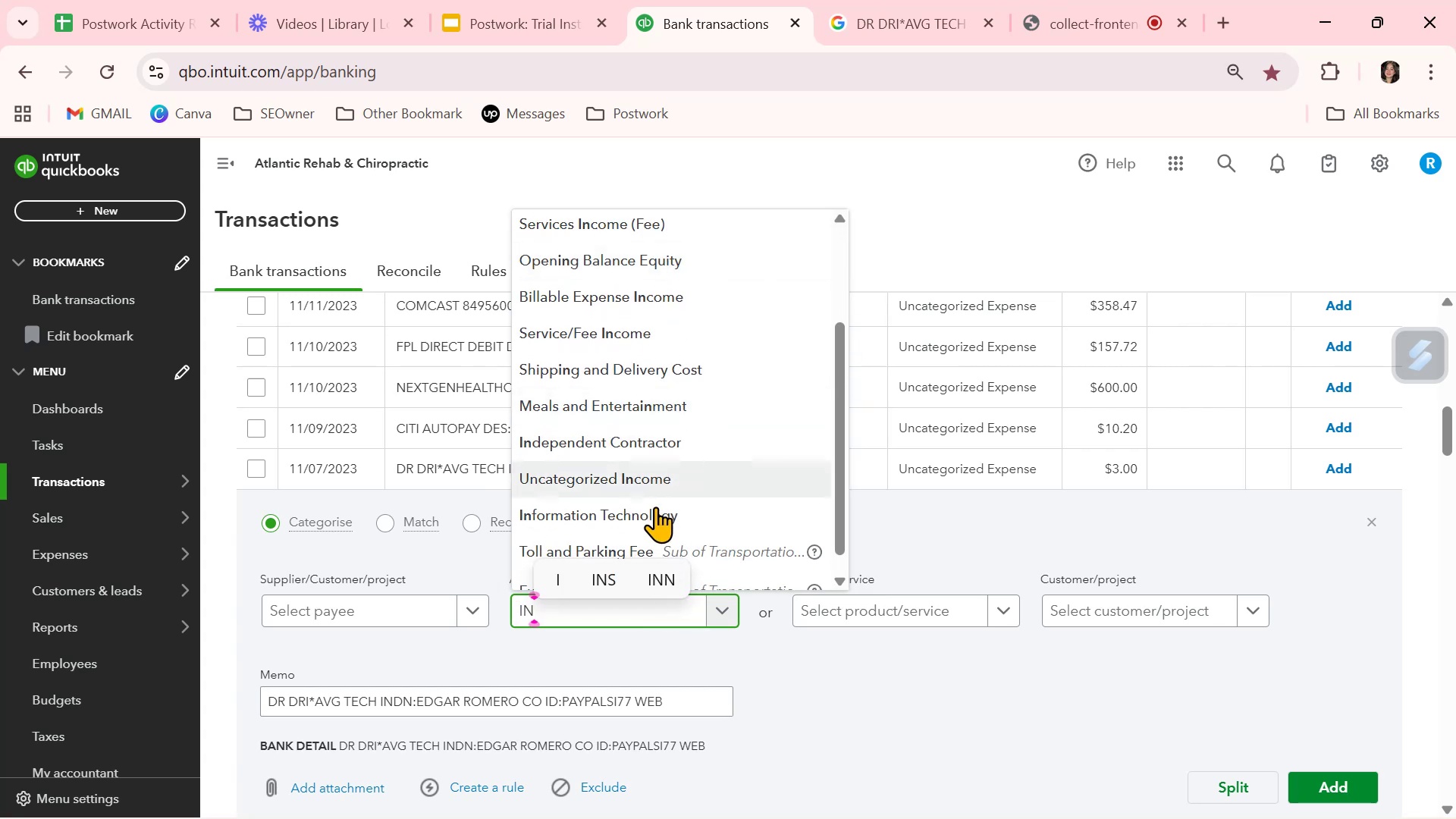 
left_click([654, 510])
 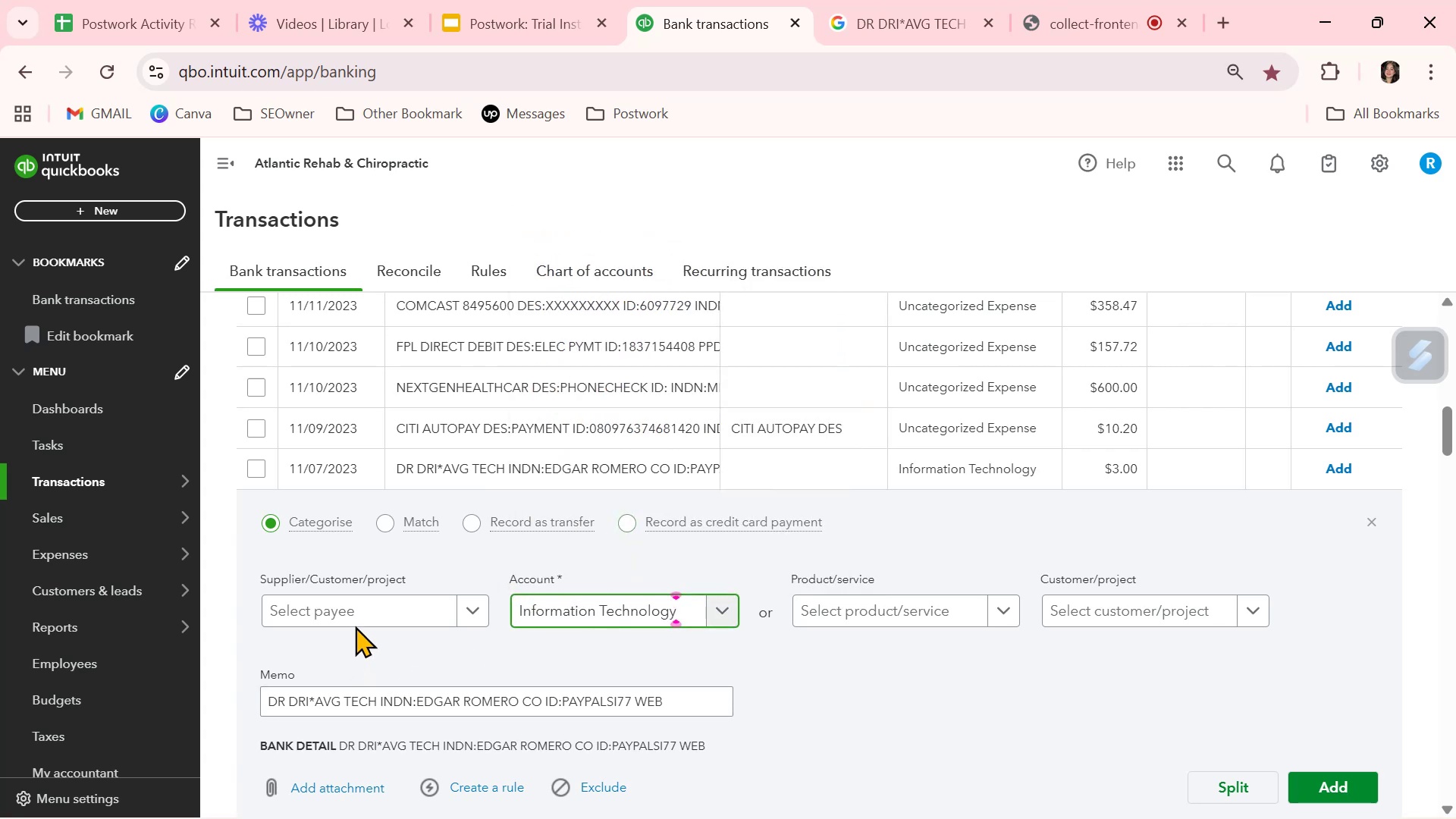 
left_click([361, 615])
 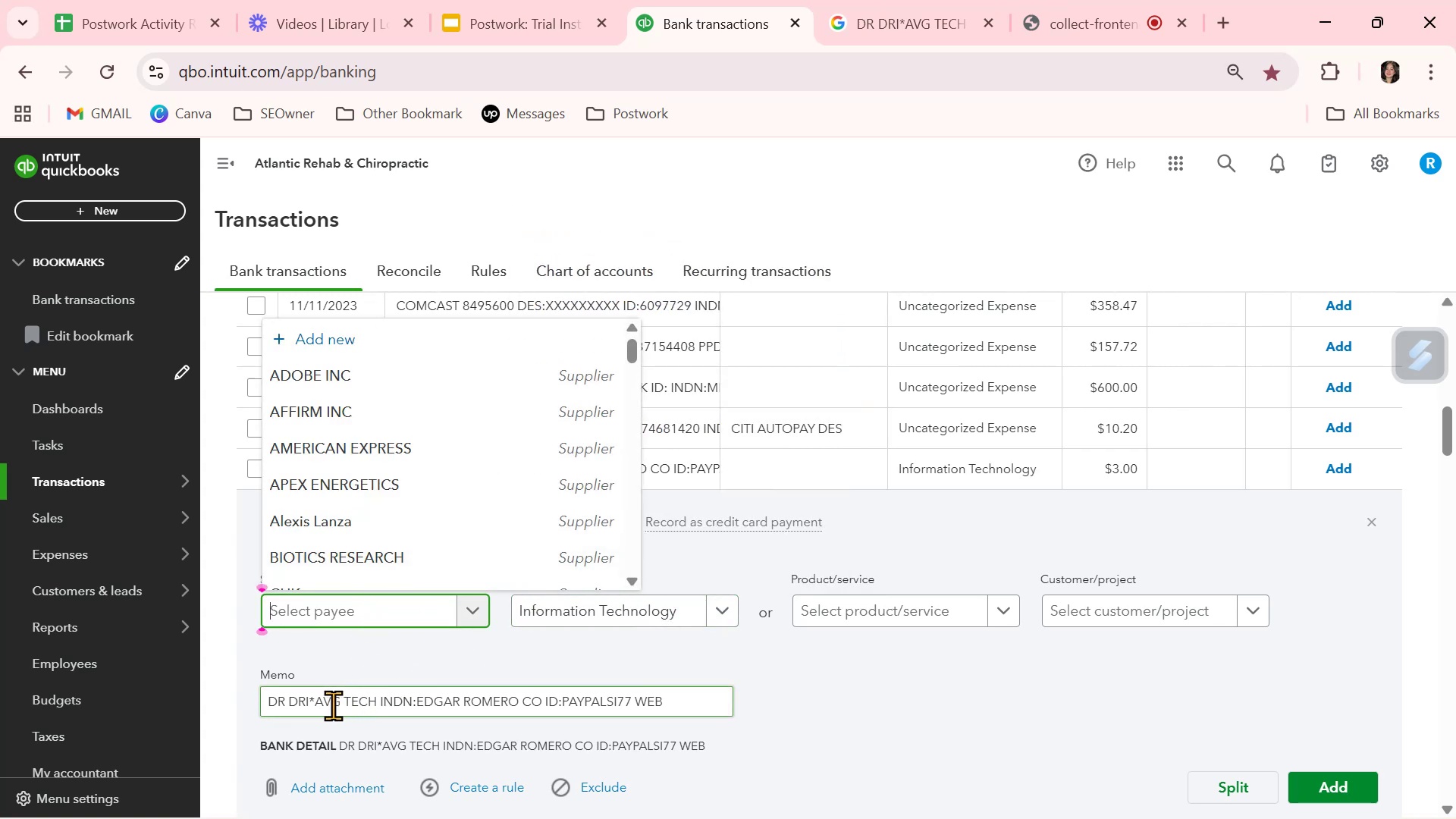 
left_click_drag(start_coordinate=[316, 703], to_coordinate=[376, 698])
 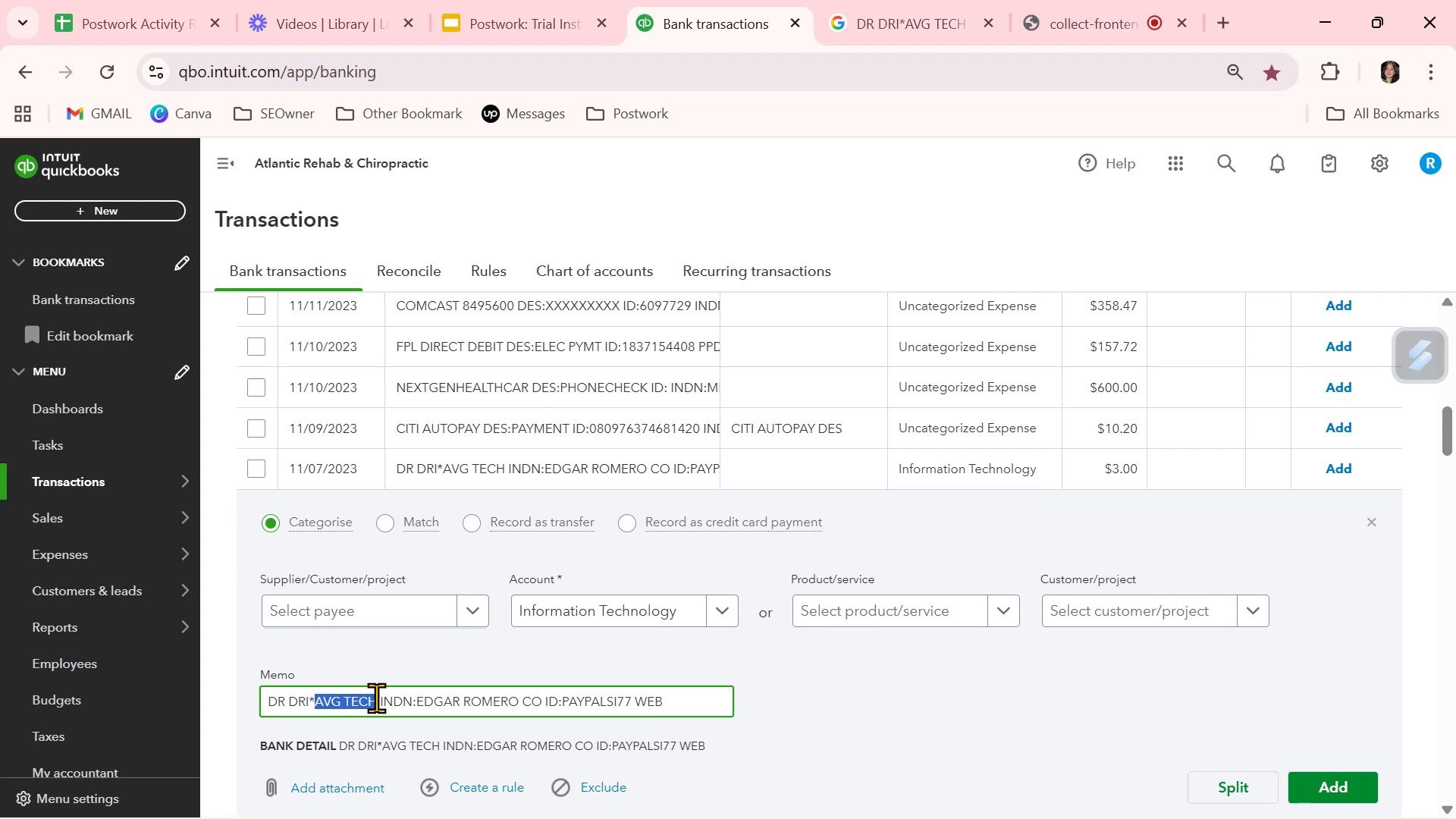 
key(Control+ControlLeft)
 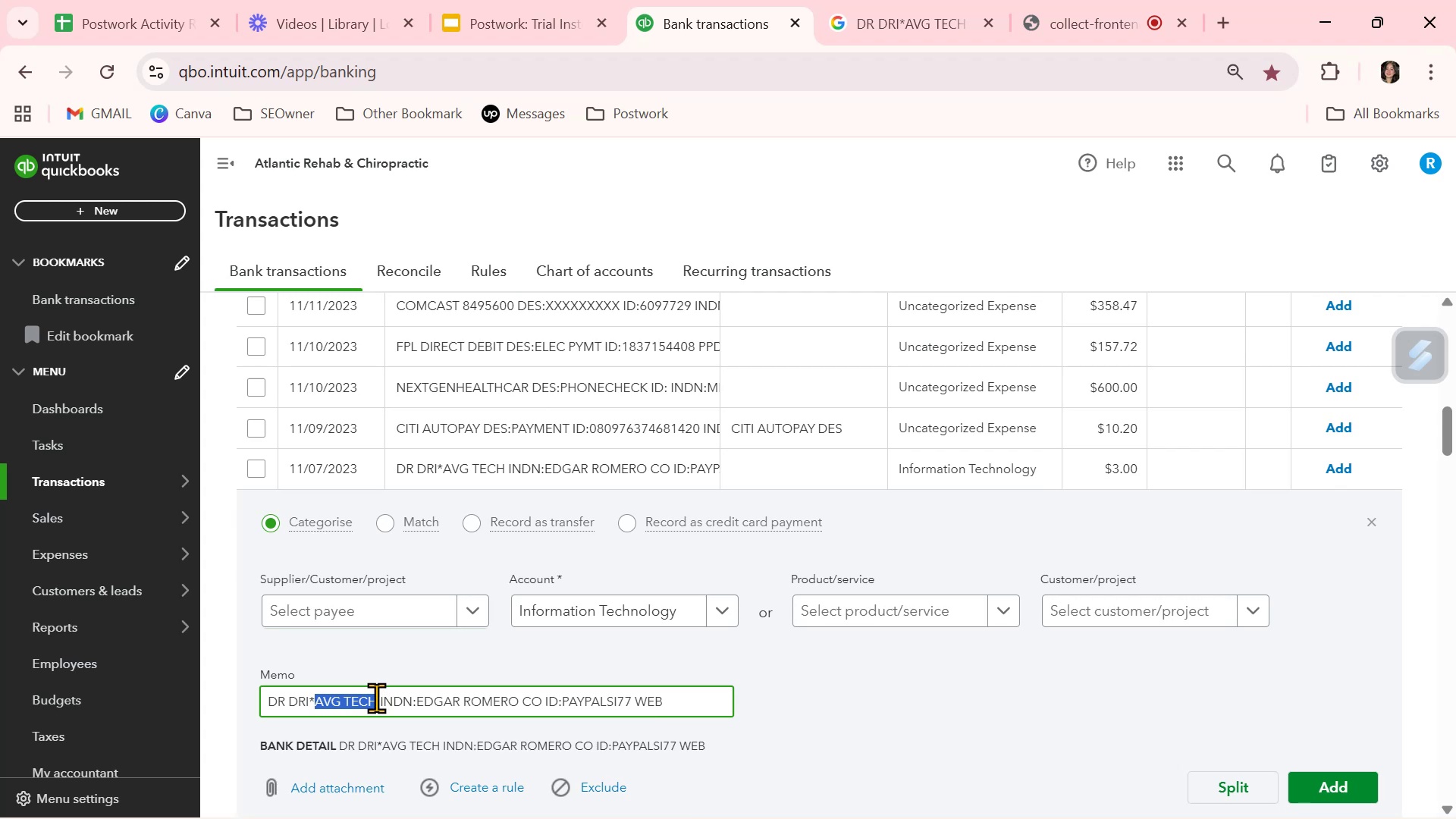 
key(Control+C)
 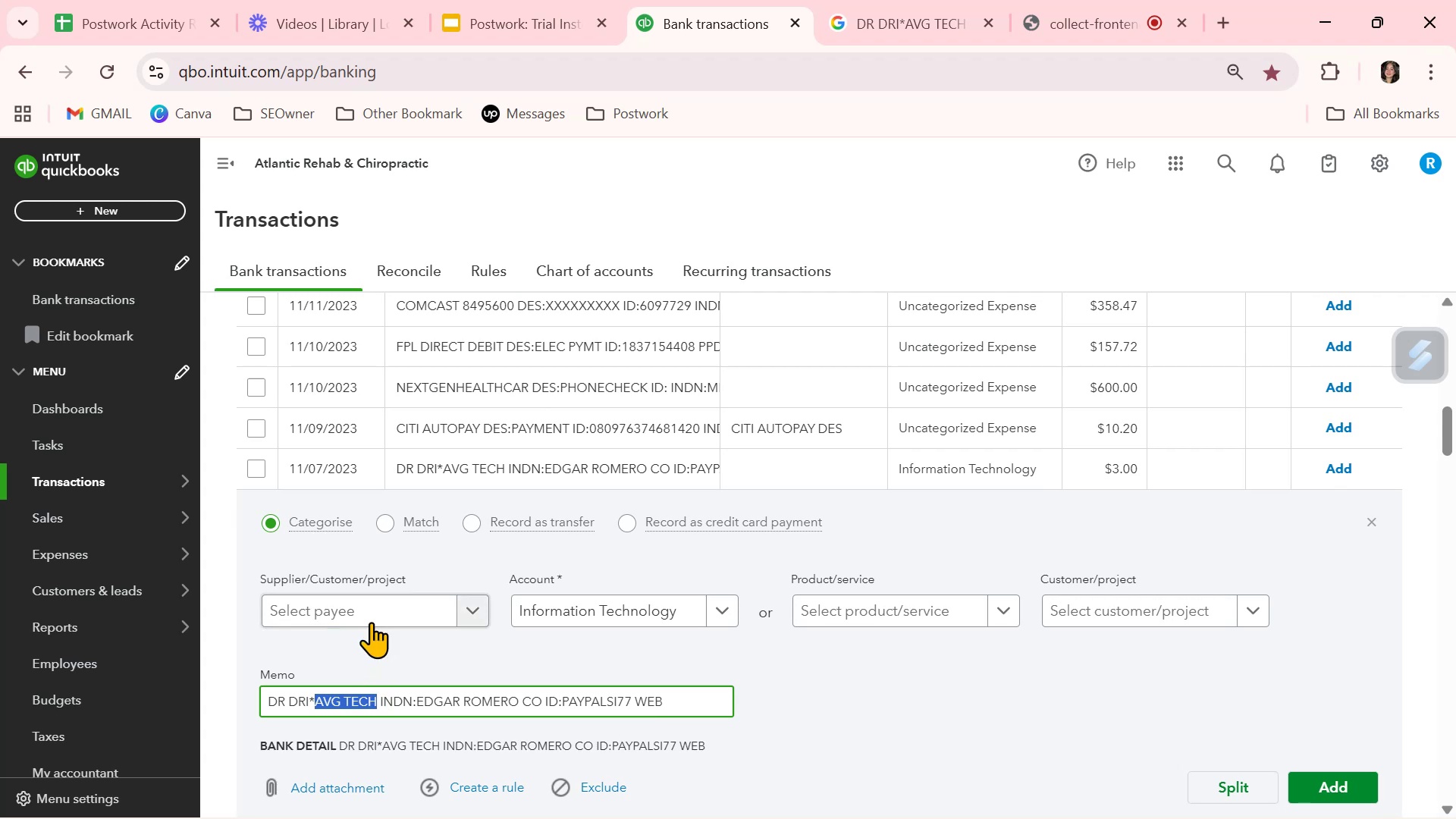 
left_click([373, 612])
 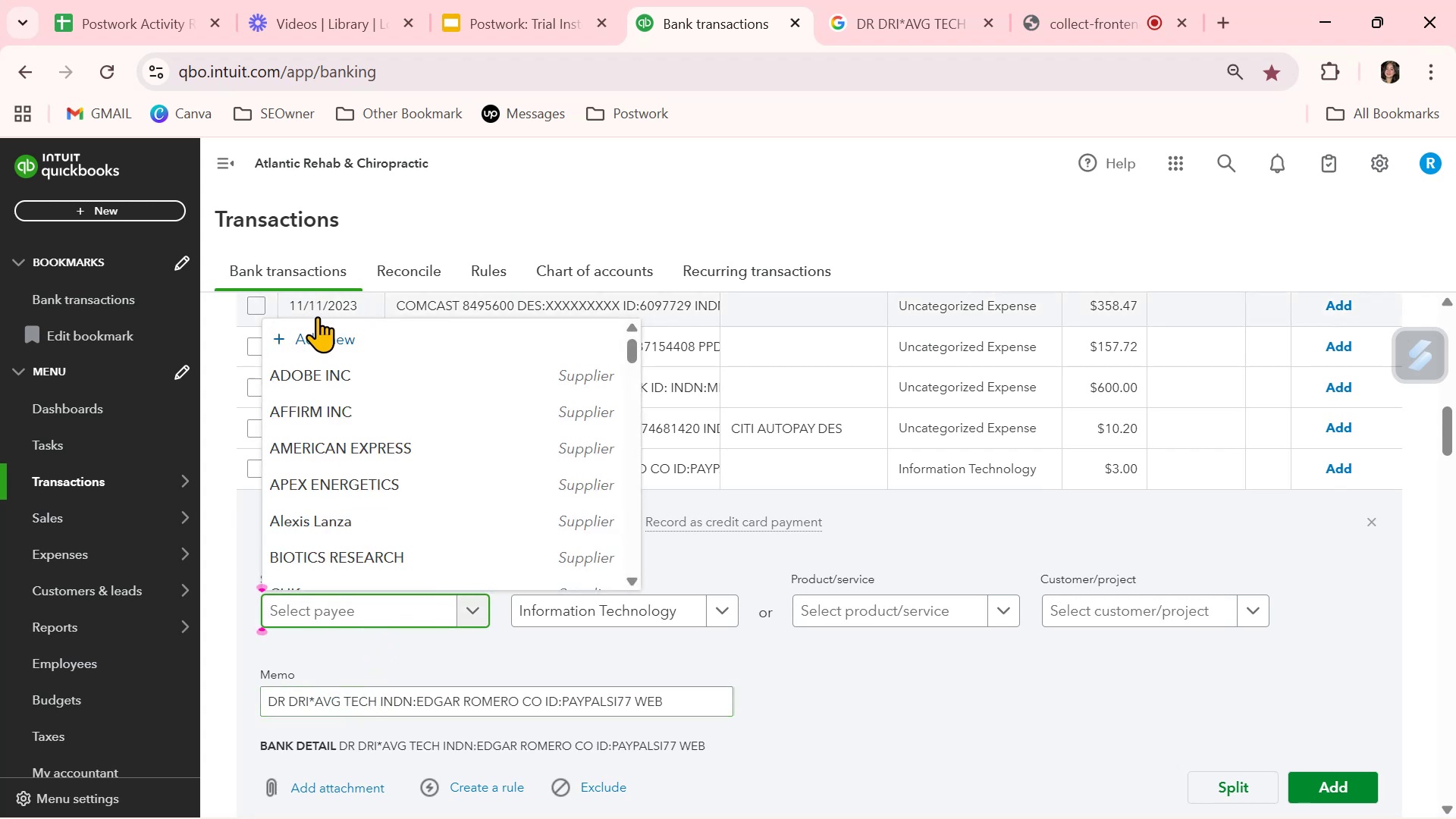 
left_click([317, 335])
 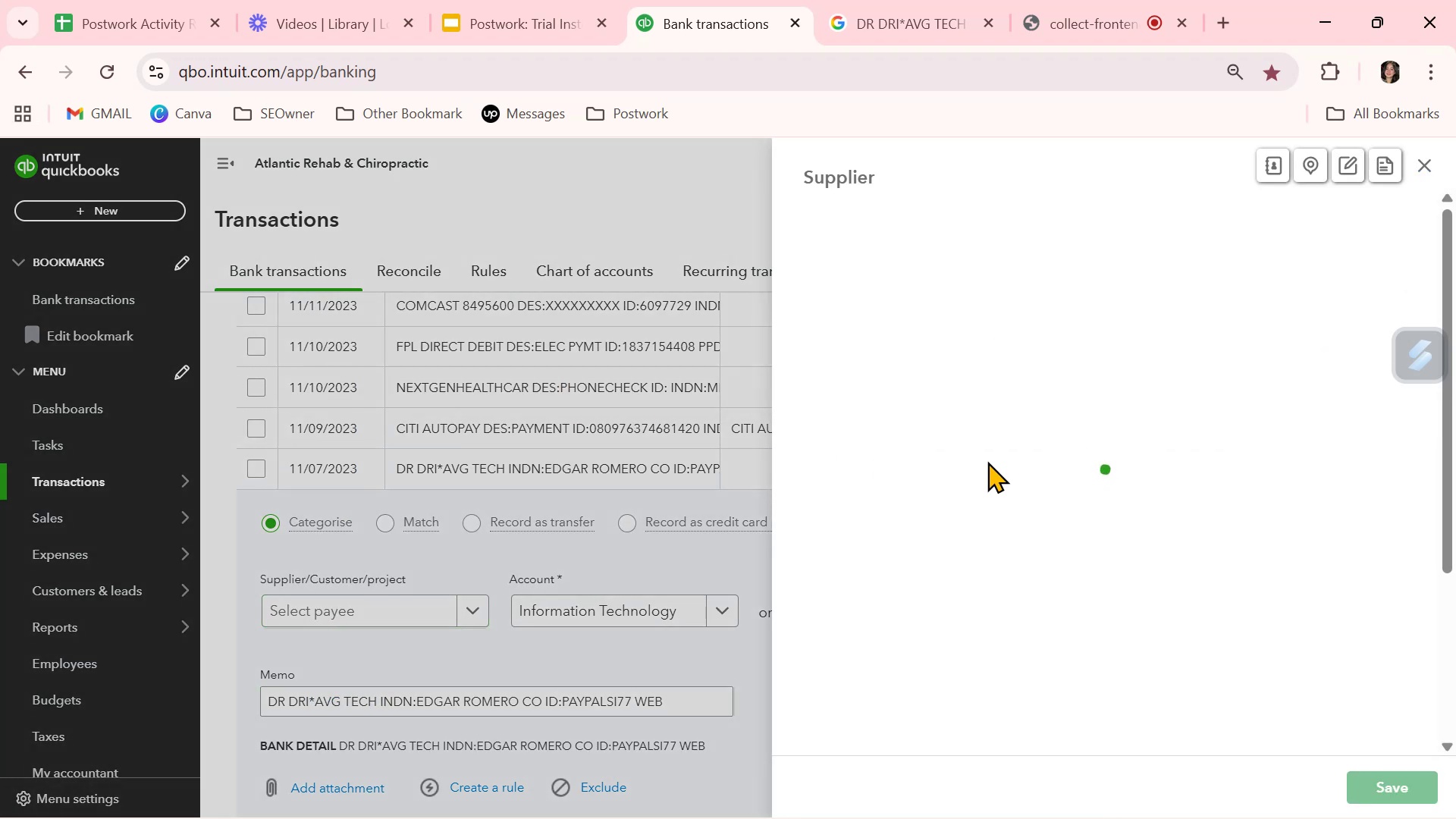 
key(Control+ControlLeft)
 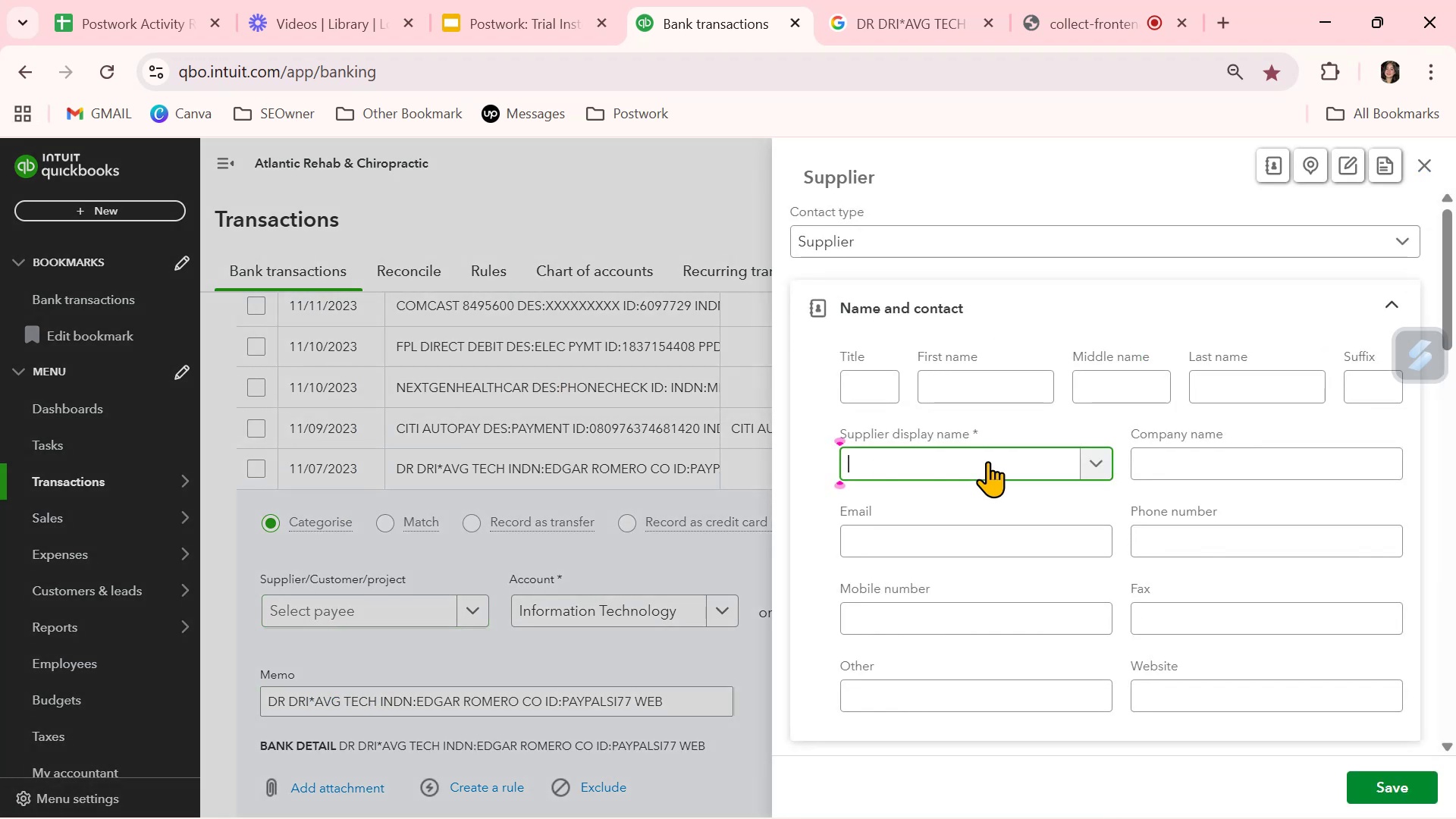 
key(Control+V)
 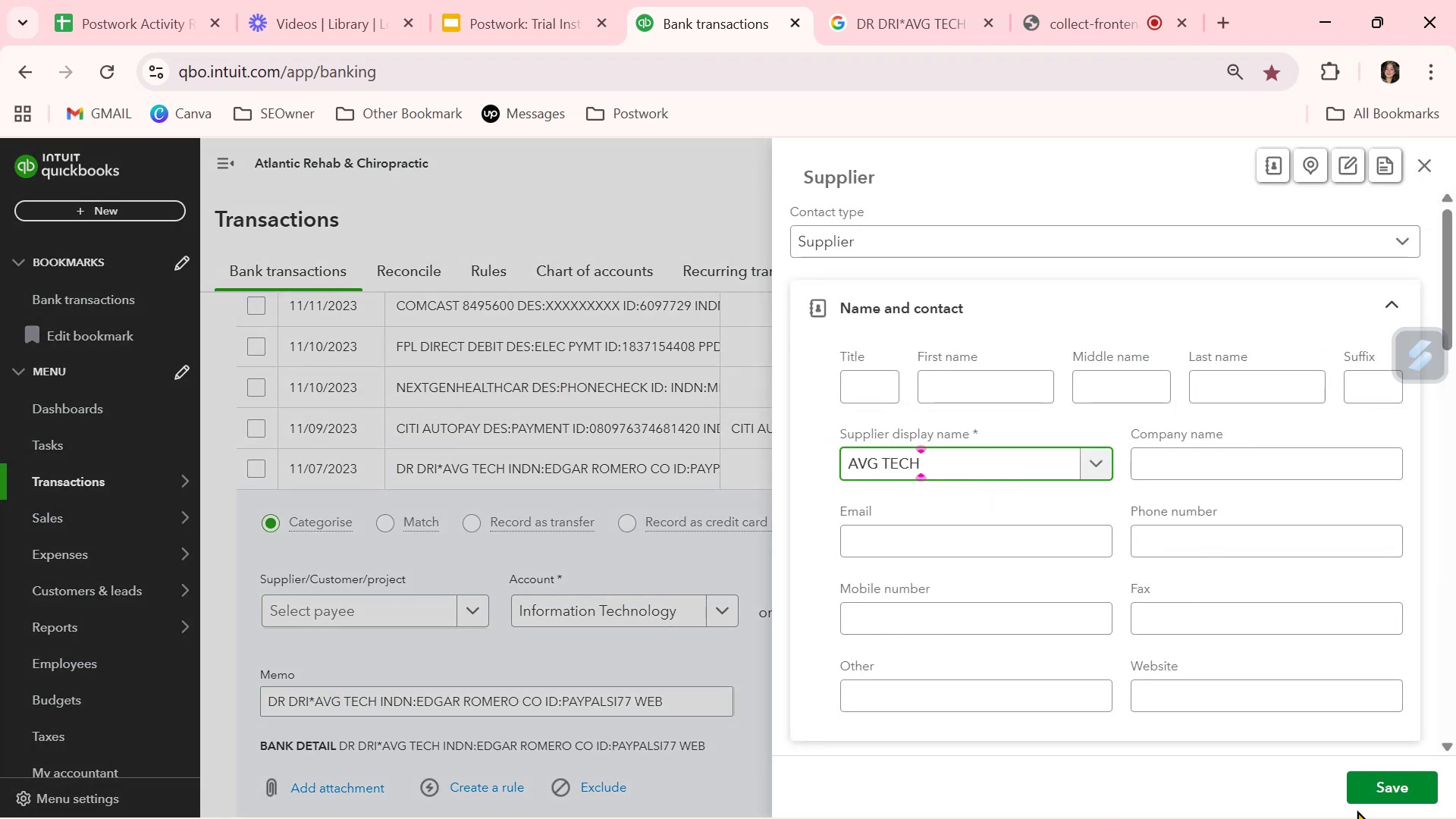 
left_click([1365, 783])
 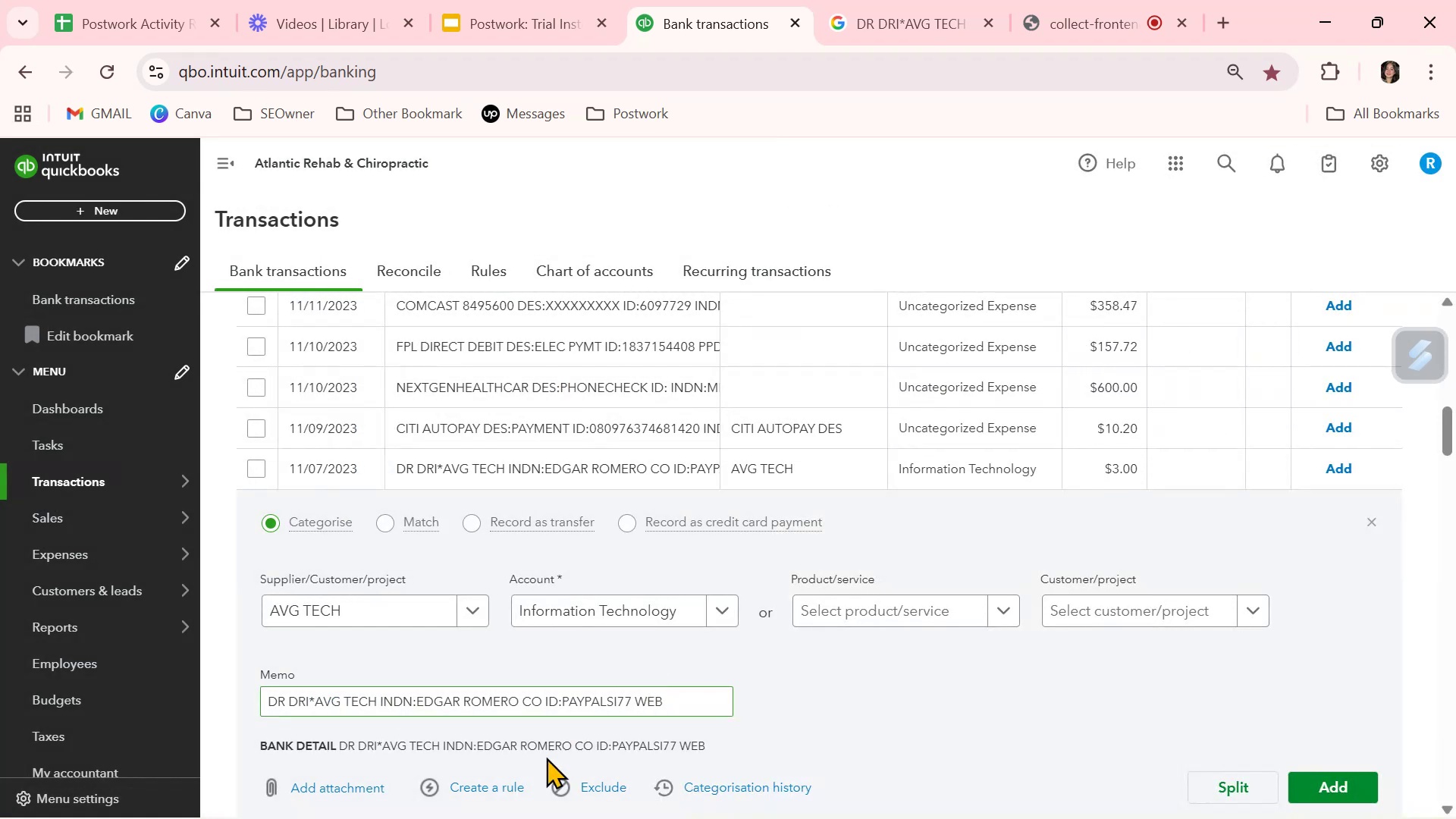 
left_click([502, 792])
 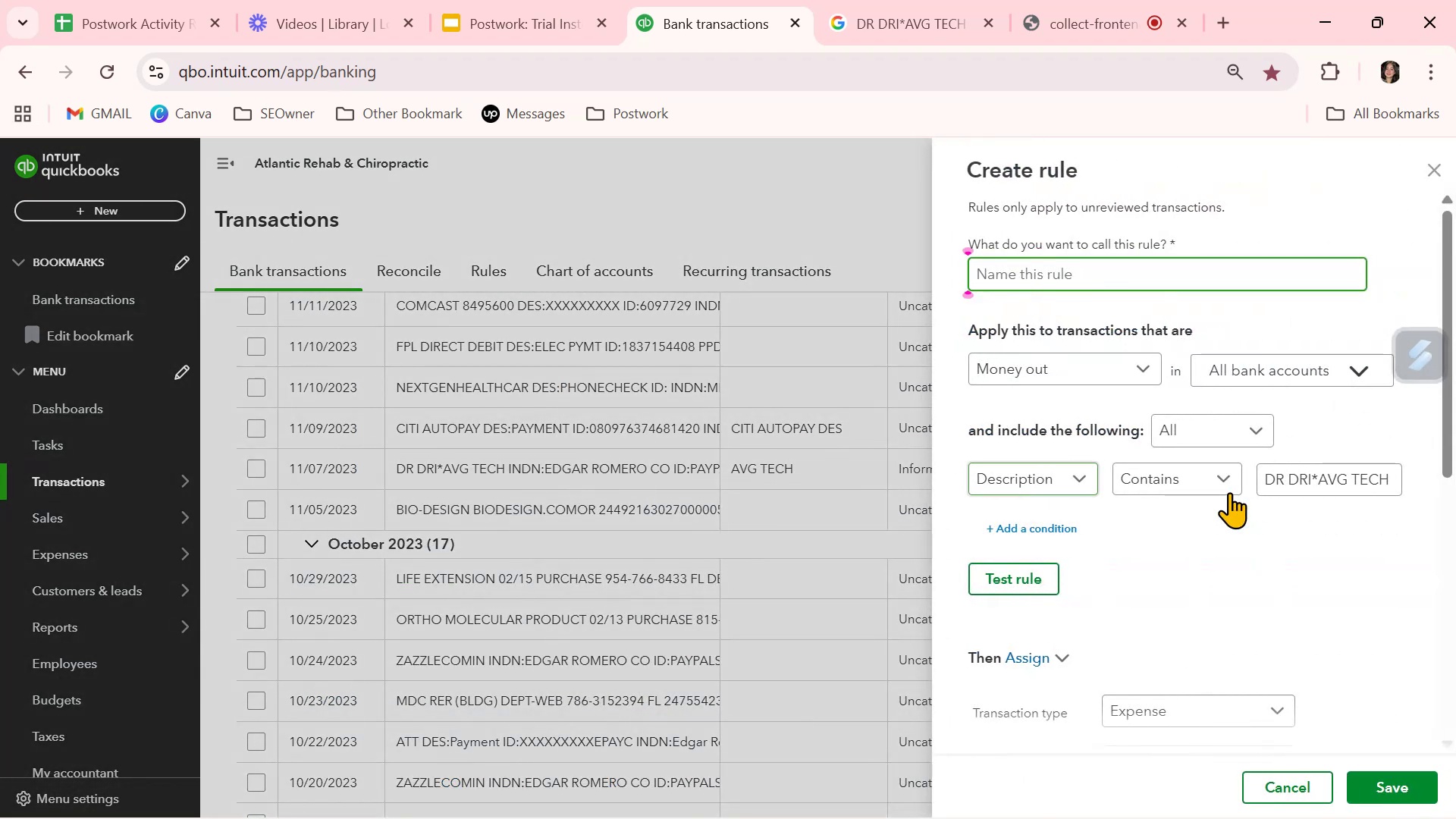 
key(Control+ControlLeft)
 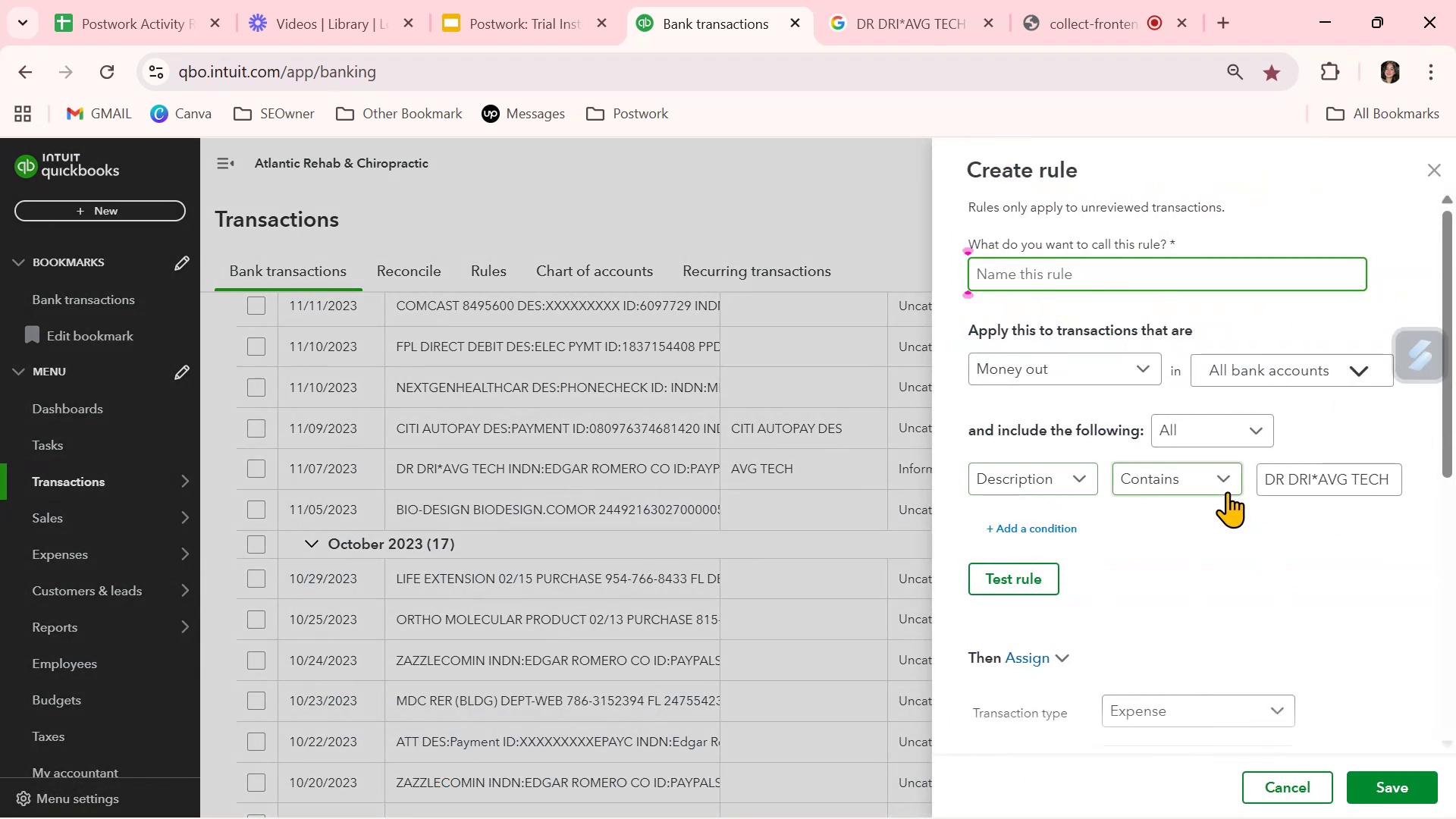 
key(Control+V)
 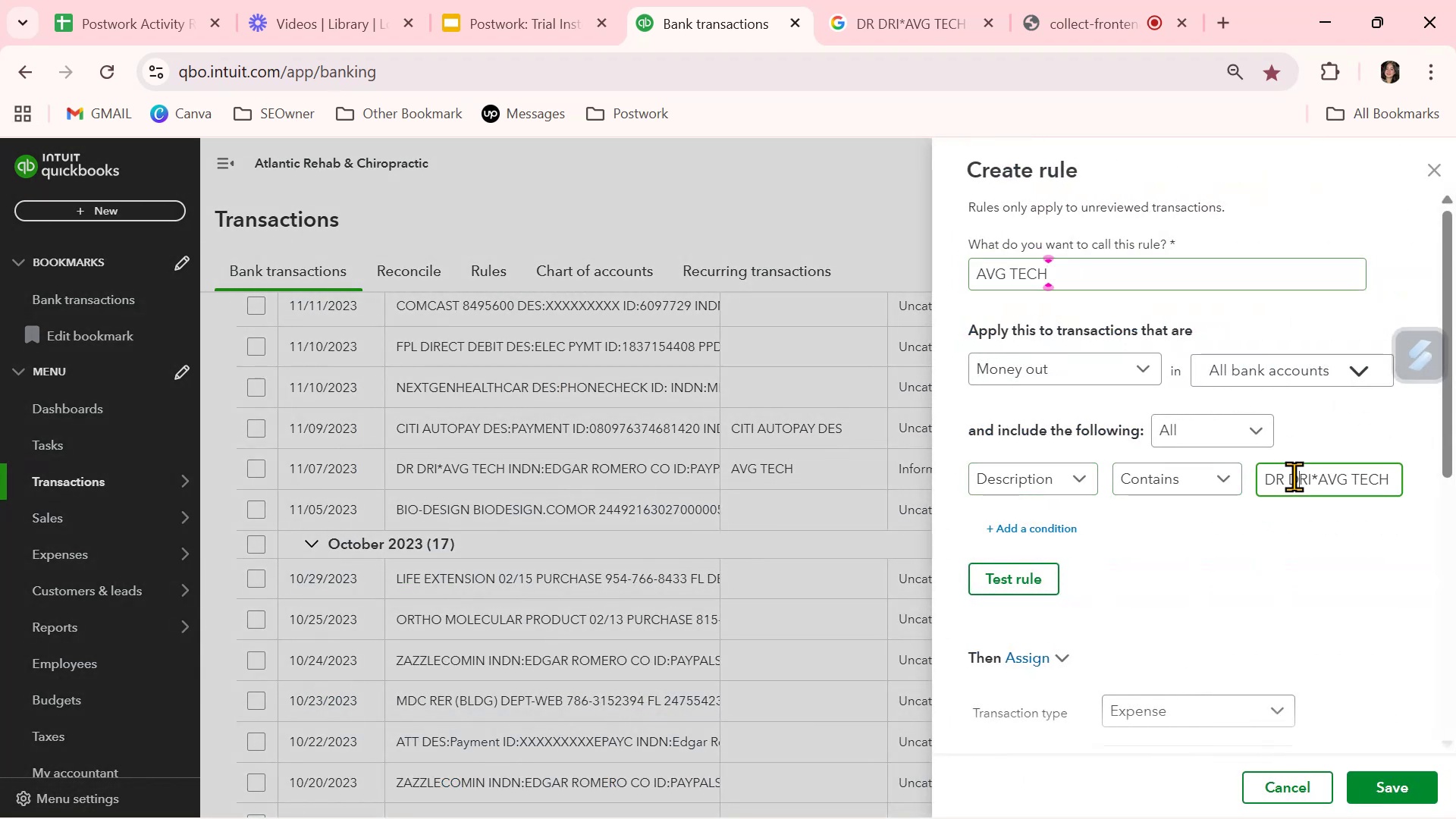 
double_click([1294, 476])
 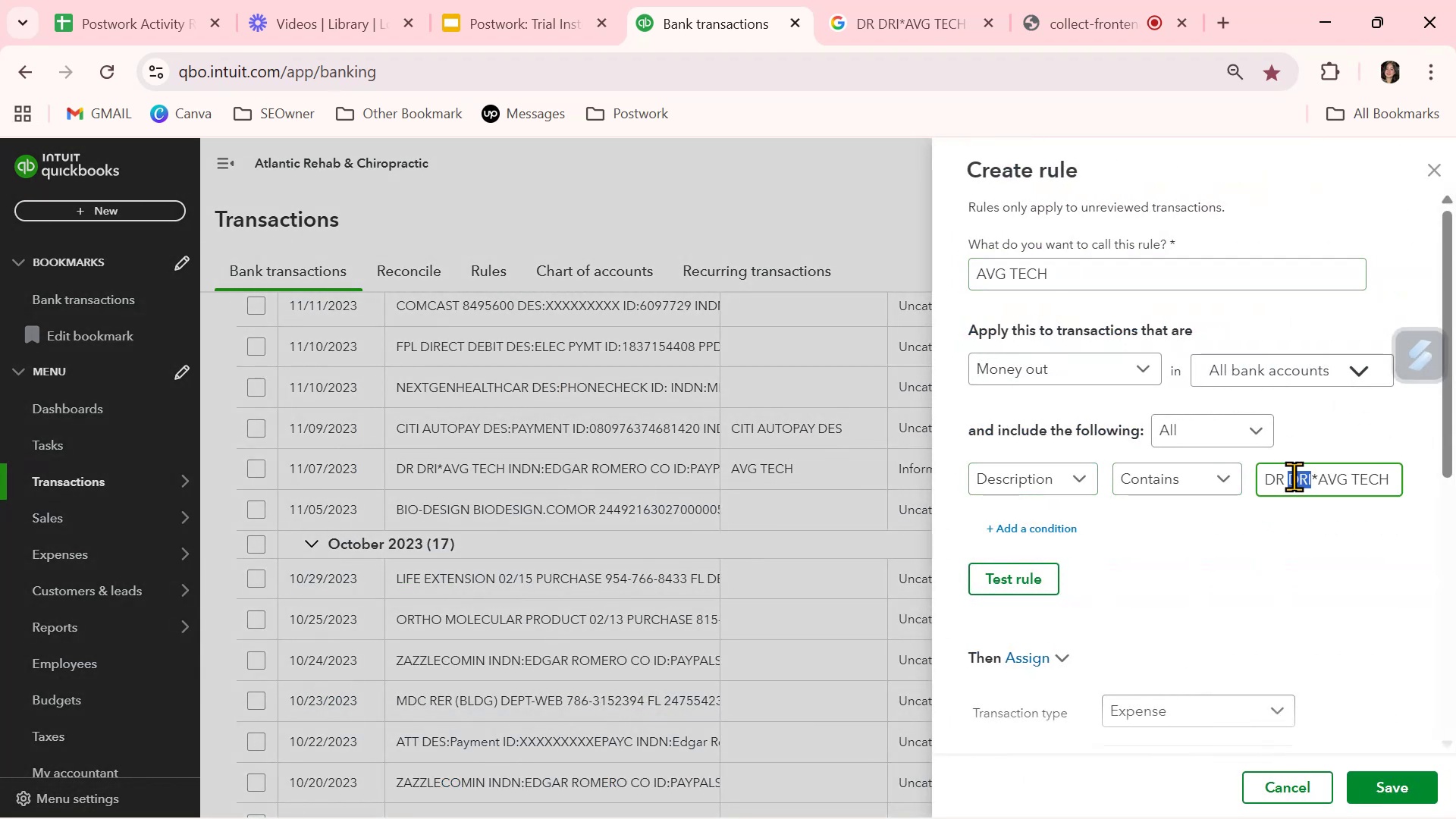 
triple_click([1294, 476])
 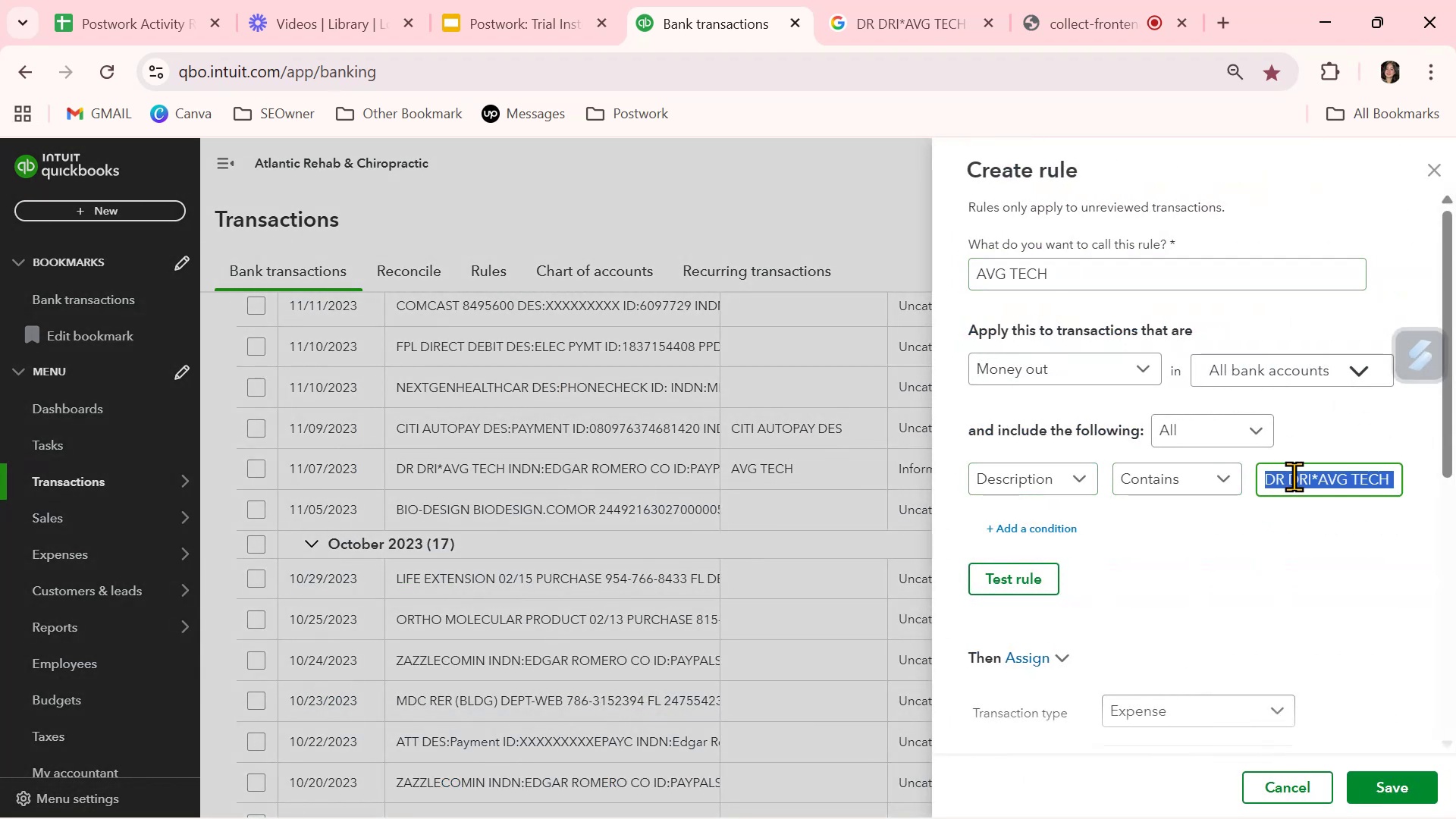 
key(Control+ControlLeft)
 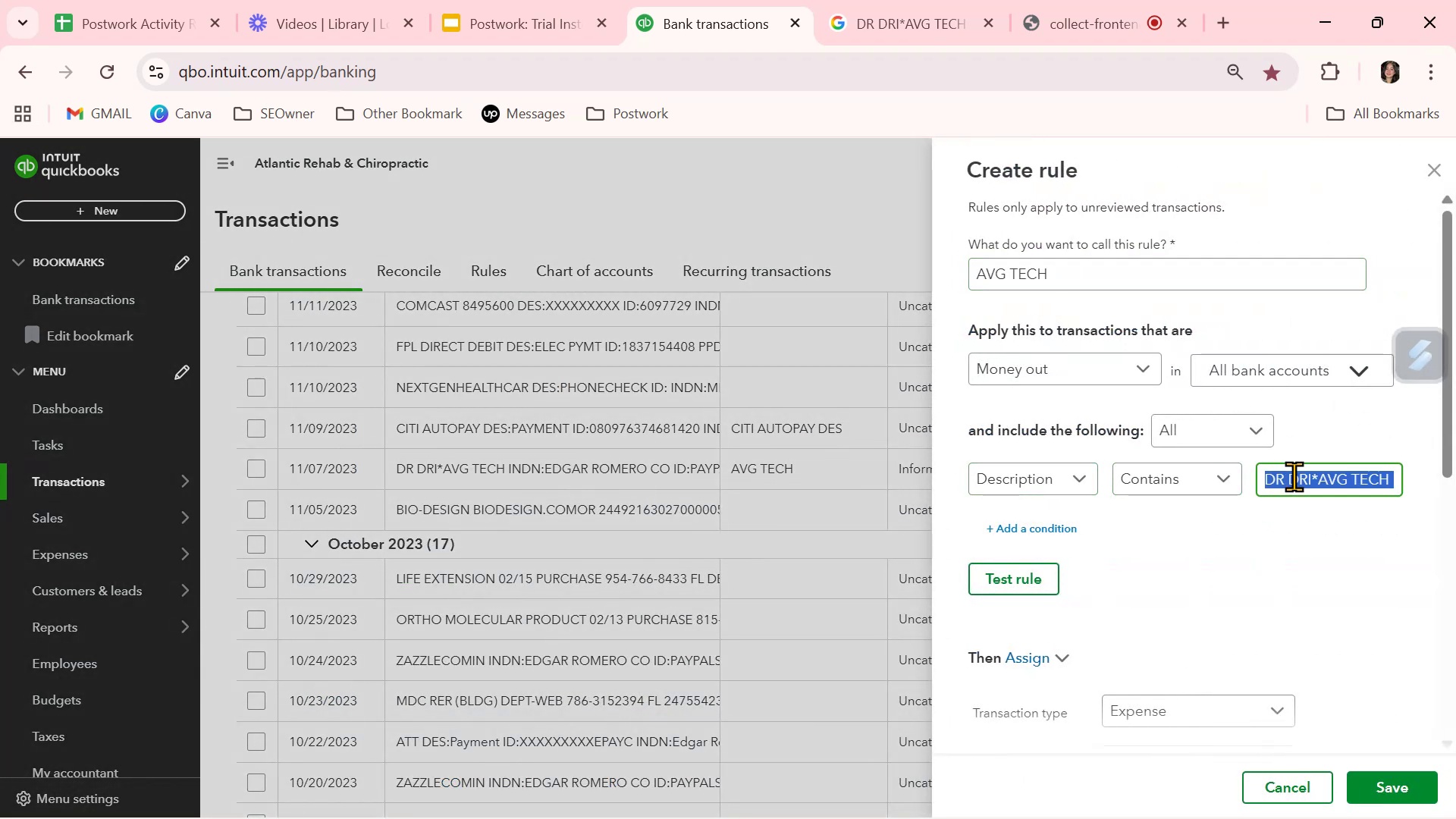 
key(Control+V)
 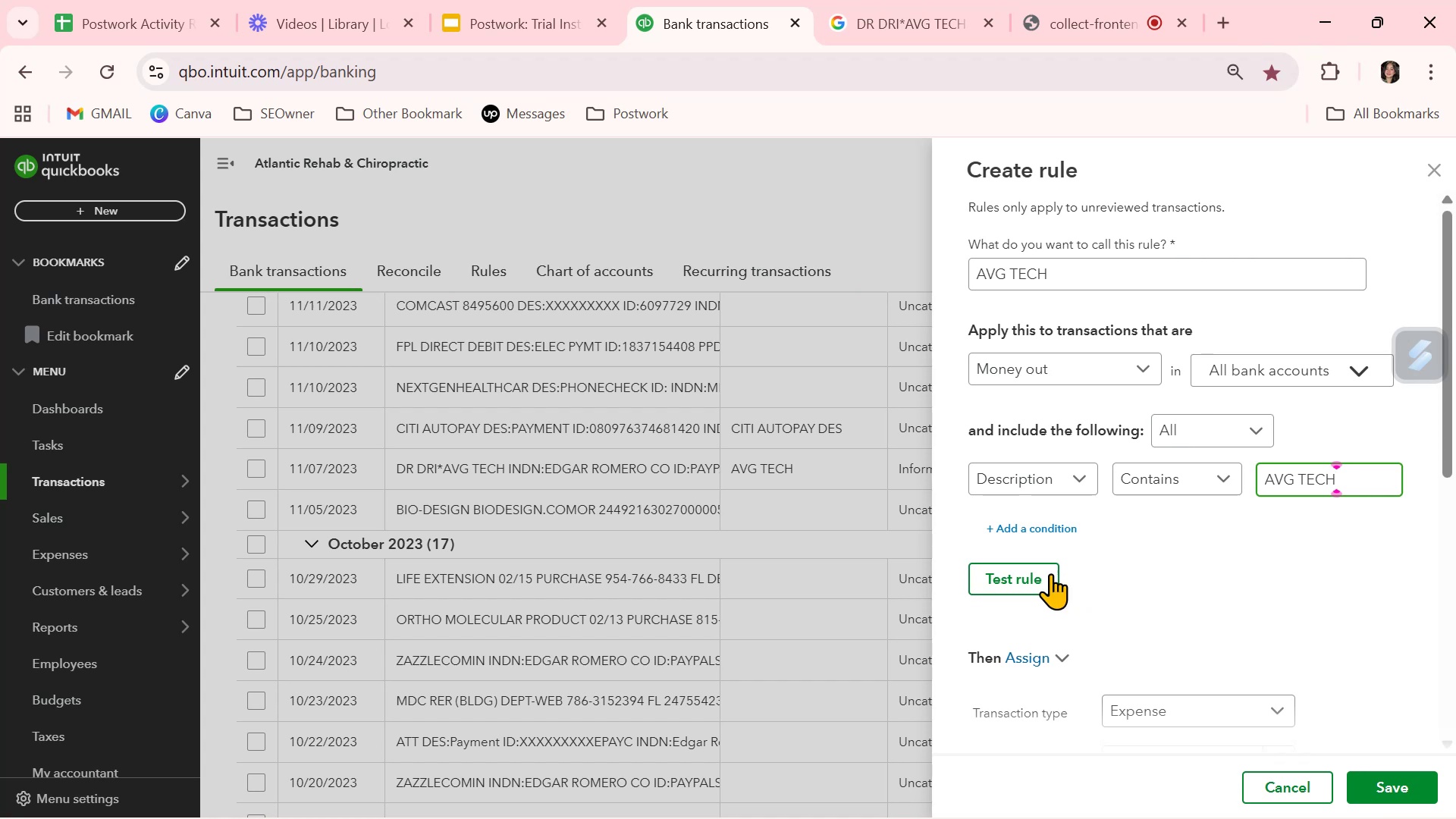 
left_click([1021, 579])
 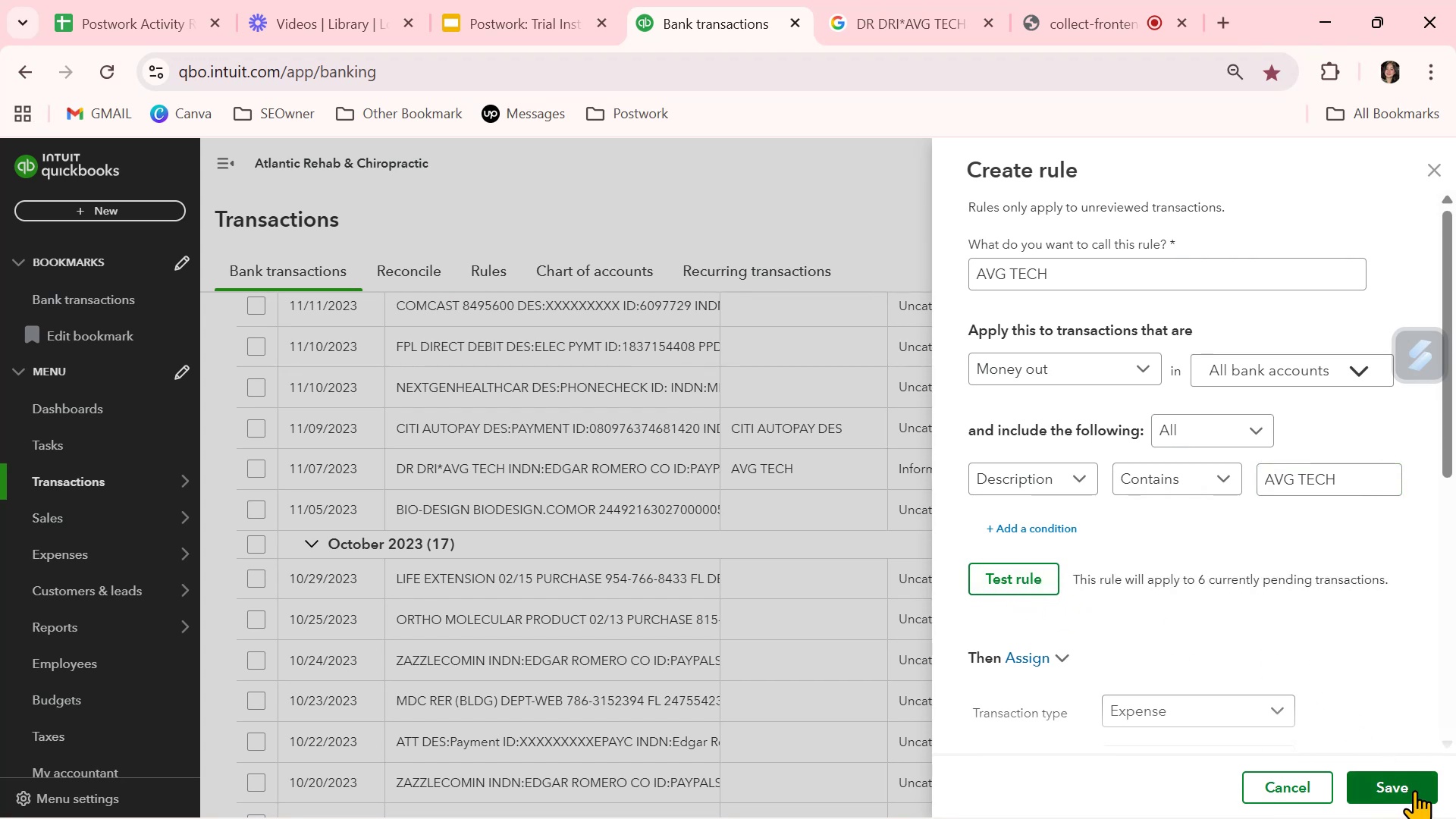 
left_click([1412, 780])
 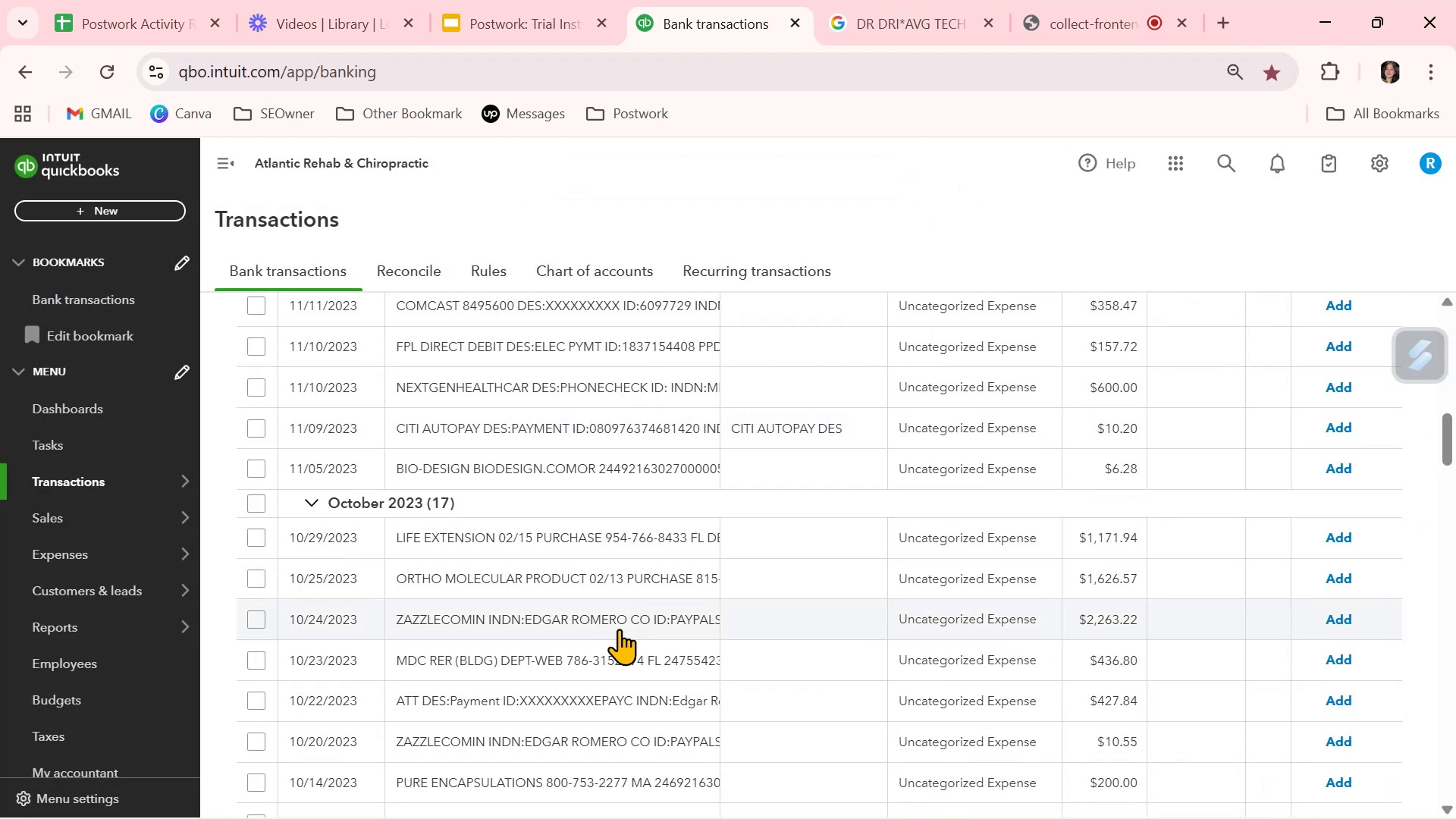 
wait(5.99)
 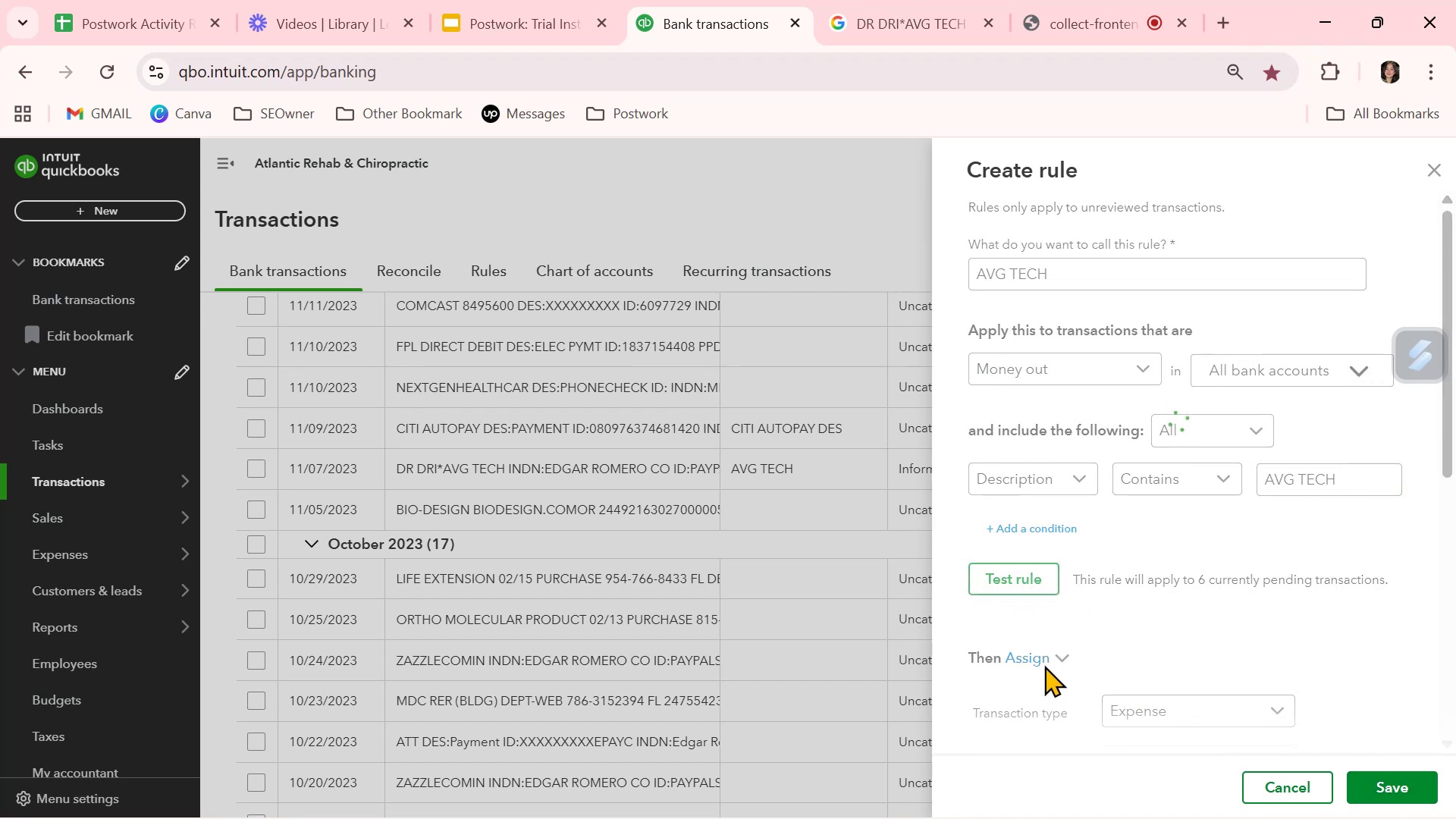 
scroll: coordinate [628, 629], scroll_direction: down, amount: 1.0
 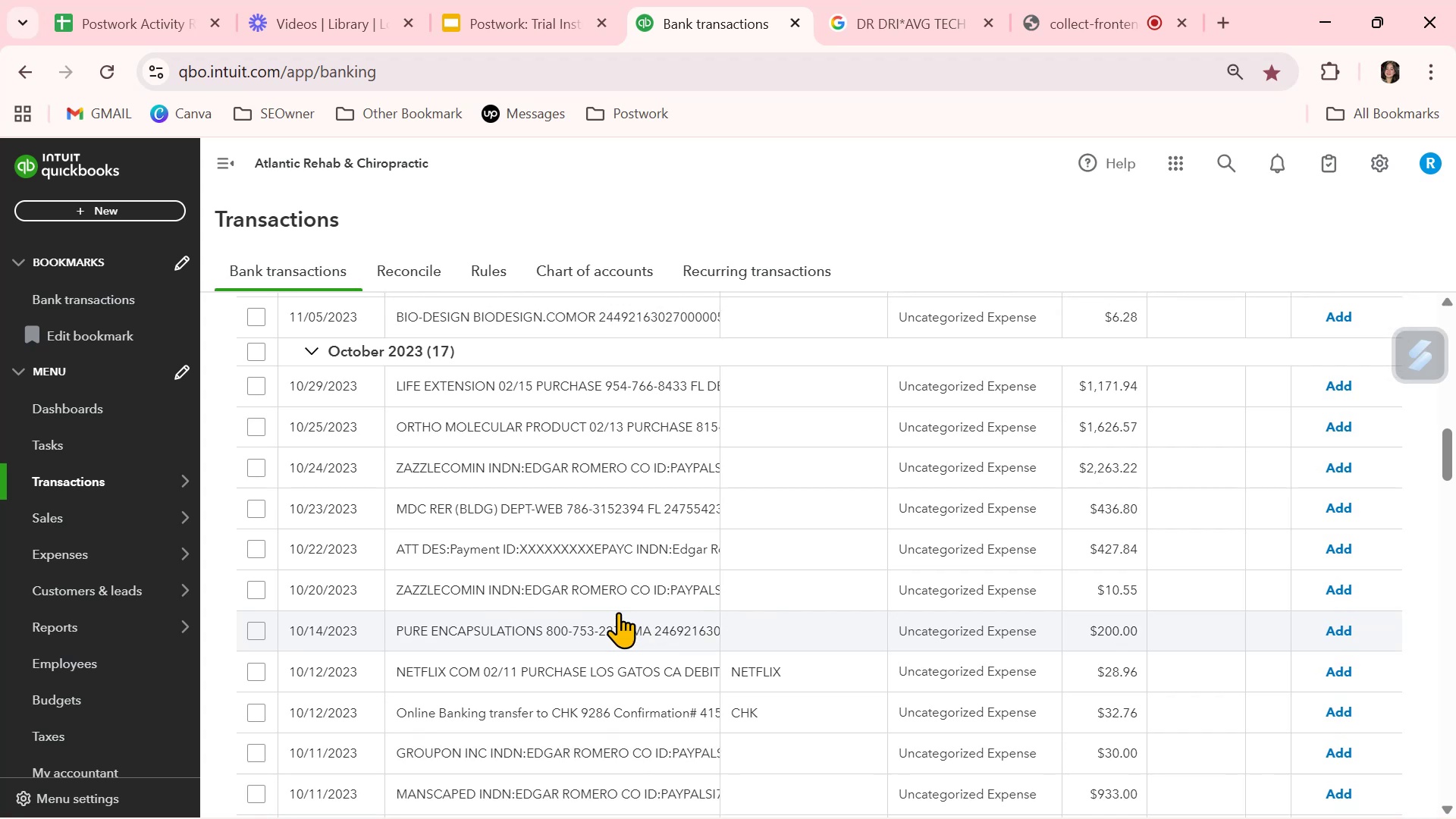 
left_click([481, 469])
 